 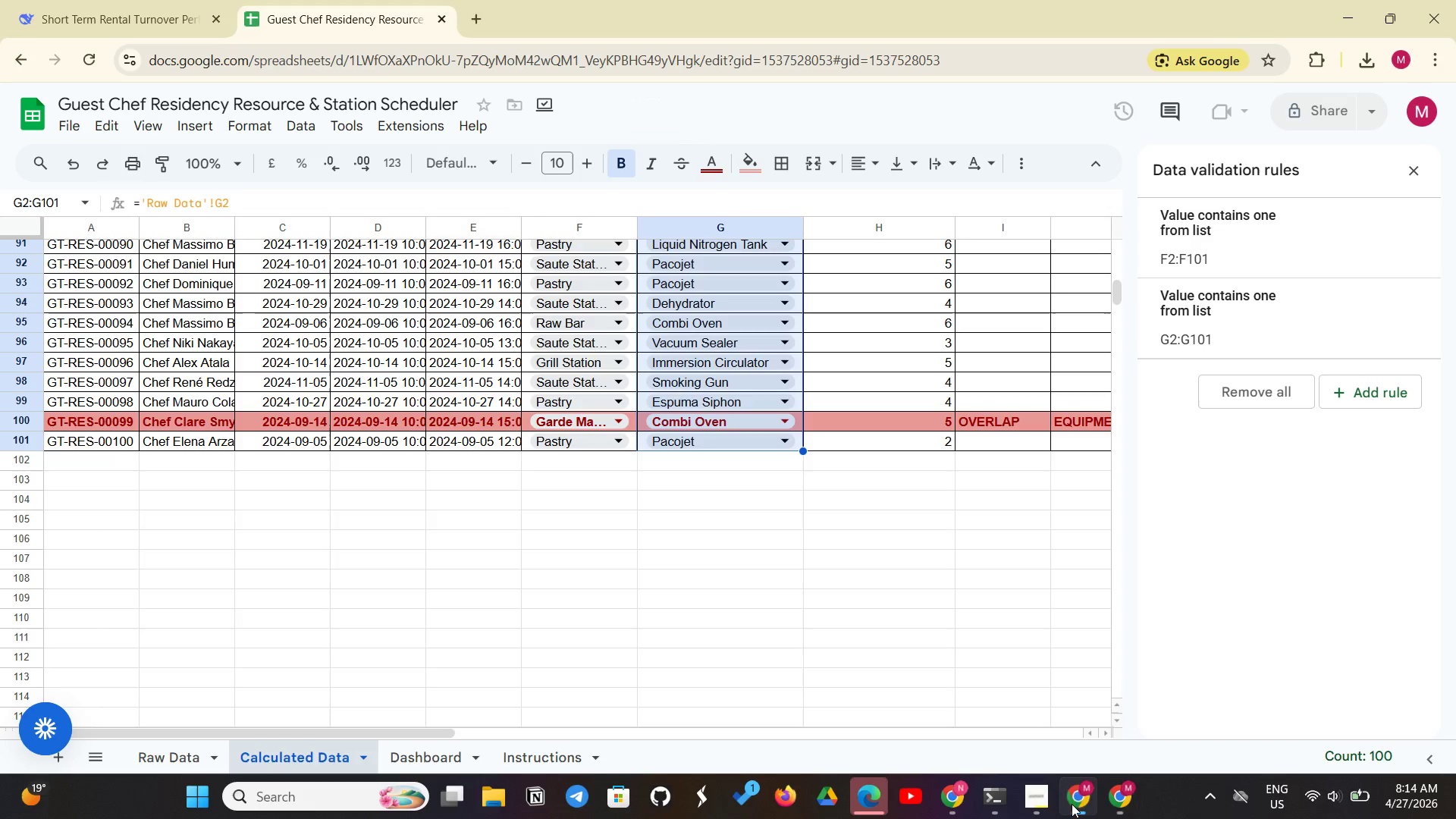 
left_click([795, 646])
 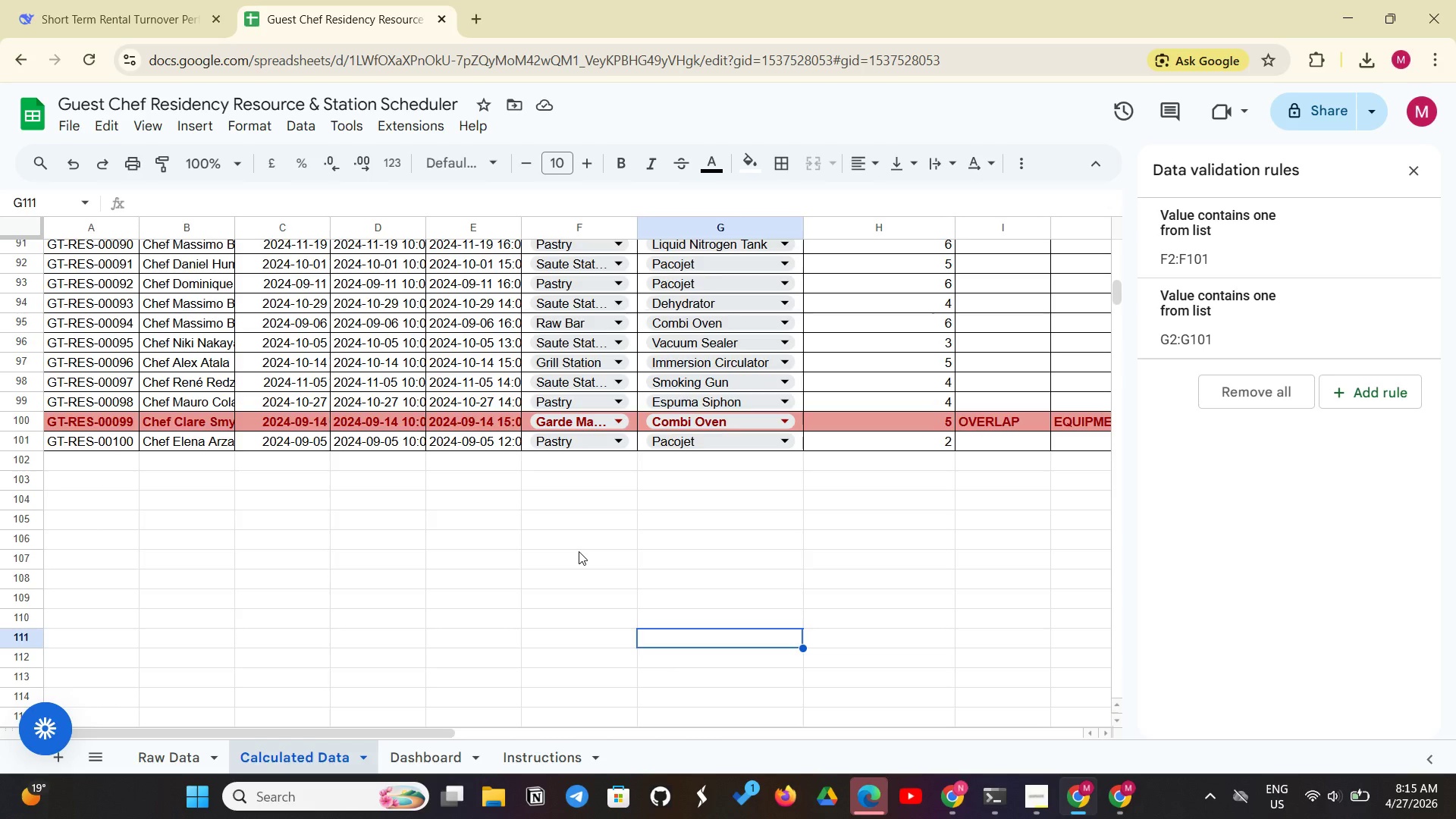 
wait(95.11)
 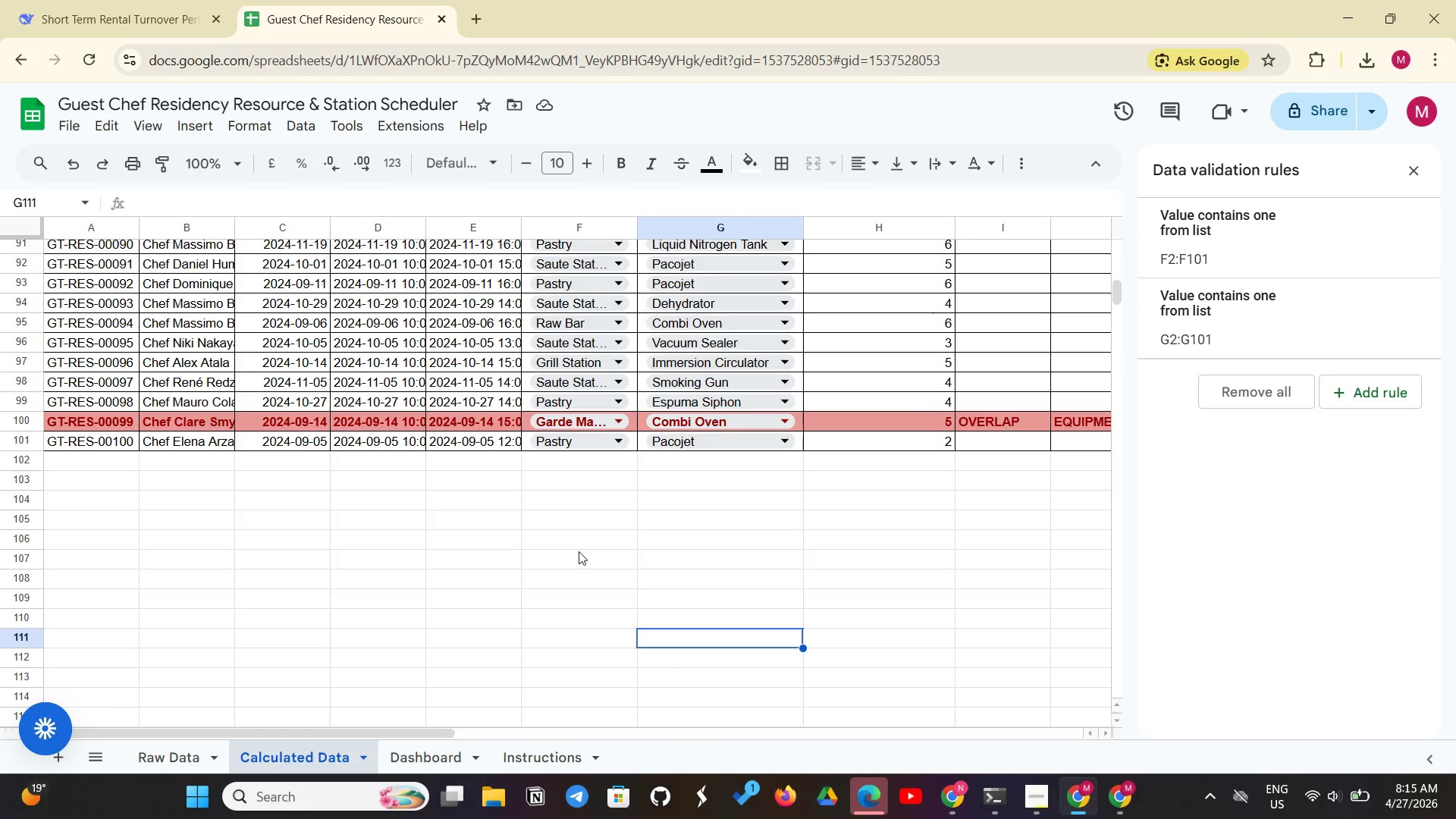 
left_click([501, 524])
 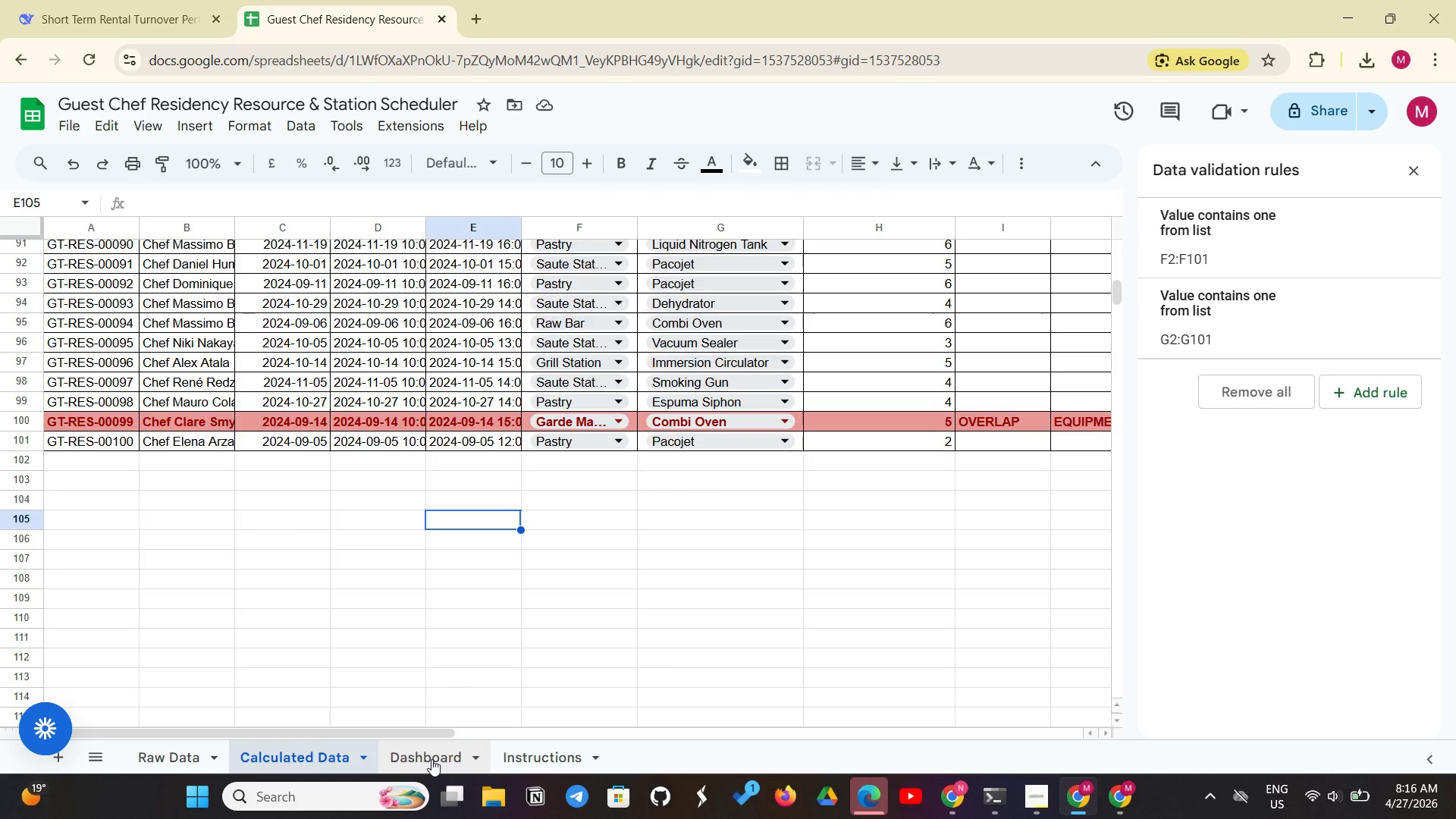 
left_click([431, 761])
 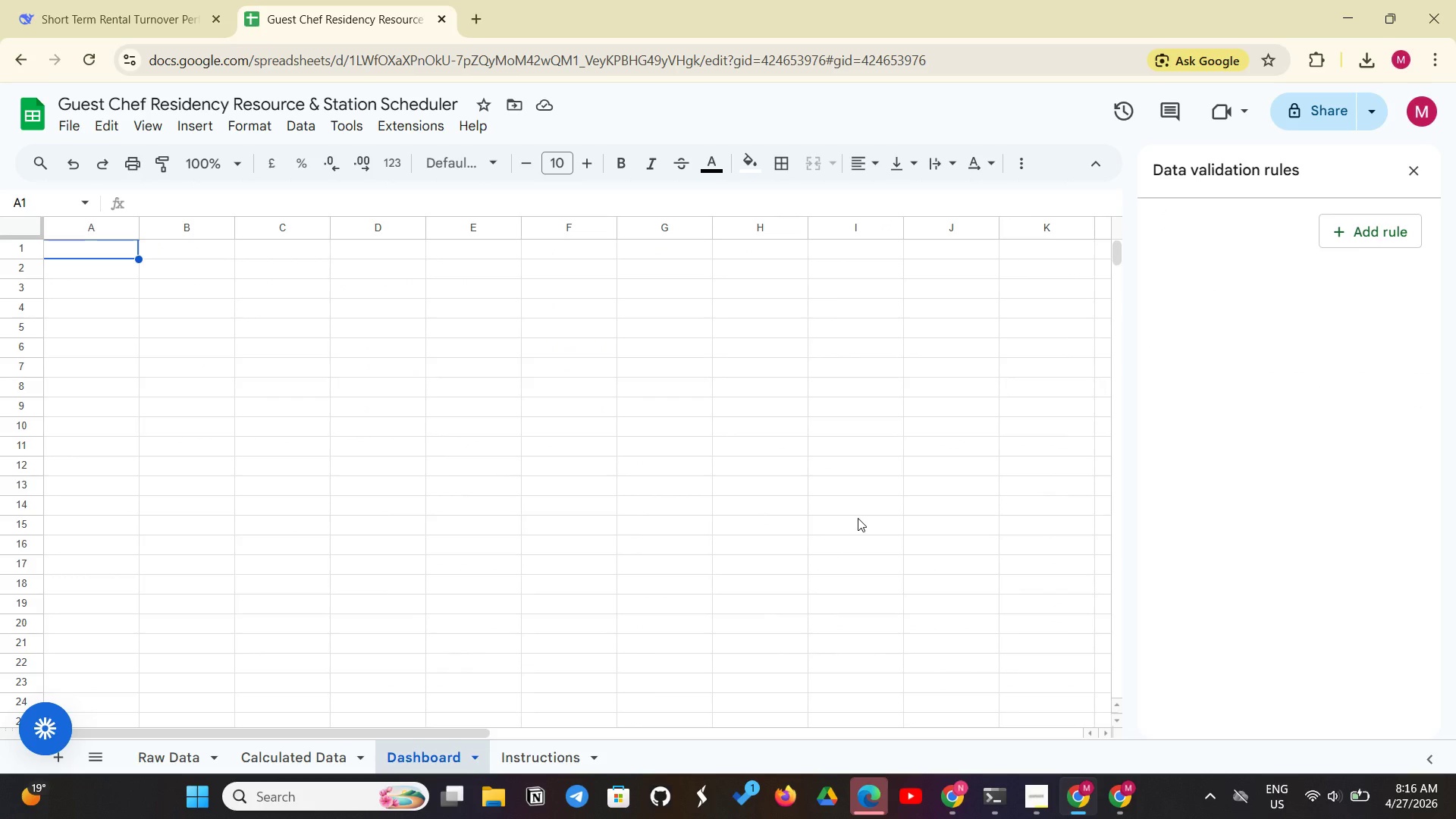 
wait(13.78)
 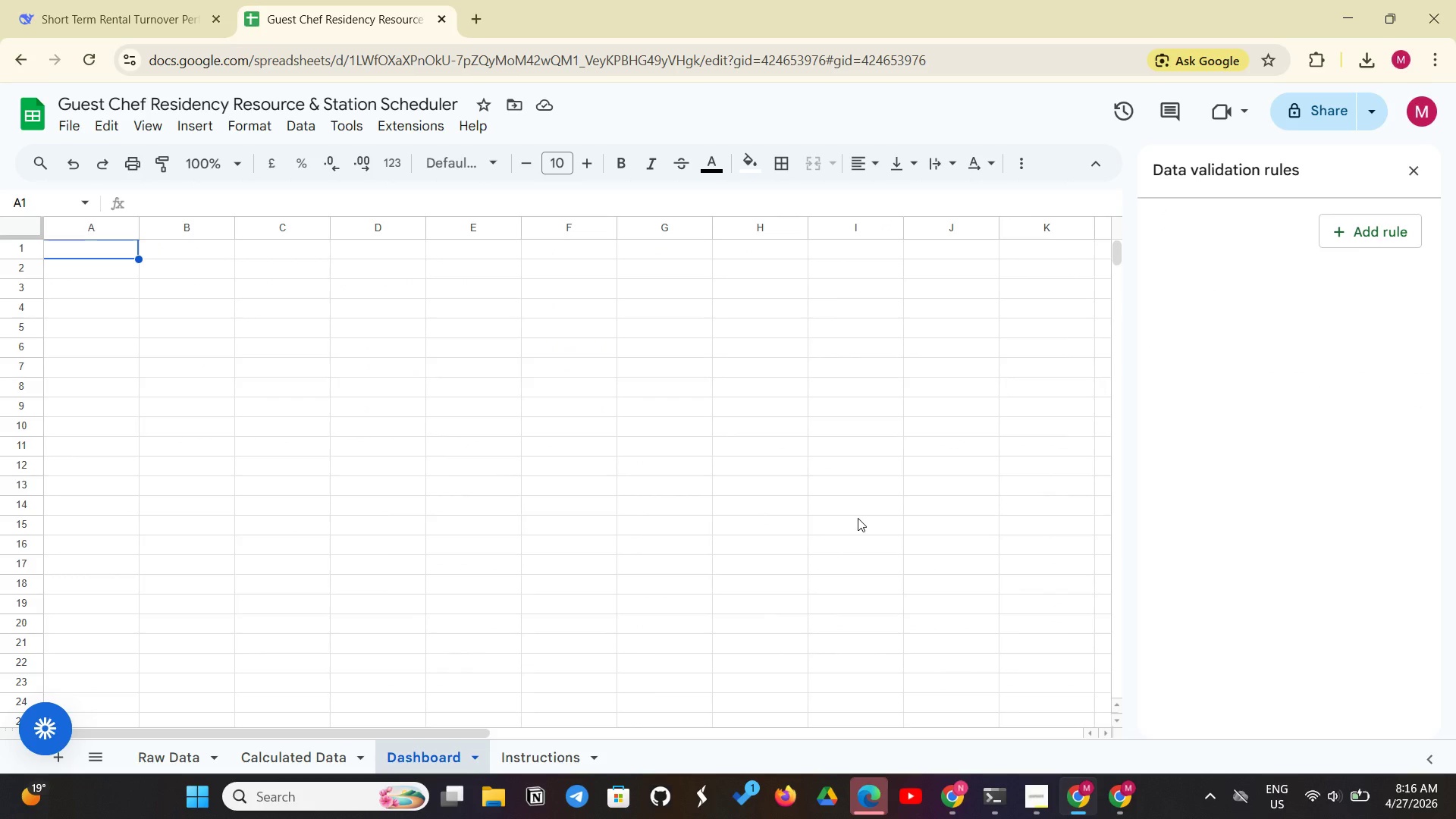 
left_click([120, 250])
 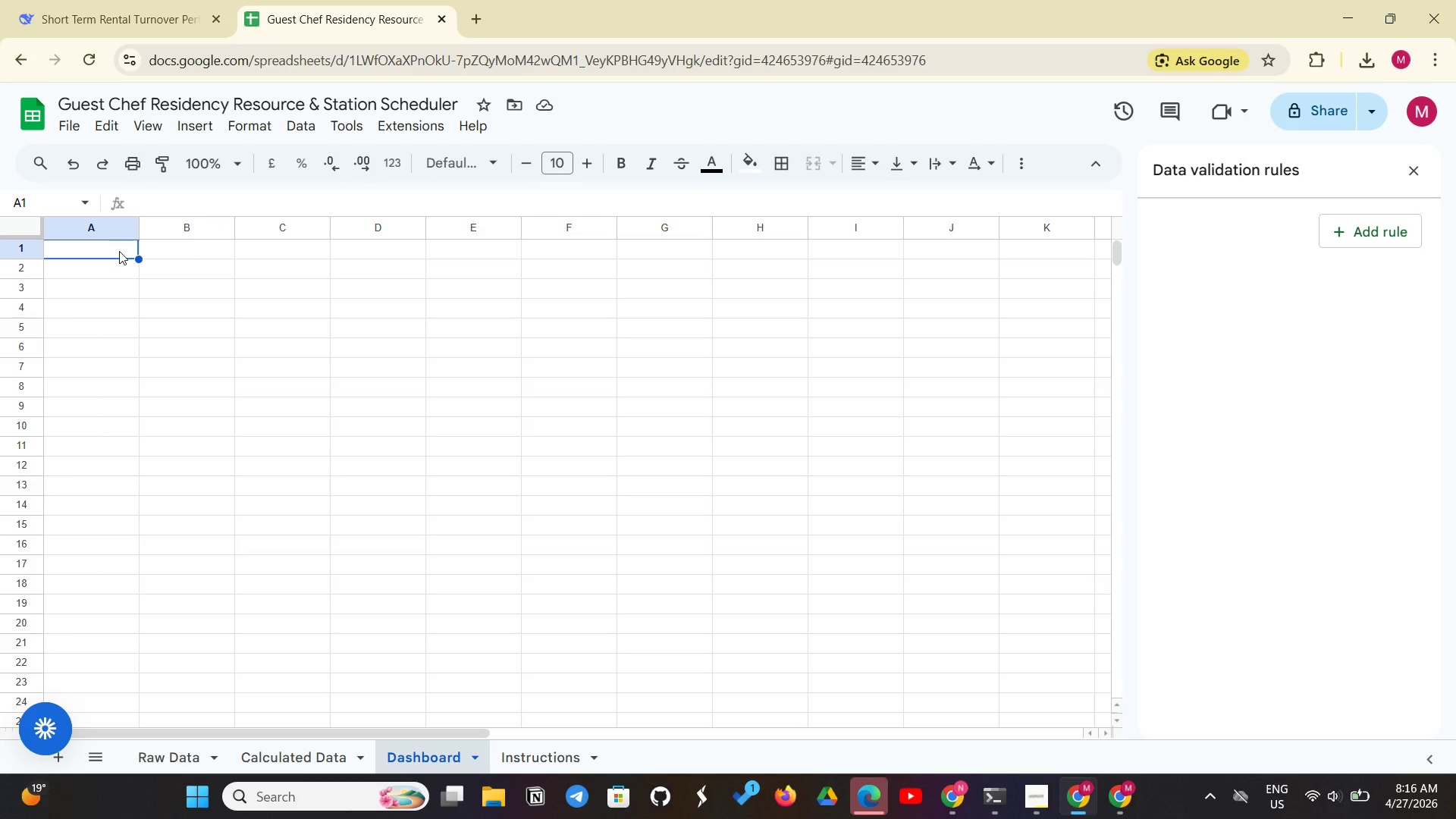 
key(CapsLock)
 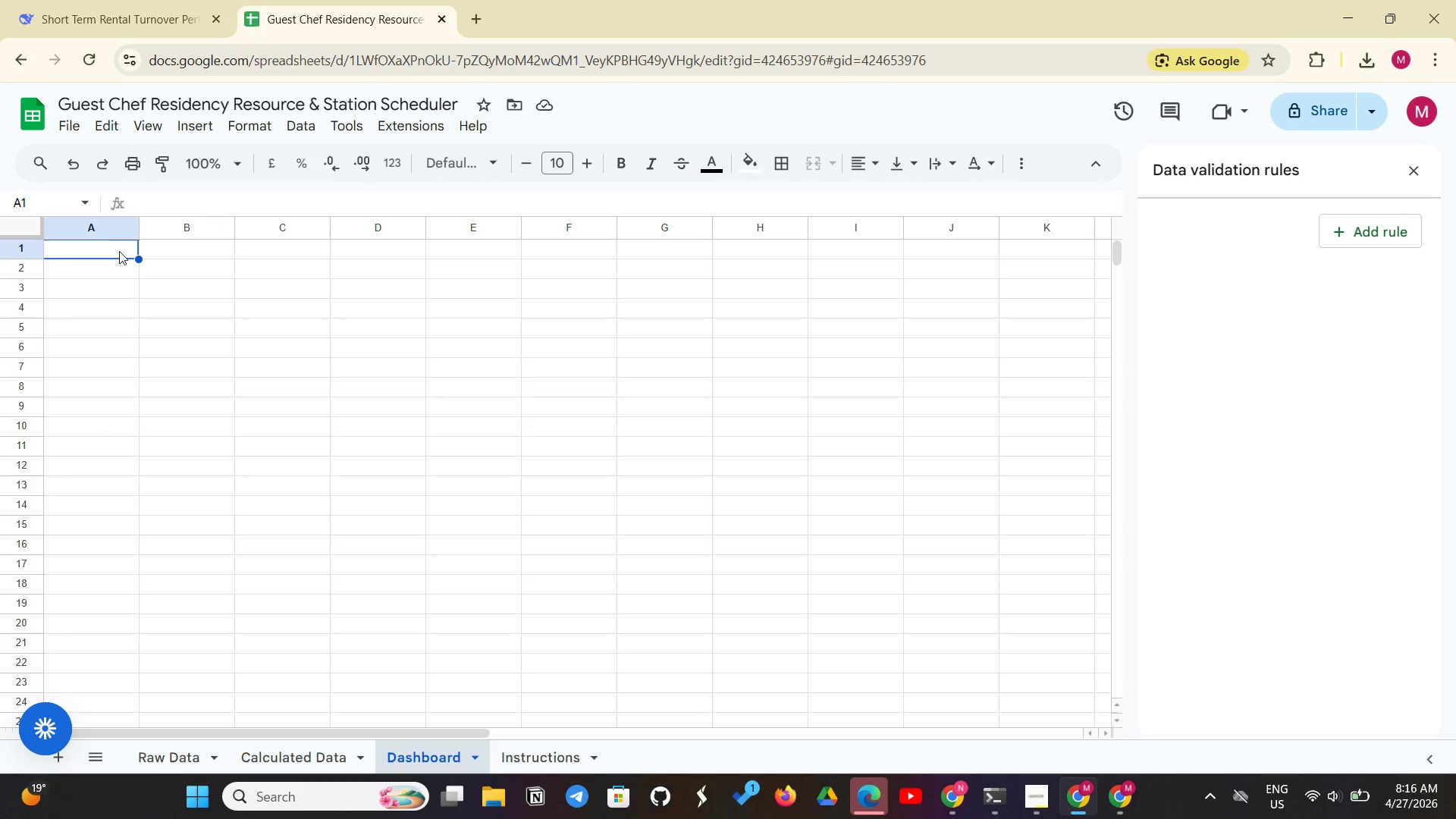 
type(GUEST RESIDENCY - RESOURCE & STATION SCHEDULER)
 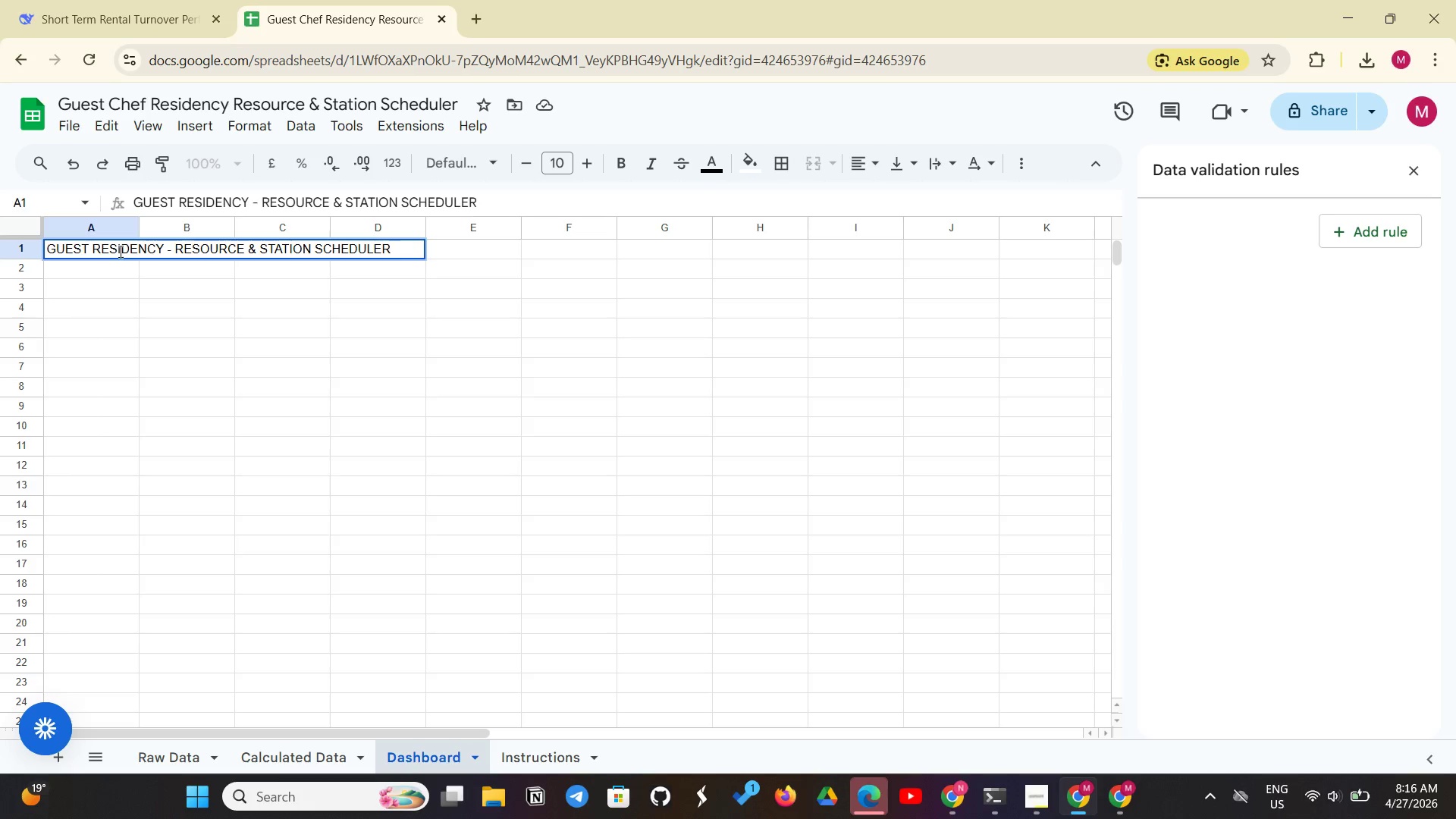 
key(Enter)
 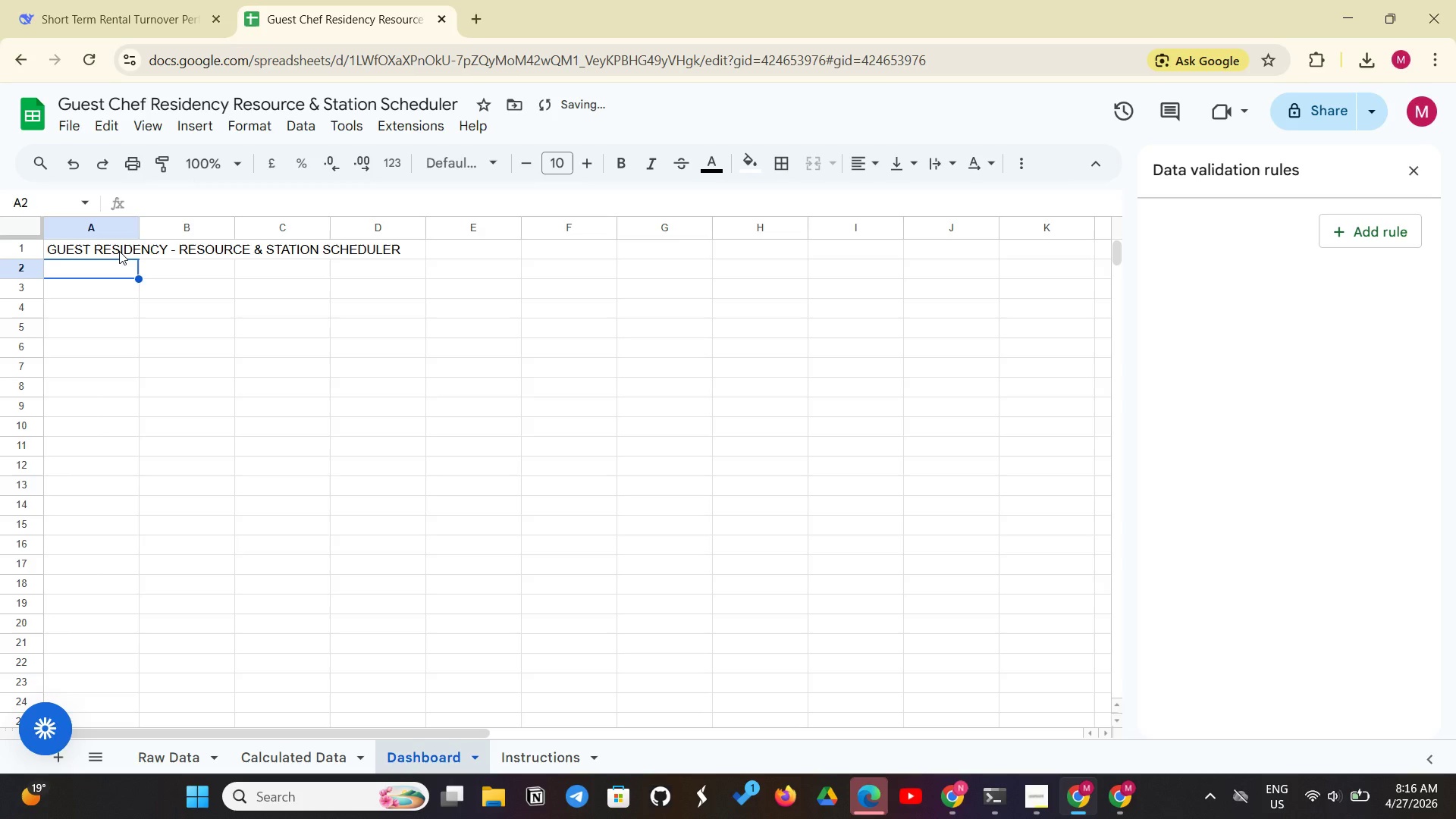 
key(CapsLock)
 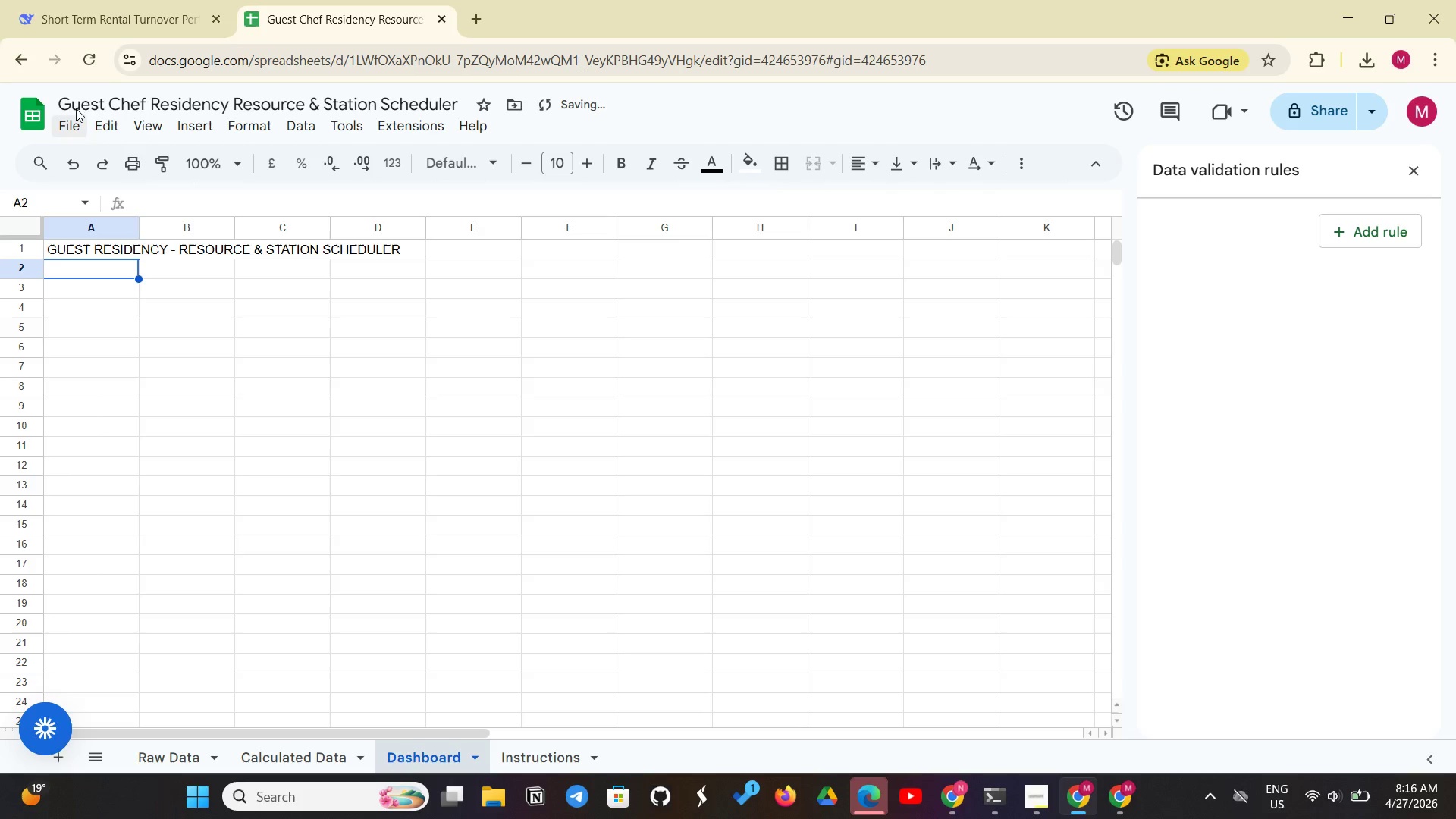 
left_click_drag(start_coordinate=[93, 101], to_coordinate=[83, 122])
 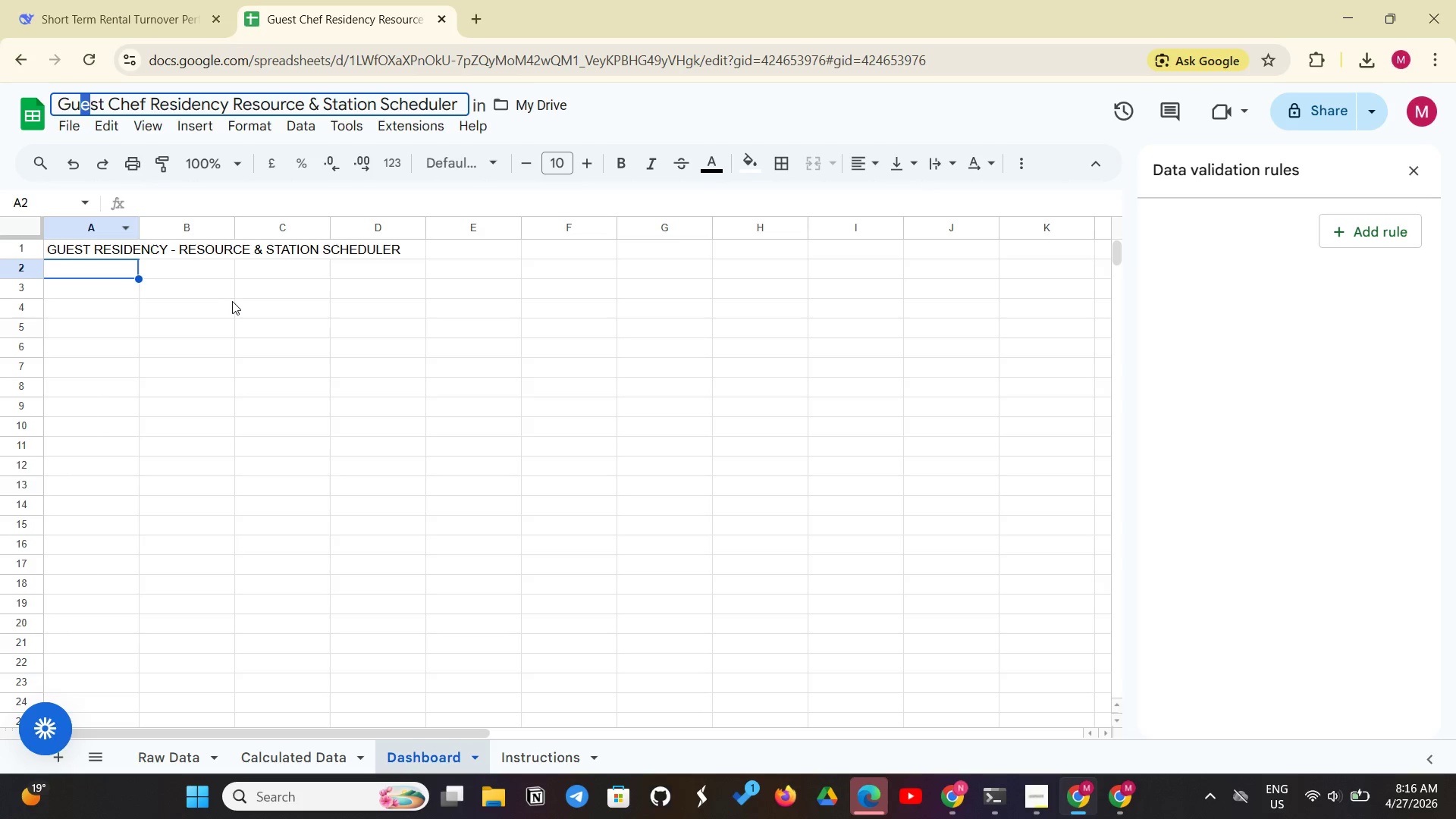 
left_click_drag(start_coordinate=[247, 286], to_coordinate=[199, 250])
 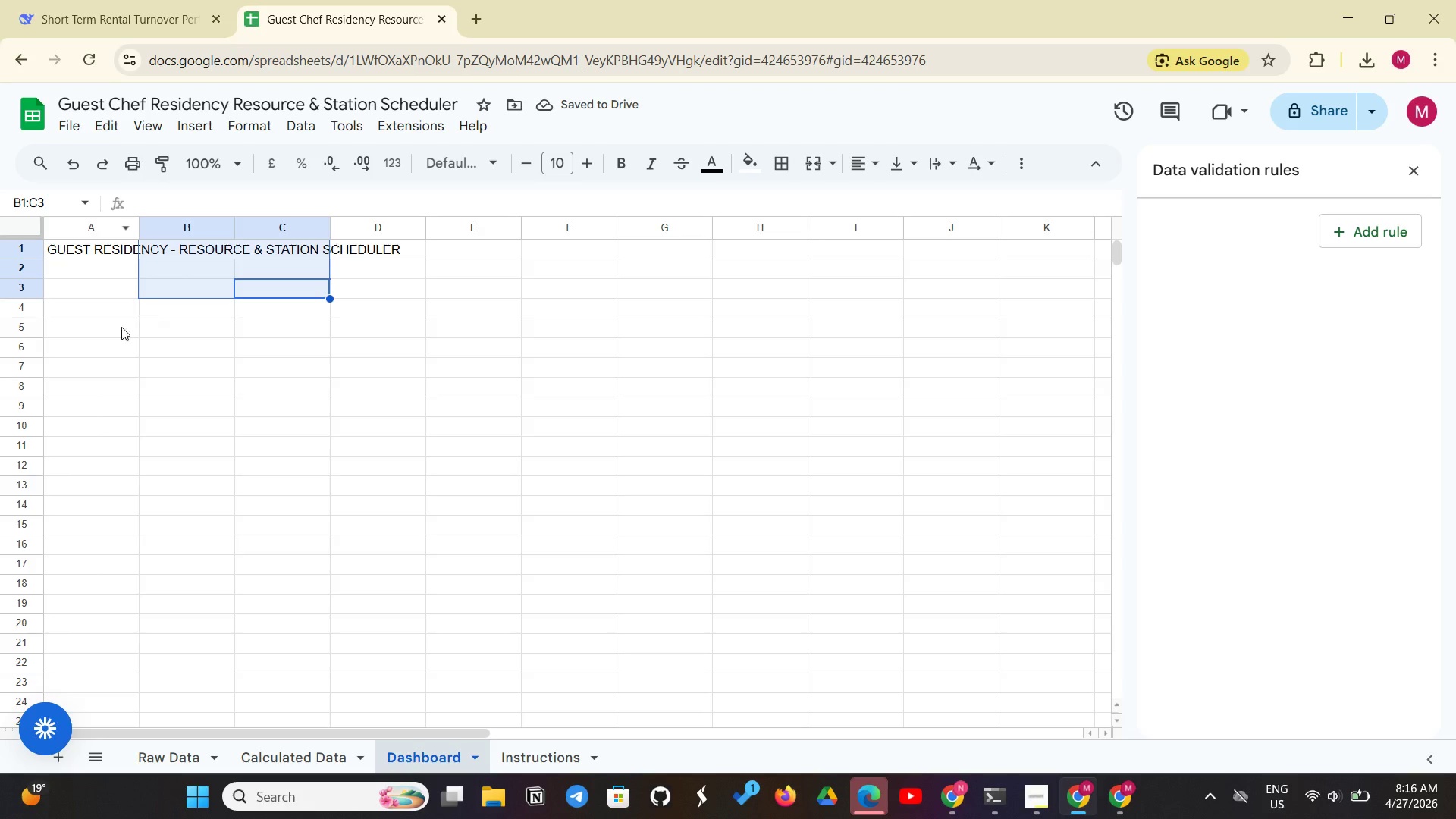 
left_click([116, 340])
 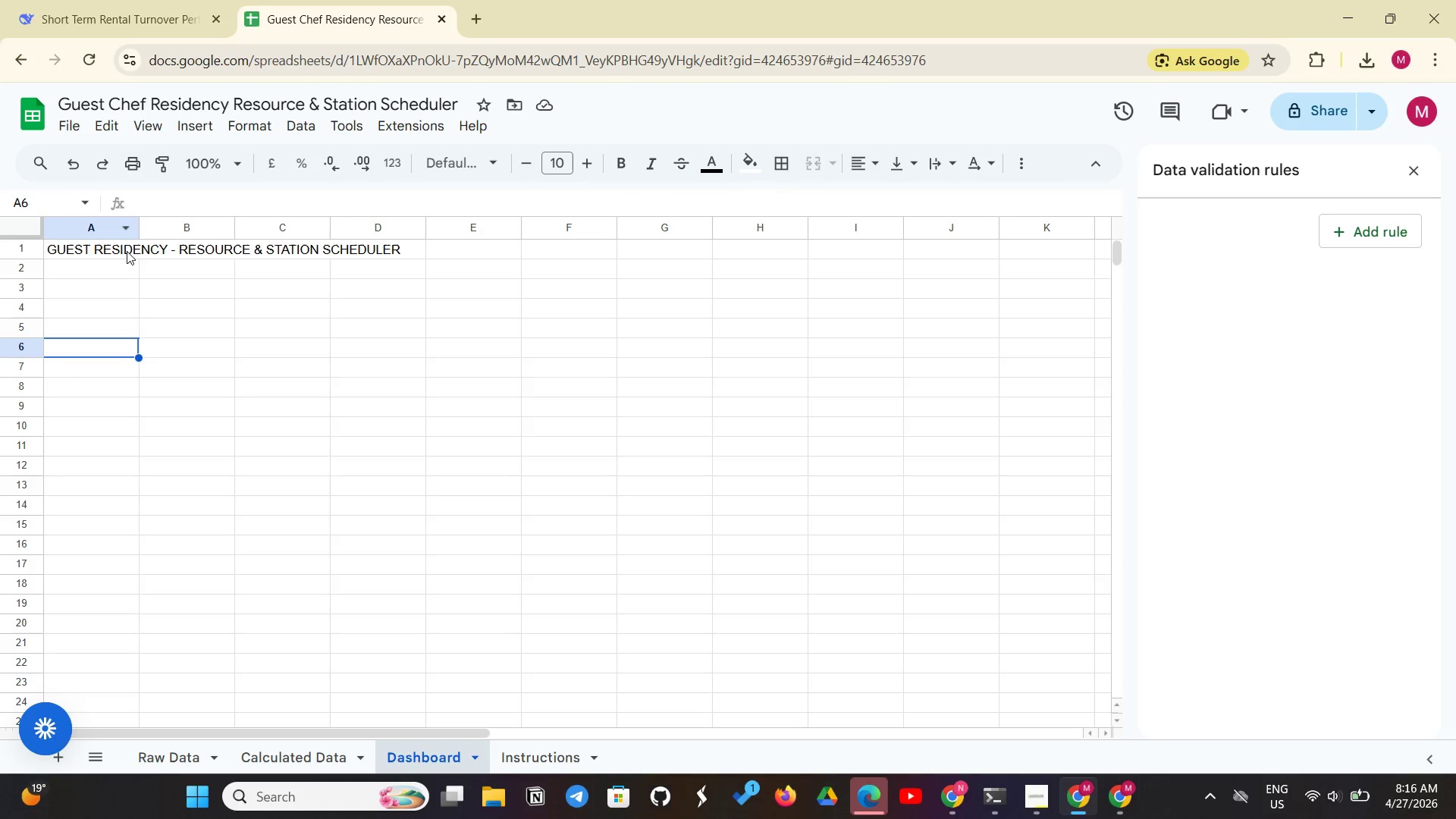 
left_click_drag(start_coordinate=[127, 251], to_coordinate=[659, 246])
 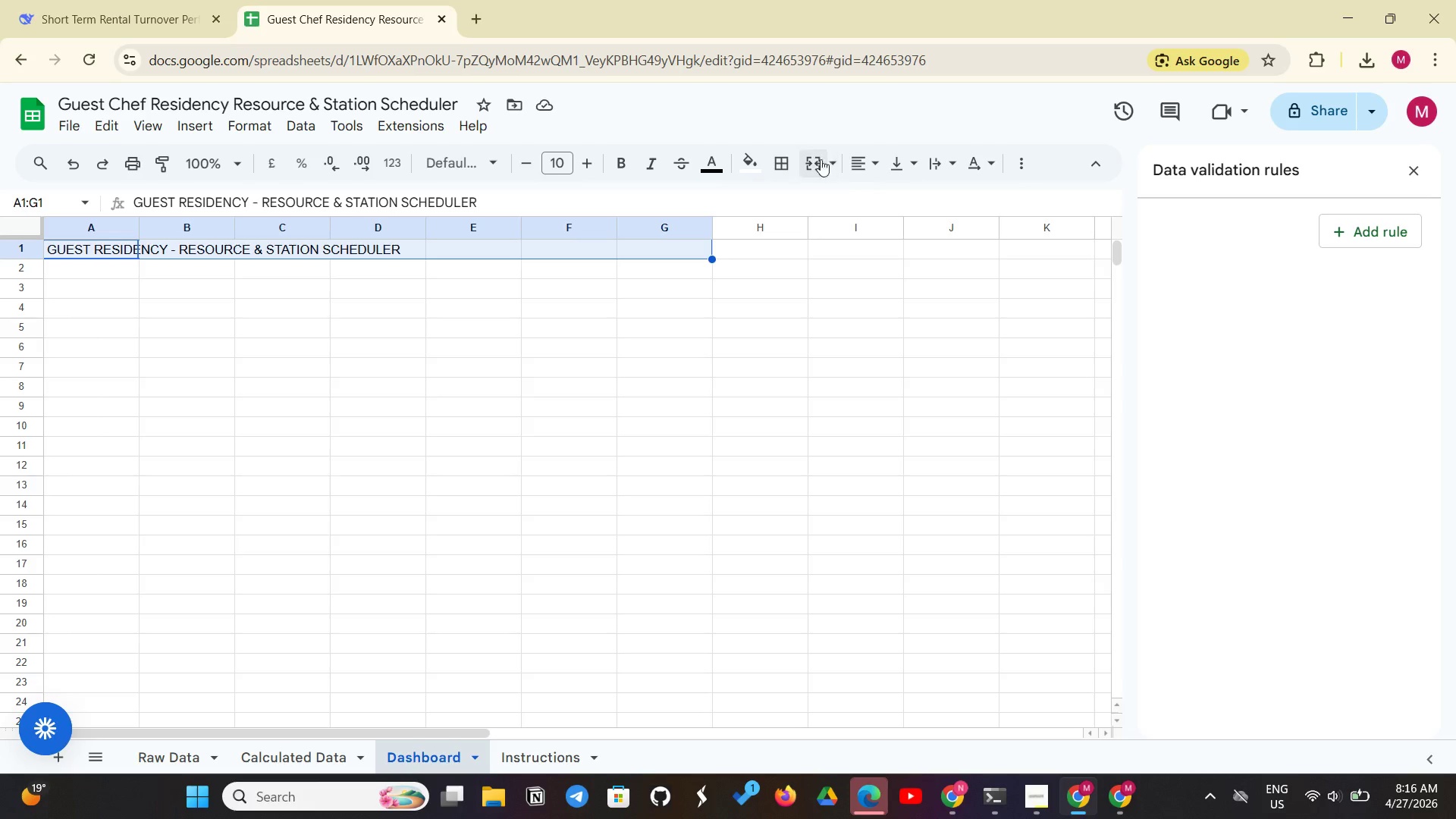 
left_click([815, 162])
 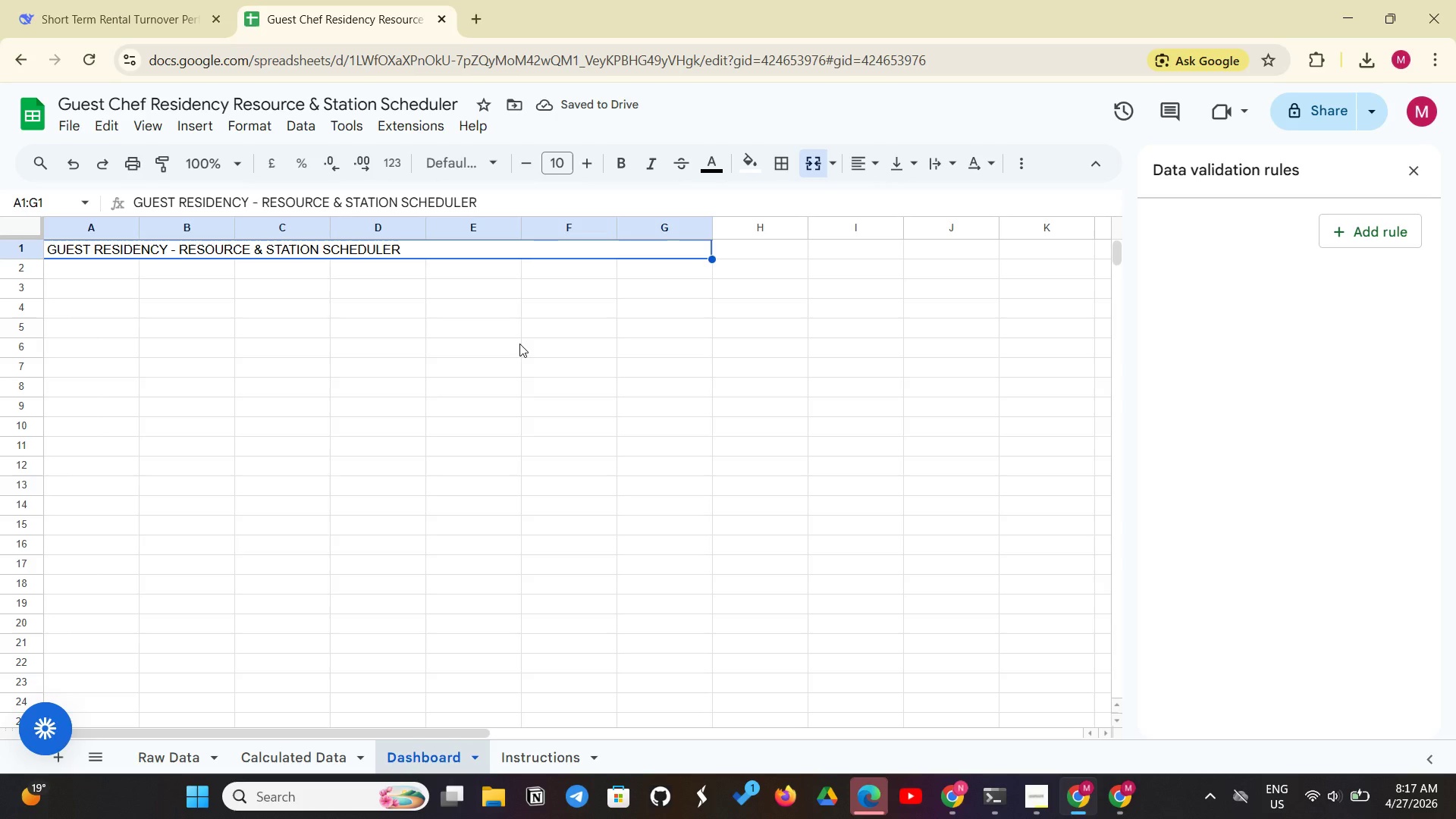 
key(Control+Shift+E)
 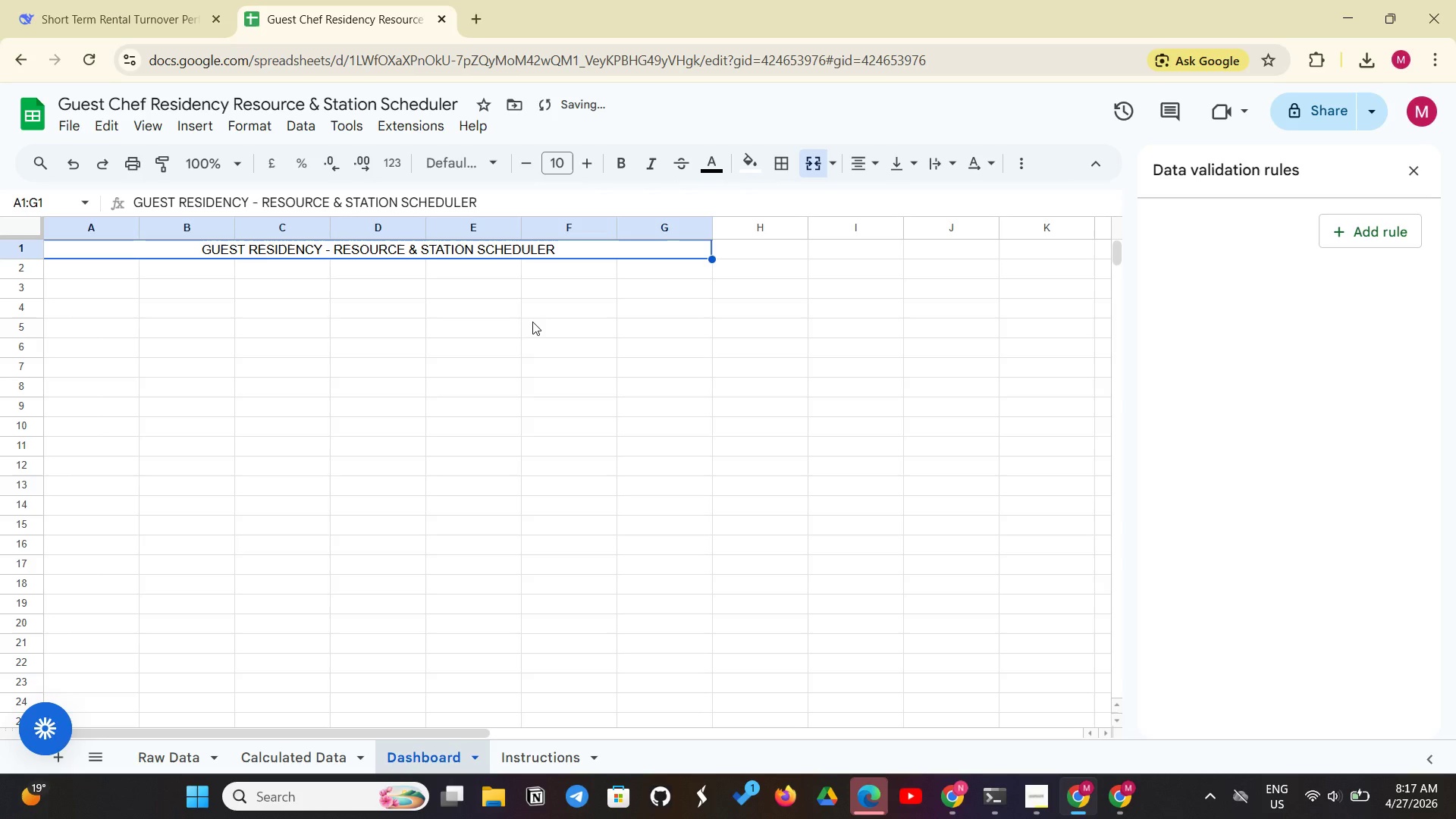 
left_click([532, 322])
 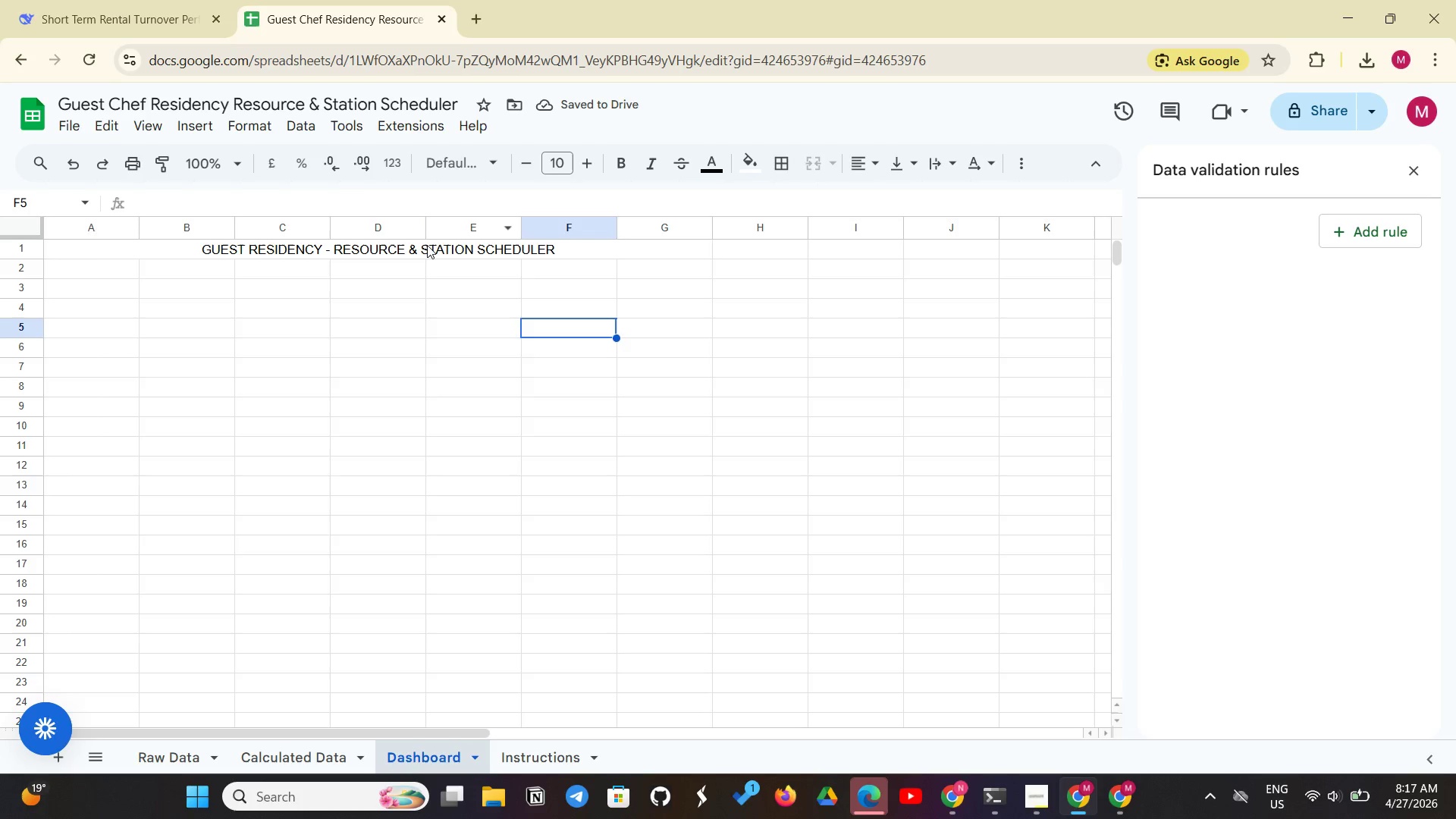 
left_click([425, 246])
 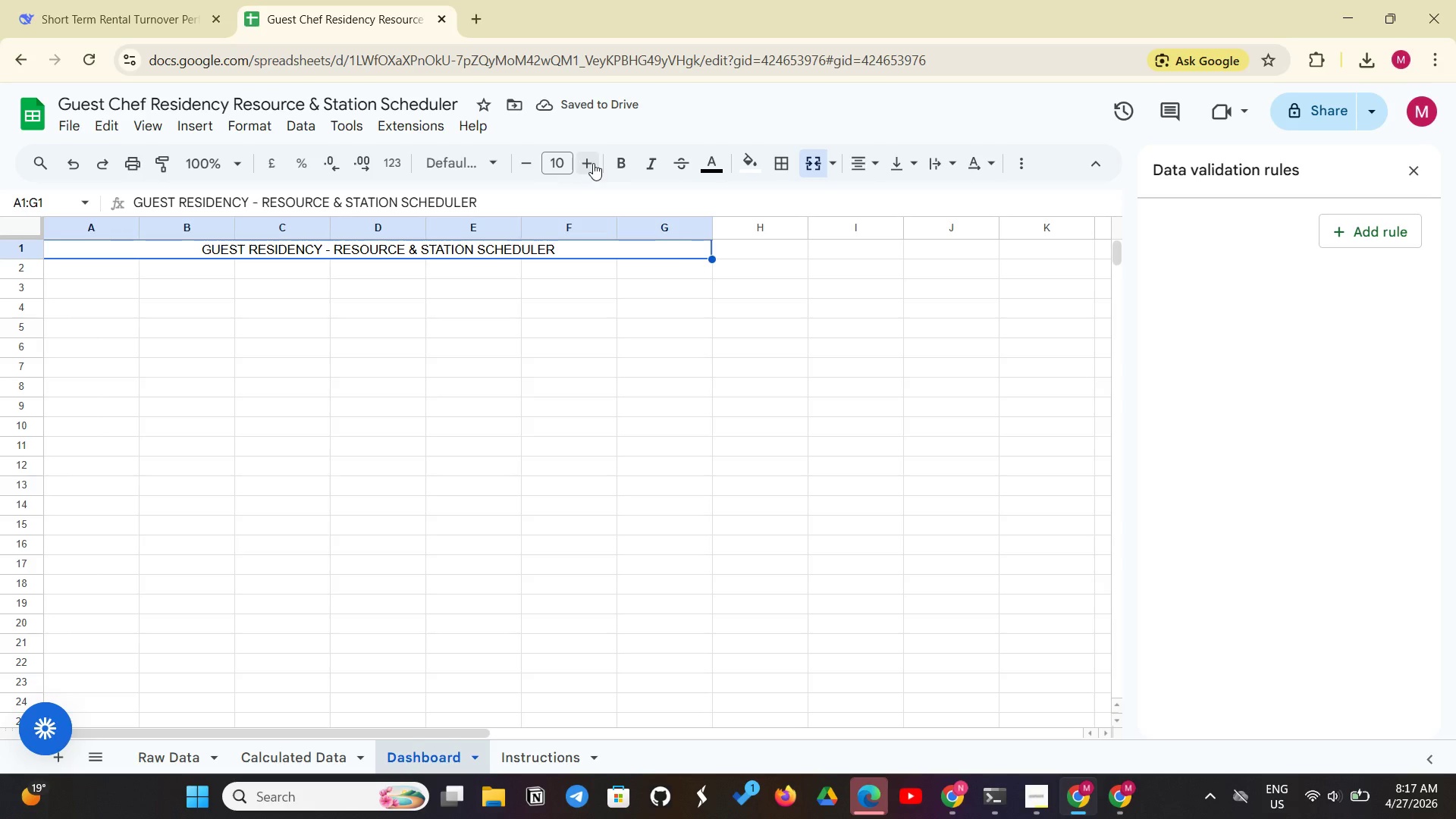 
left_click([622, 156])
 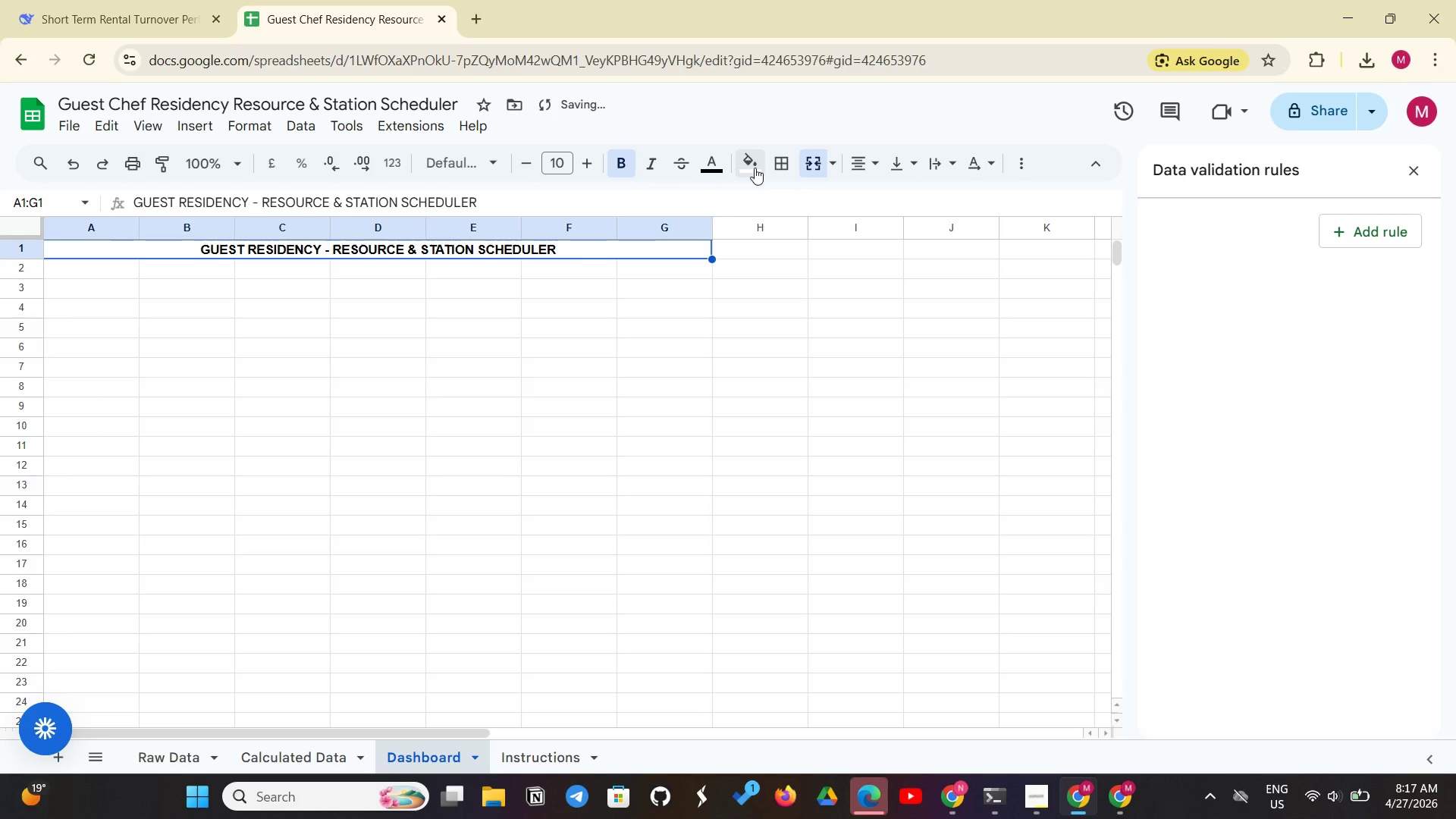 
left_click([755, 167])
 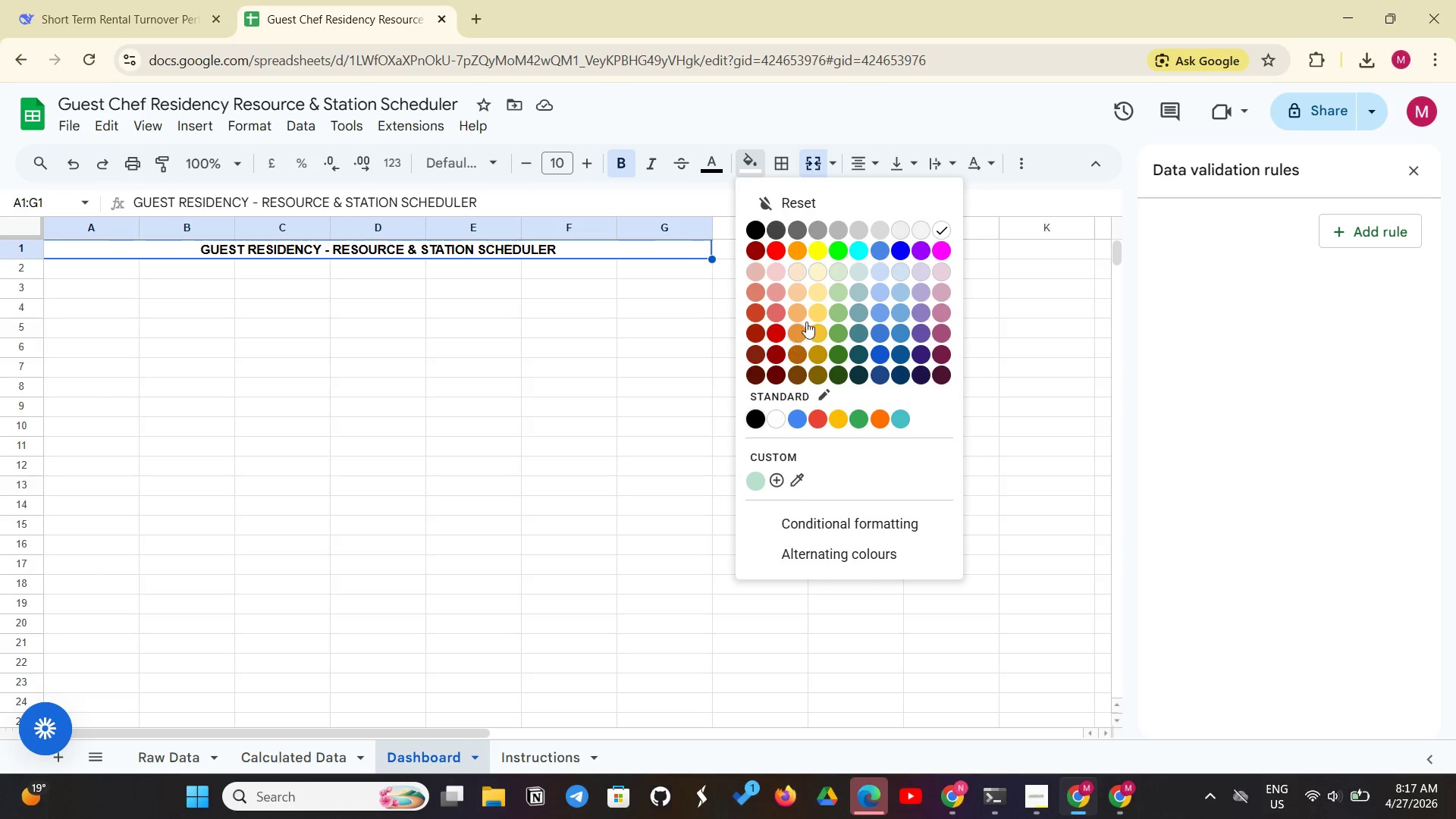 
wait(6.31)
 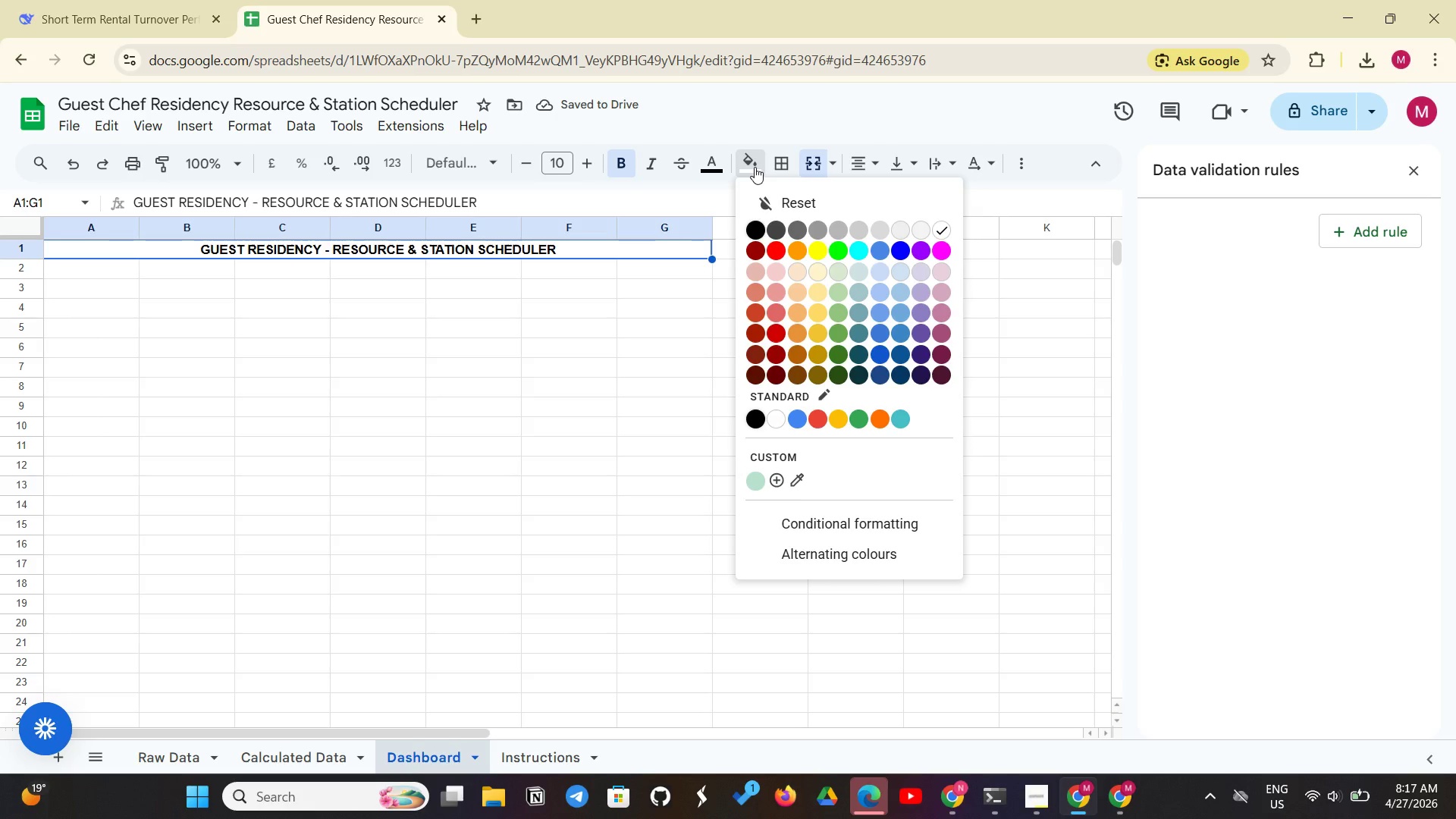 
left_click([782, 477])
 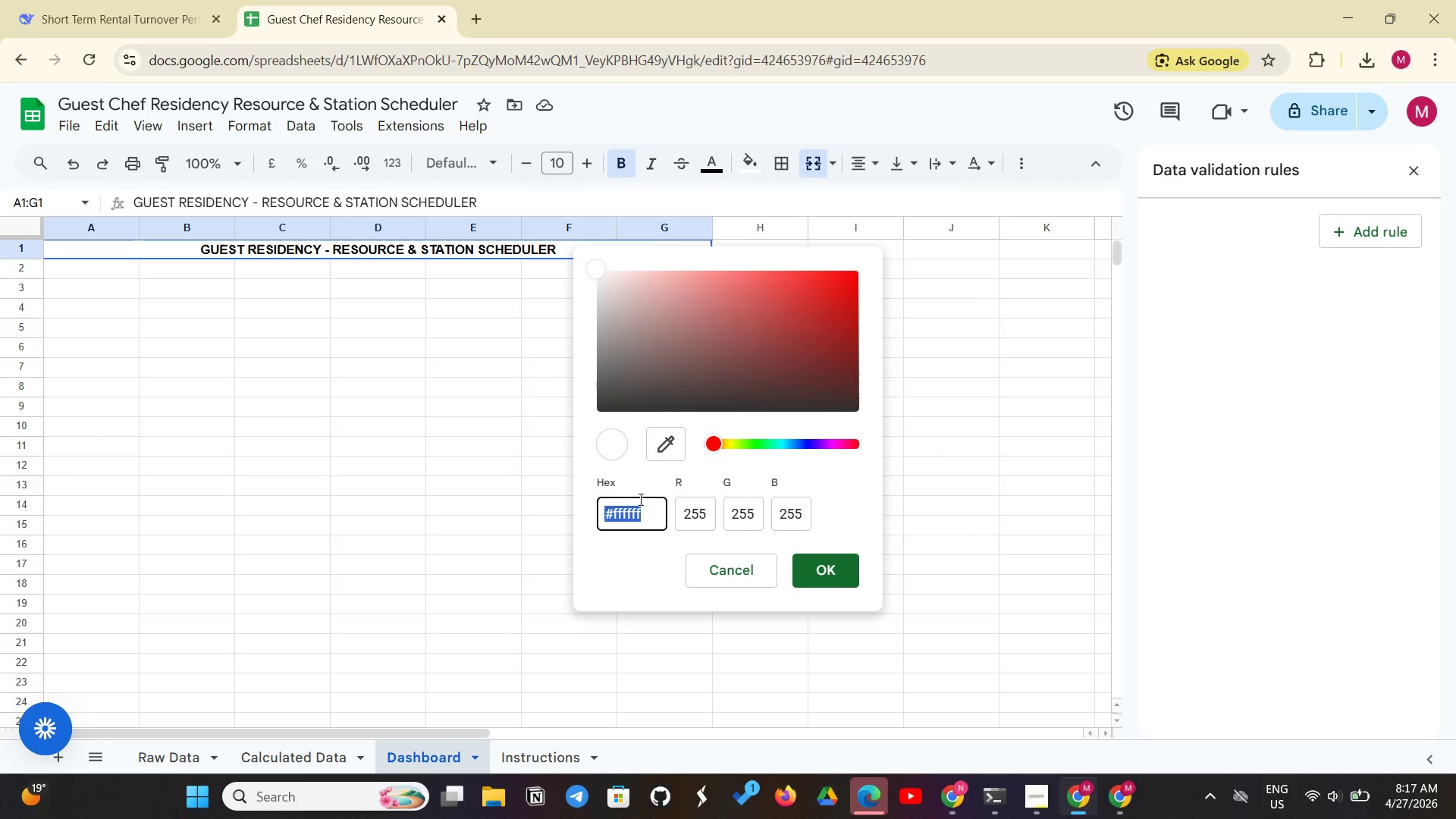 
key(Backspace)
 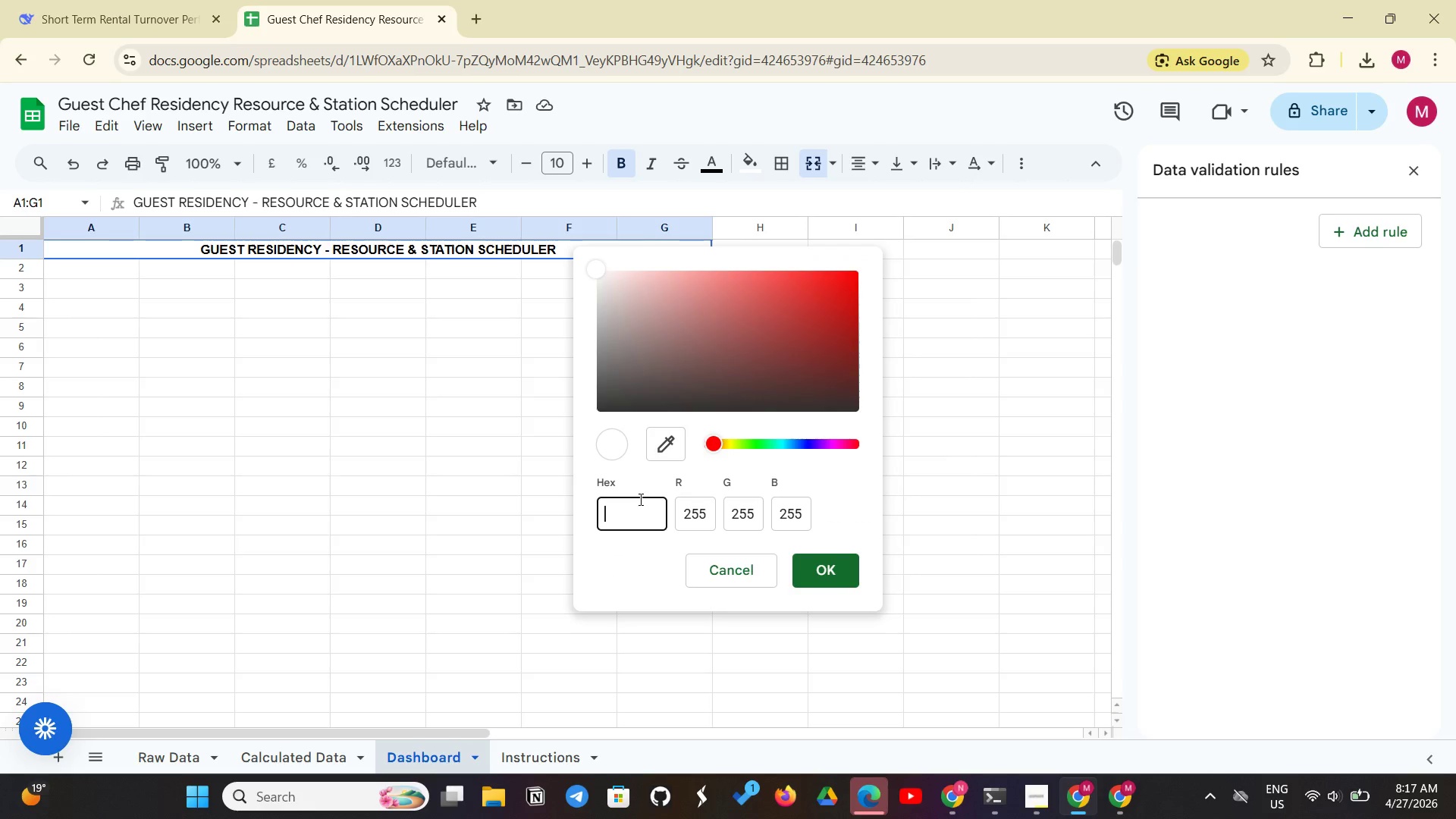 
type(#4A2X)
key(Backspace)
type(C@)
key(Backspace)
type(2A)
 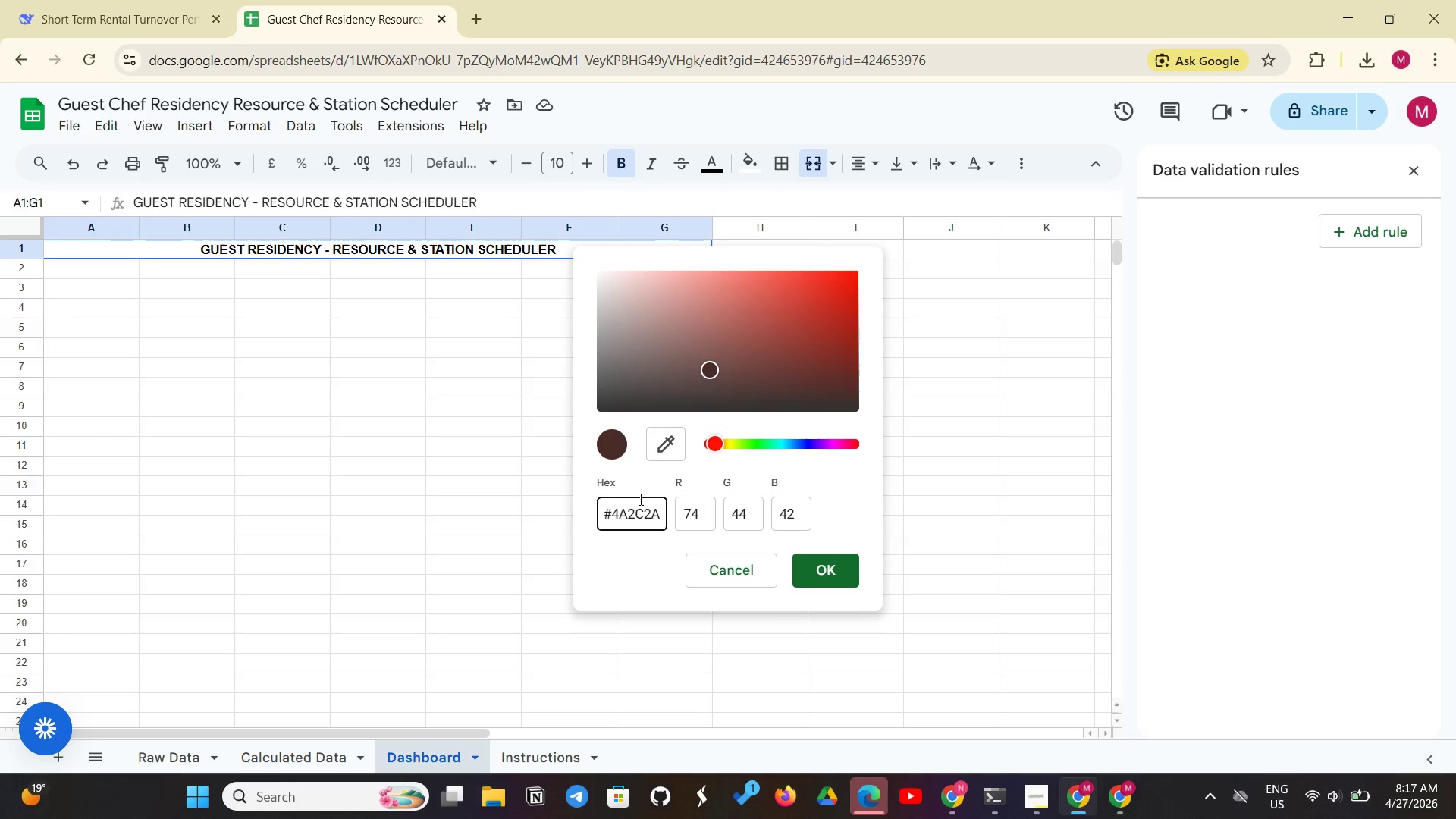 
left_click([826, 566])
 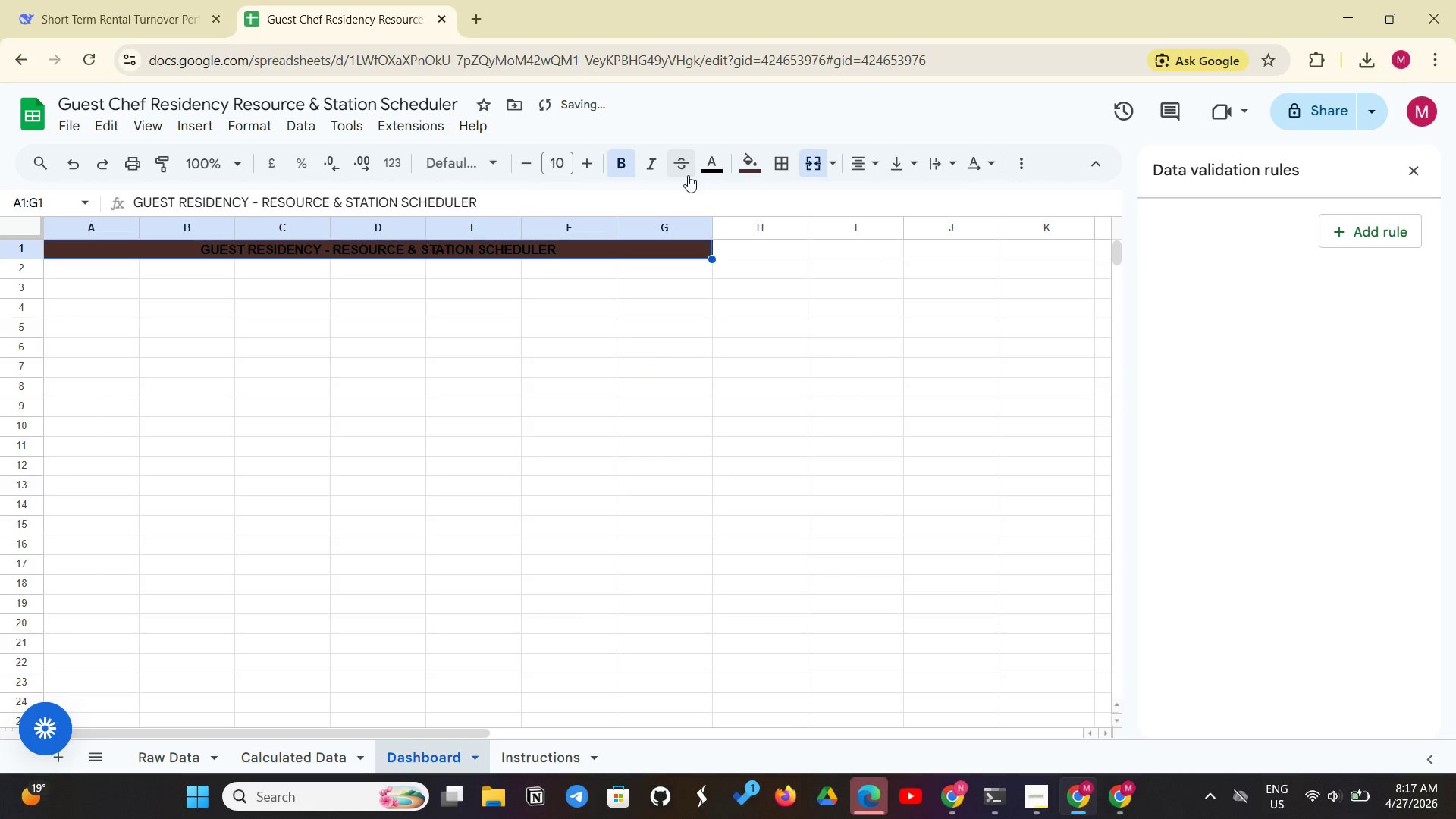 
left_click([711, 164])
 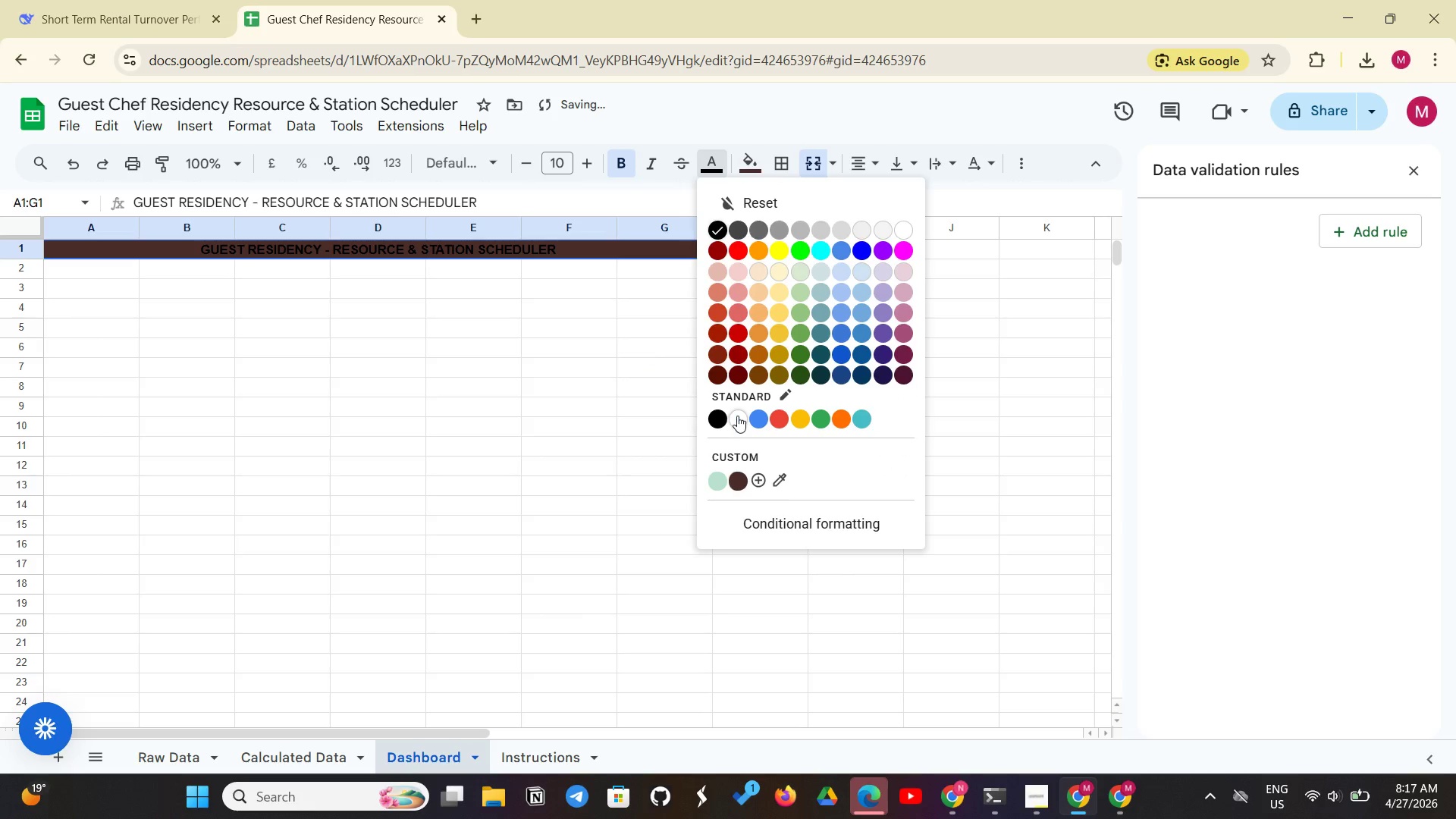 
left_click([737, 416])
 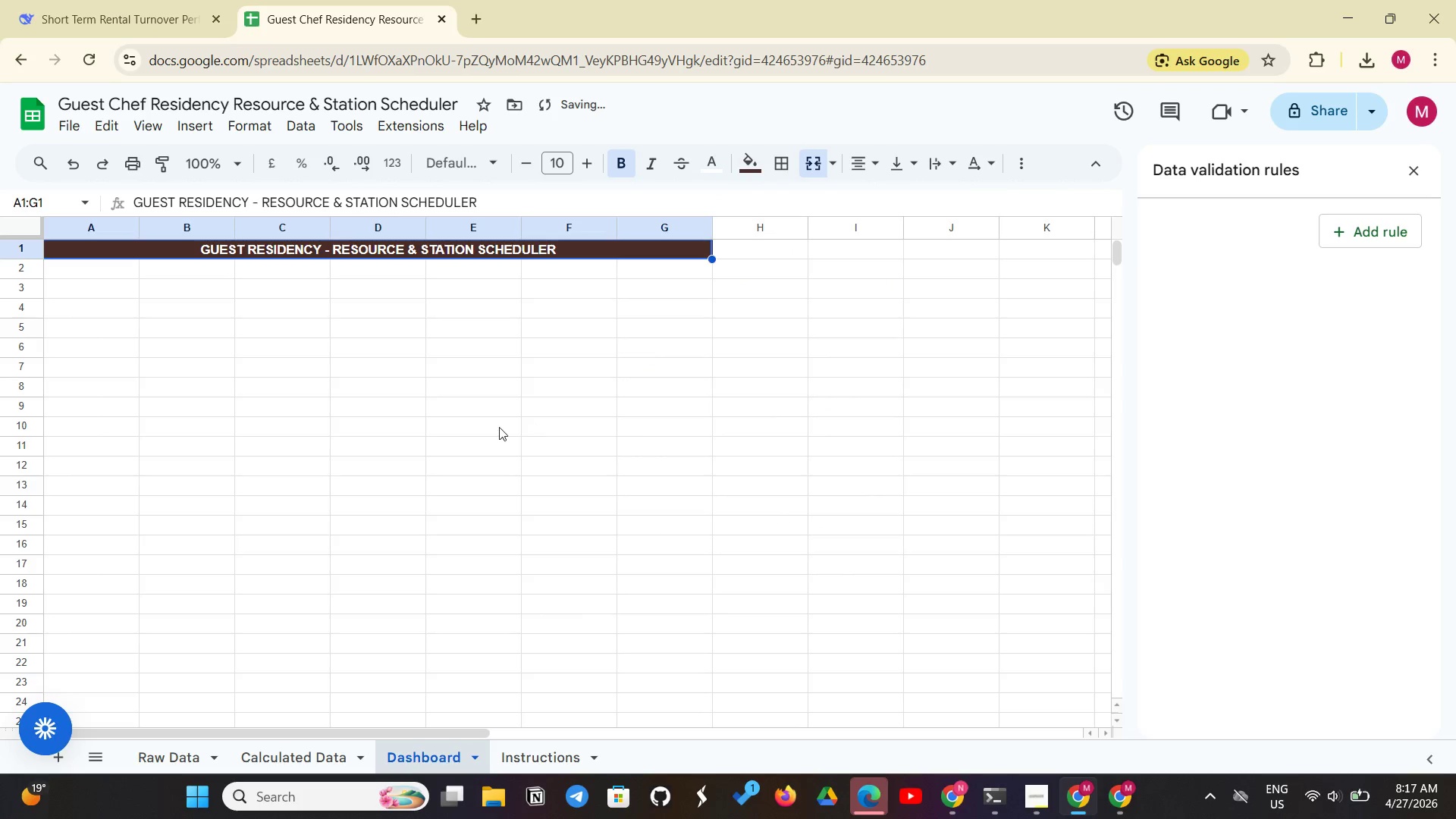 
left_click([498, 428])
 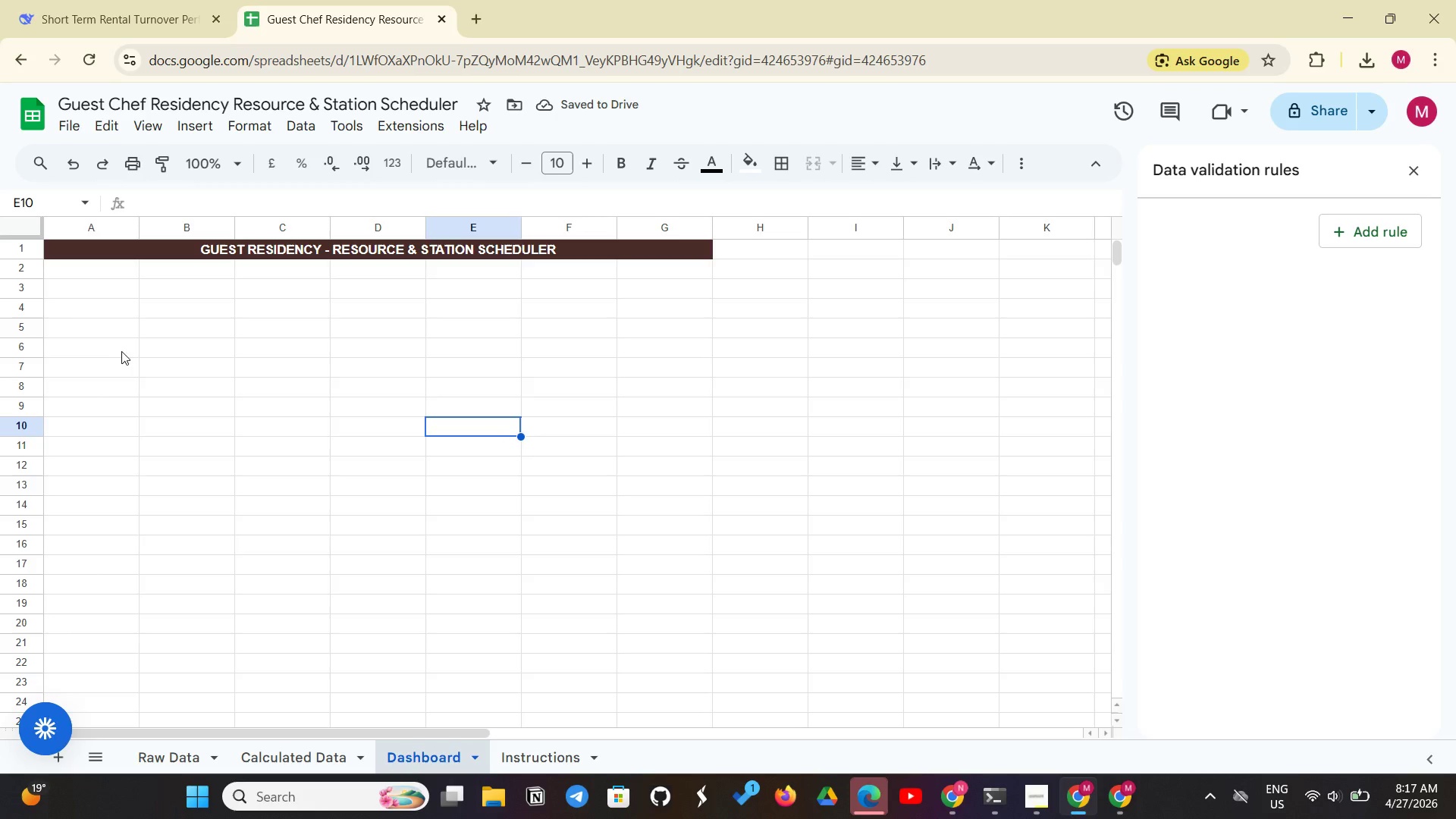 
left_click([118, 291])
 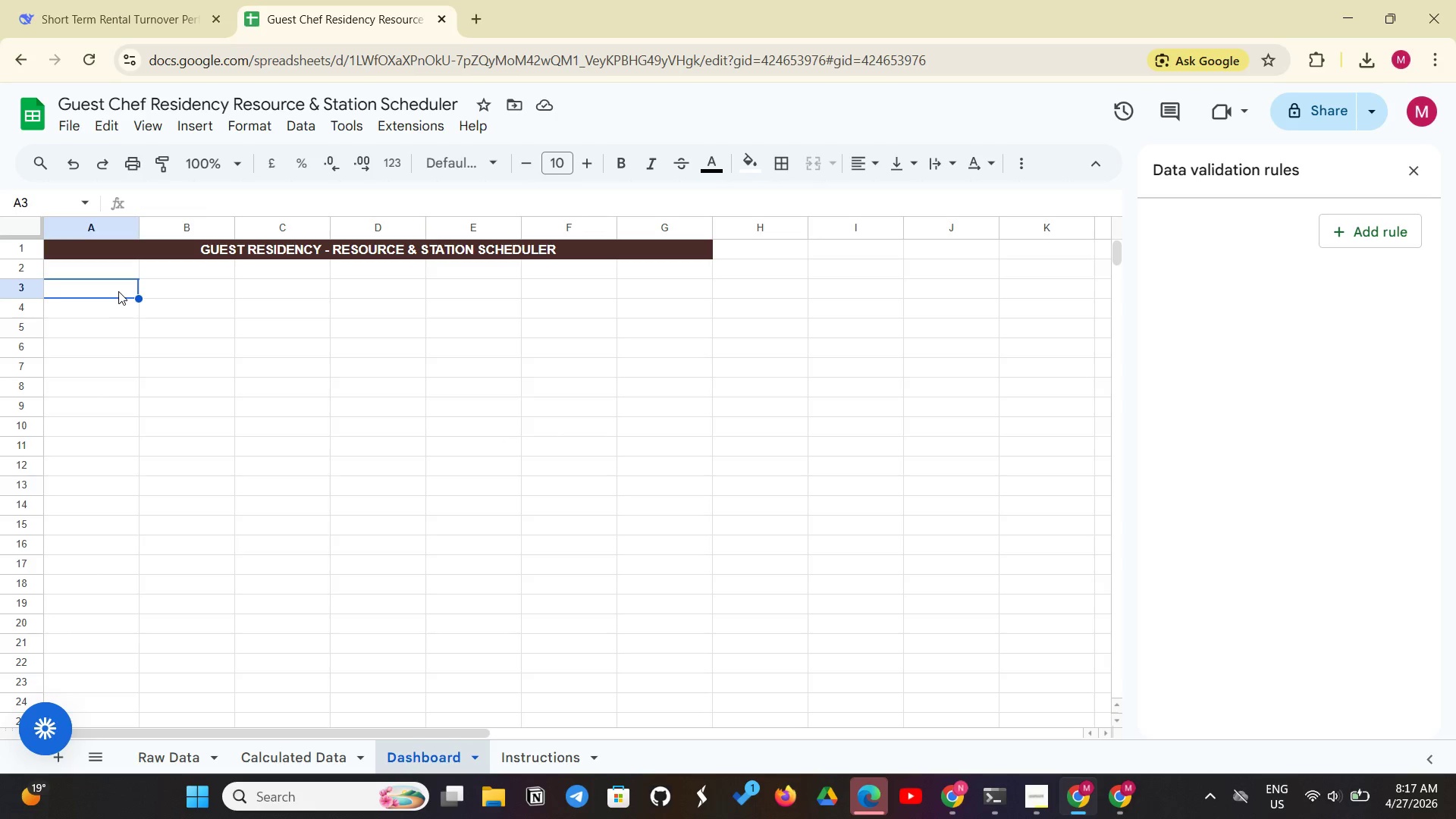 
type(Total Residency prep Hours )
 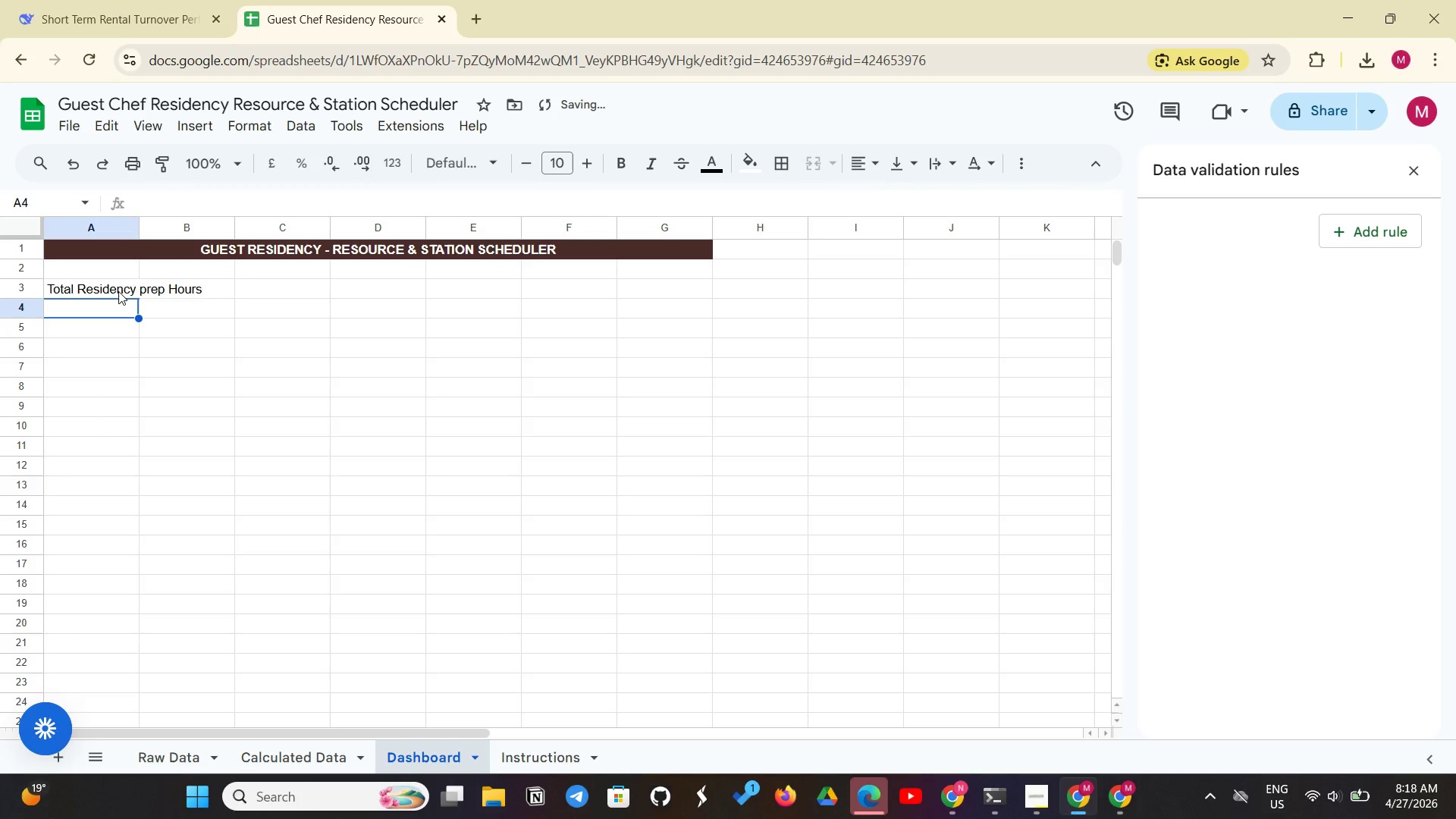 
 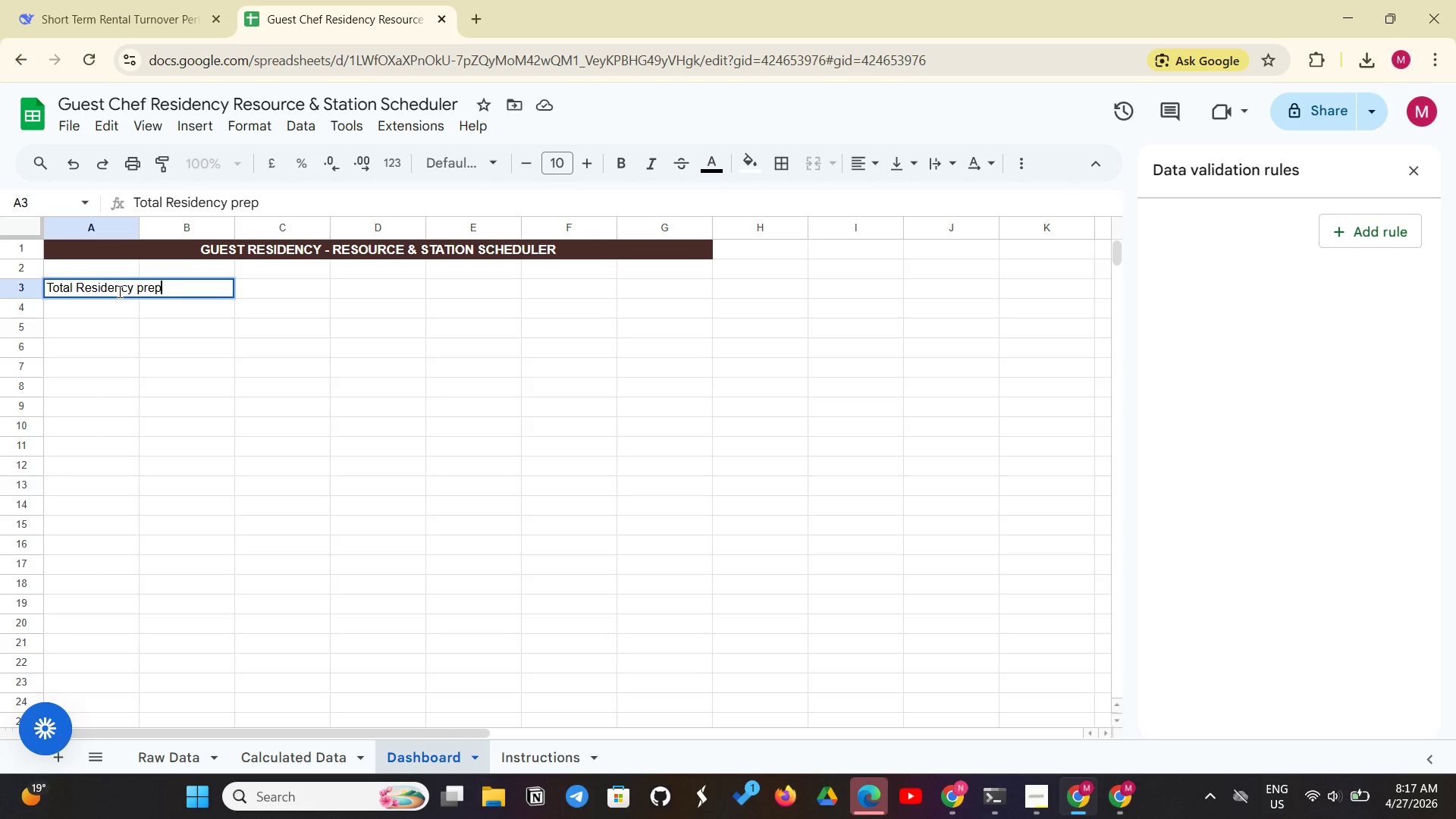 
key(Enter)
 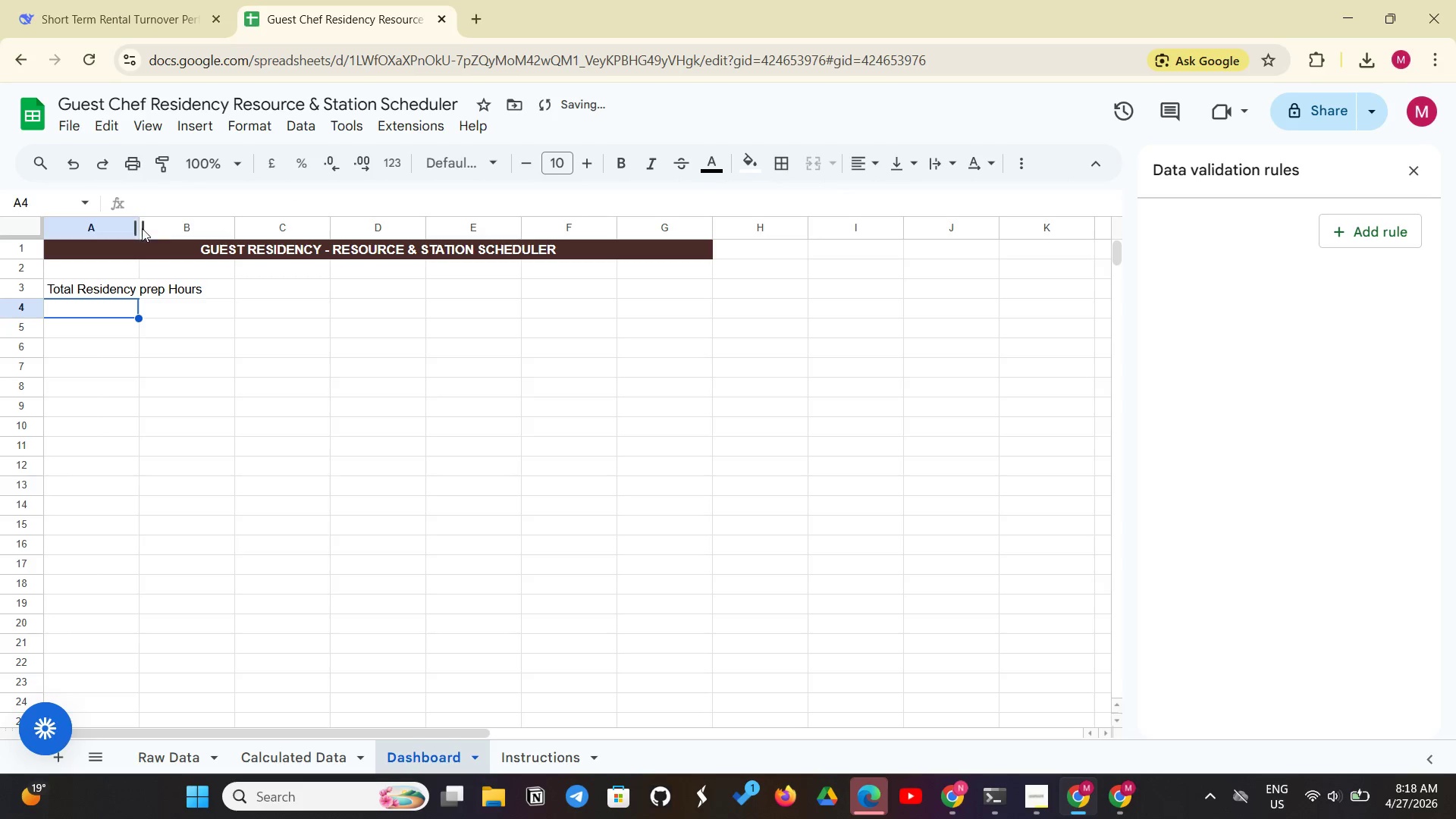 
left_click_drag(start_coordinate=[136, 225], to_coordinate=[212, 212])
 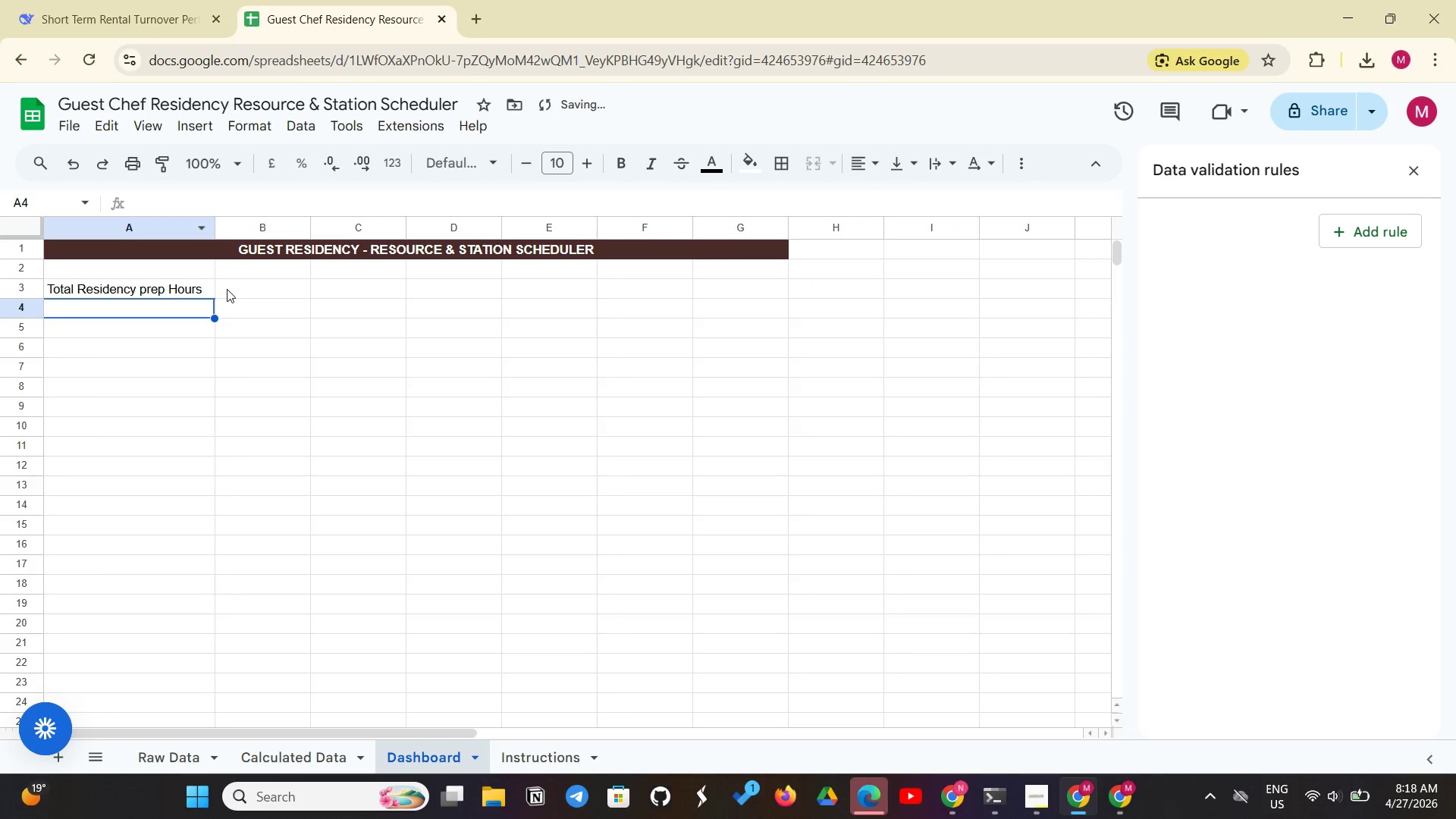 
left_click([227, 289])
 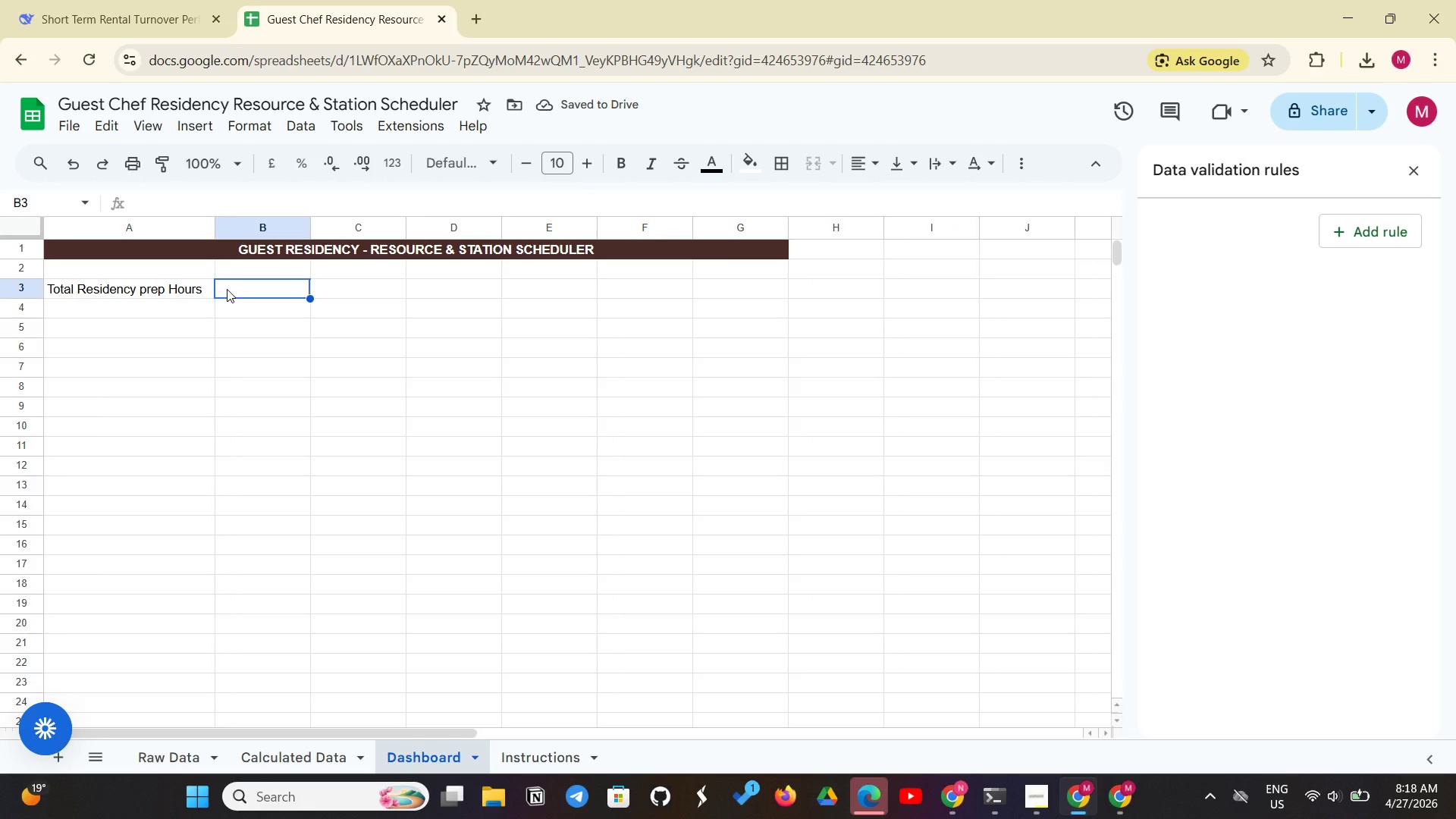 
type(=SUM('Calculated Data'!H:H))
 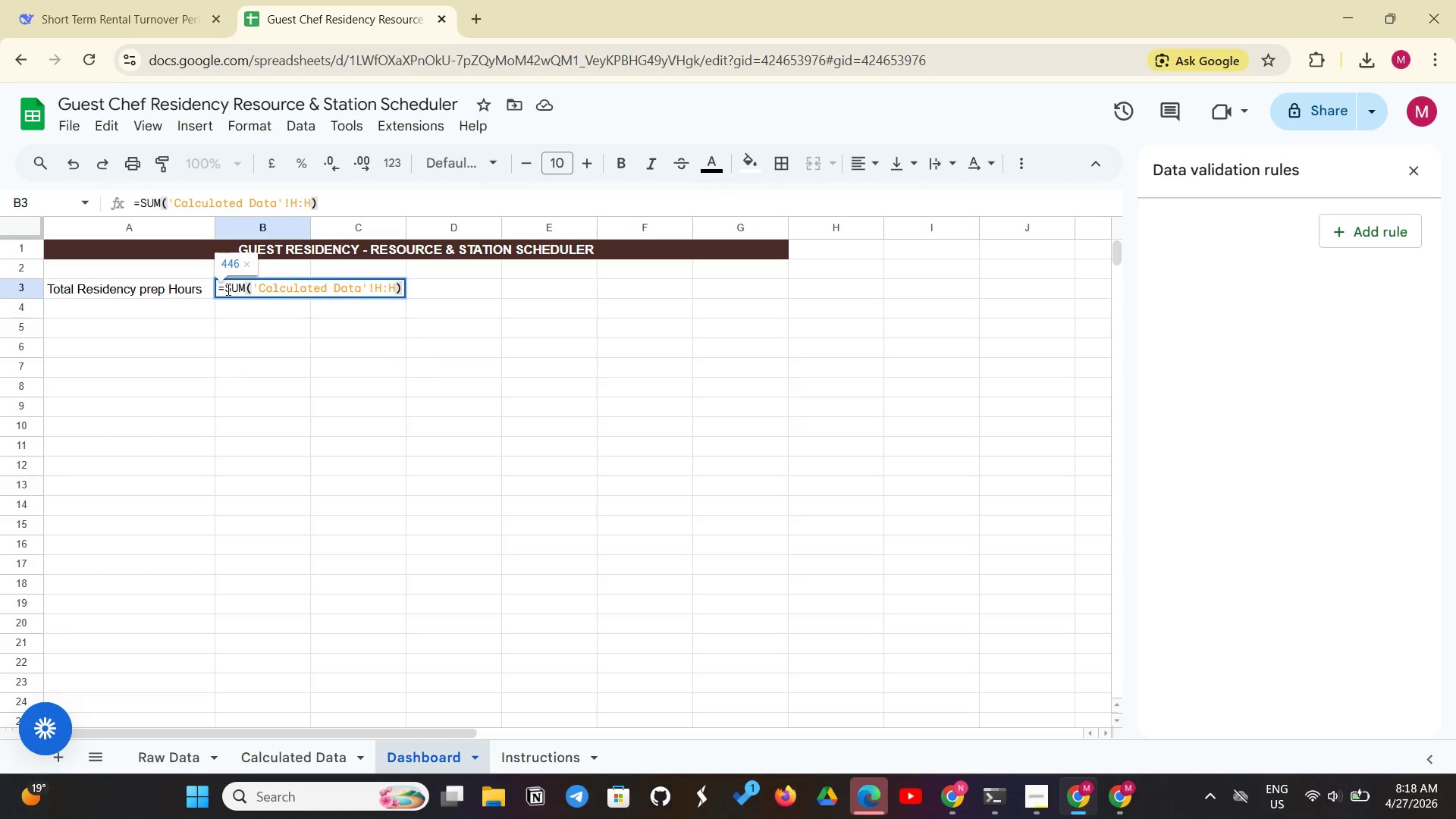 
key(Enter)
 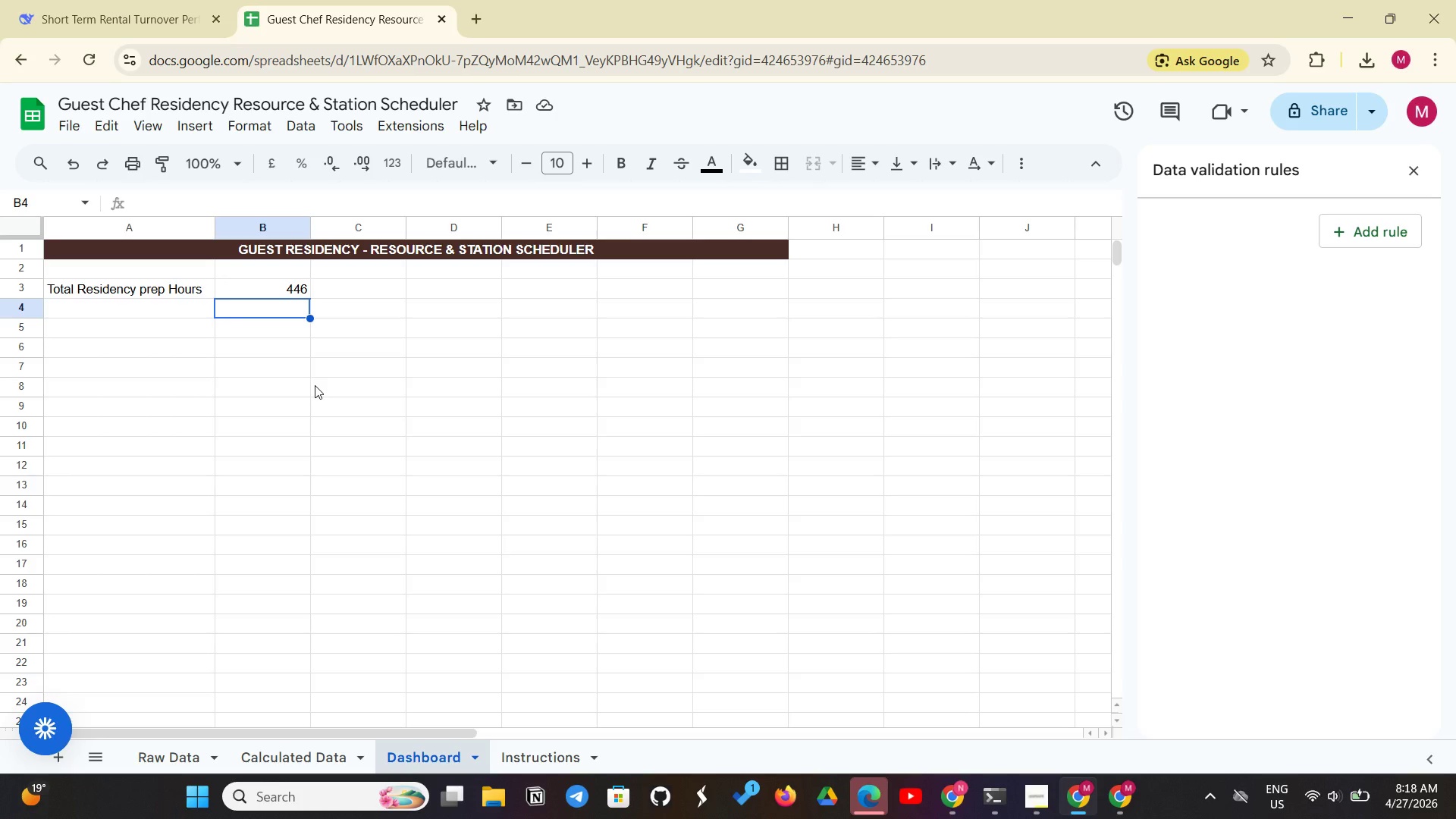 
wait(14.33)
 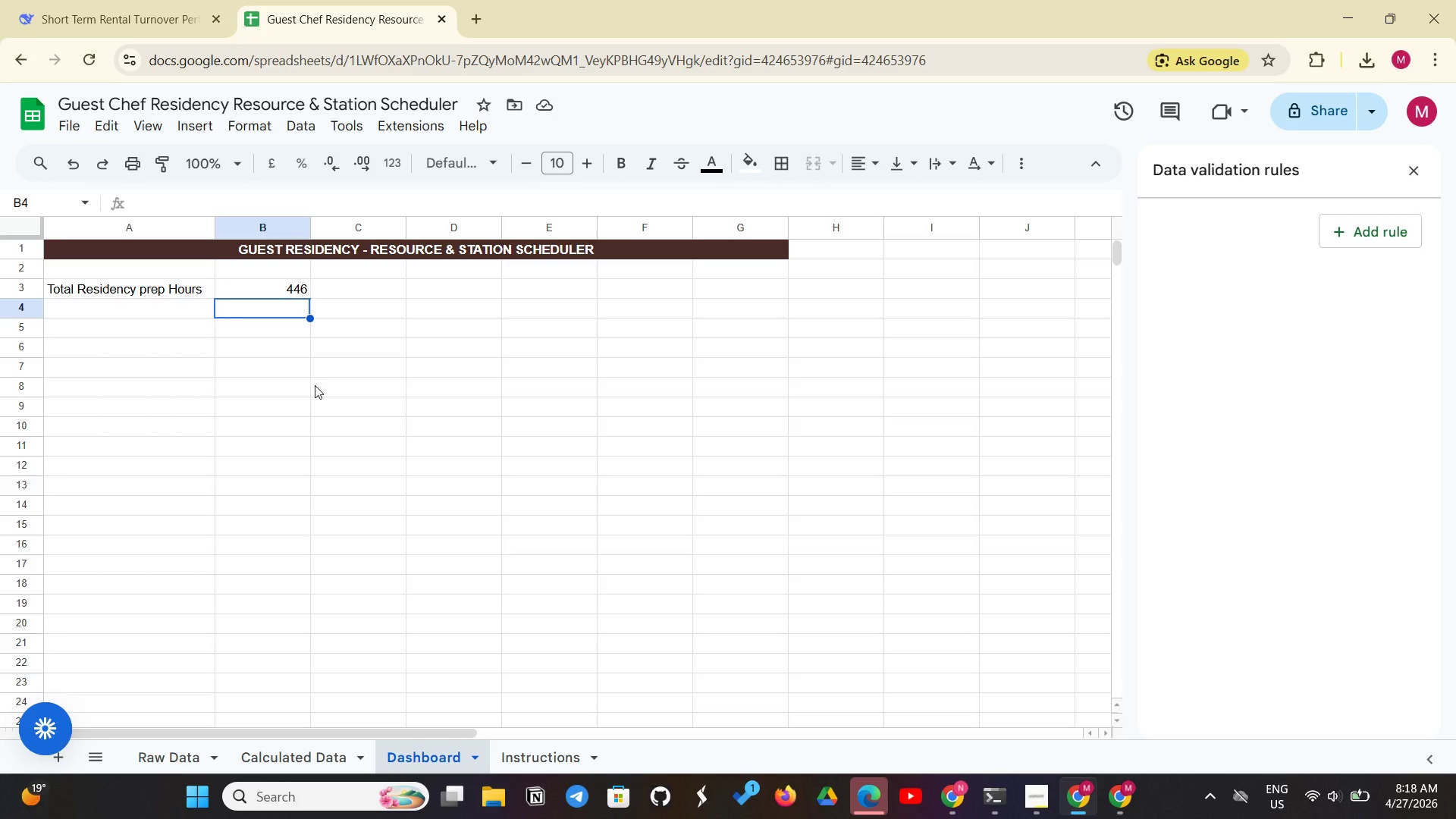 
left_click([322, 764])
 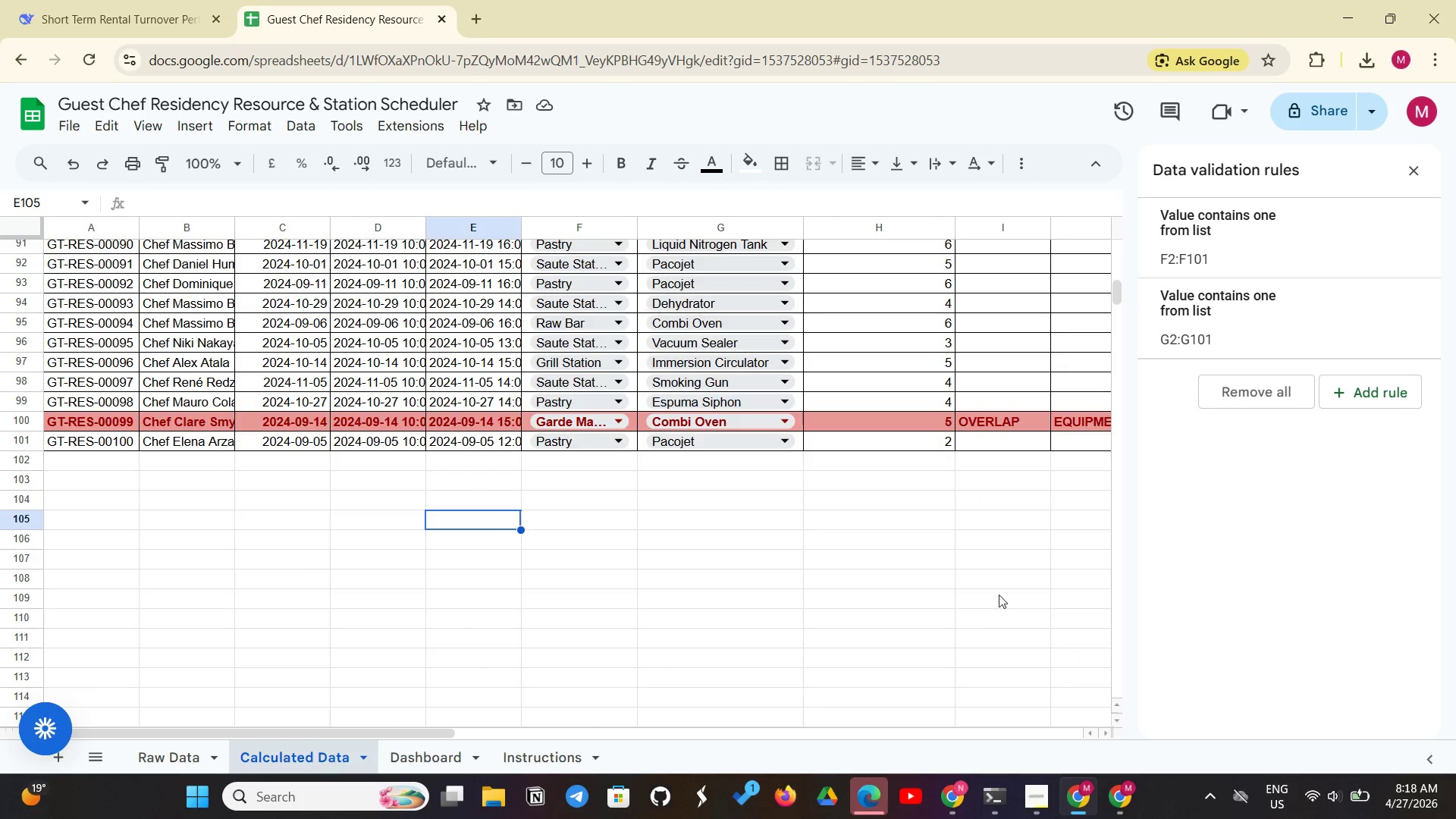 
scroll: coordinate [1001, 583], scroll_direction: up, amount: 5.0
 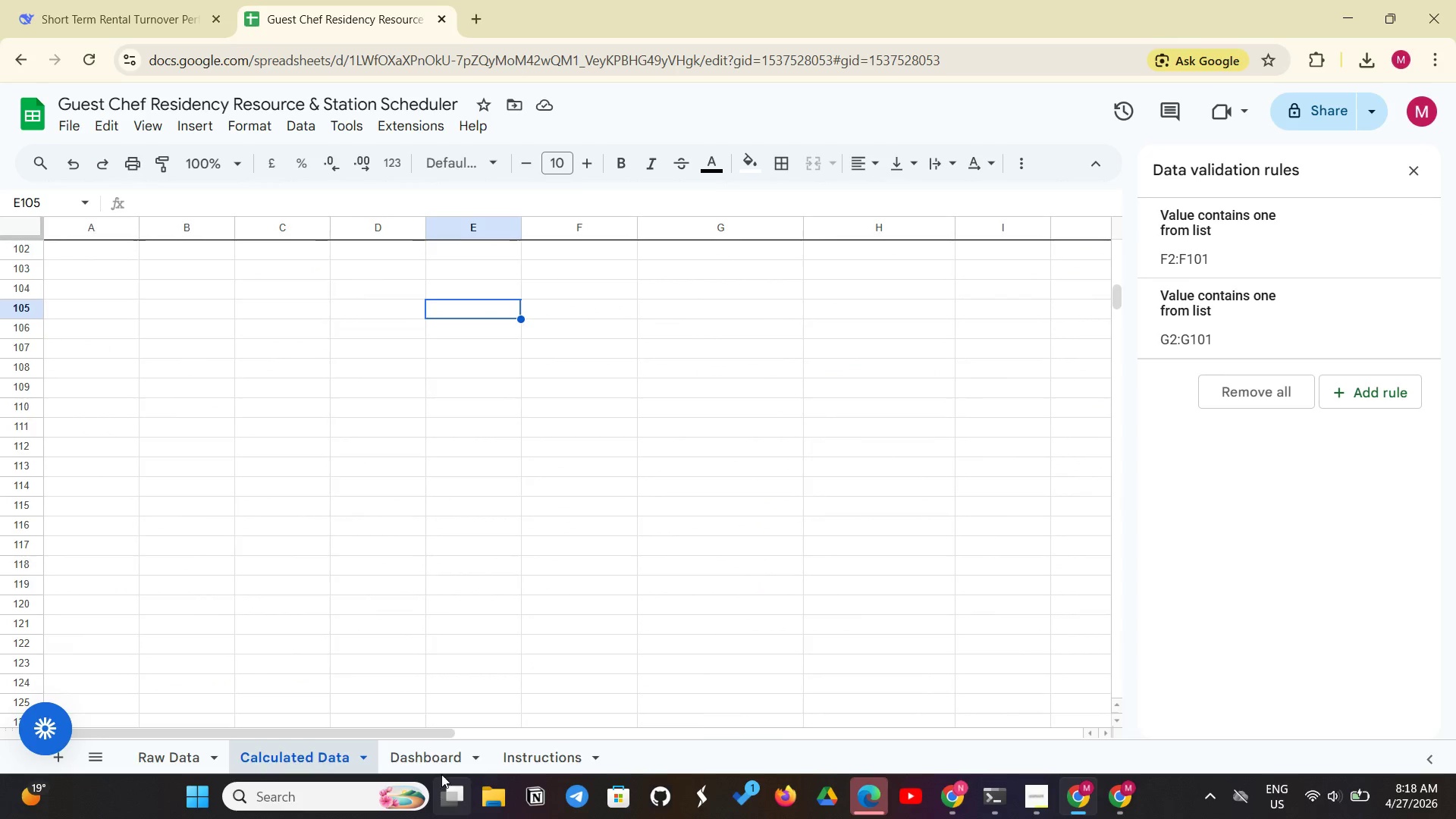 
left_click([436, 746])
 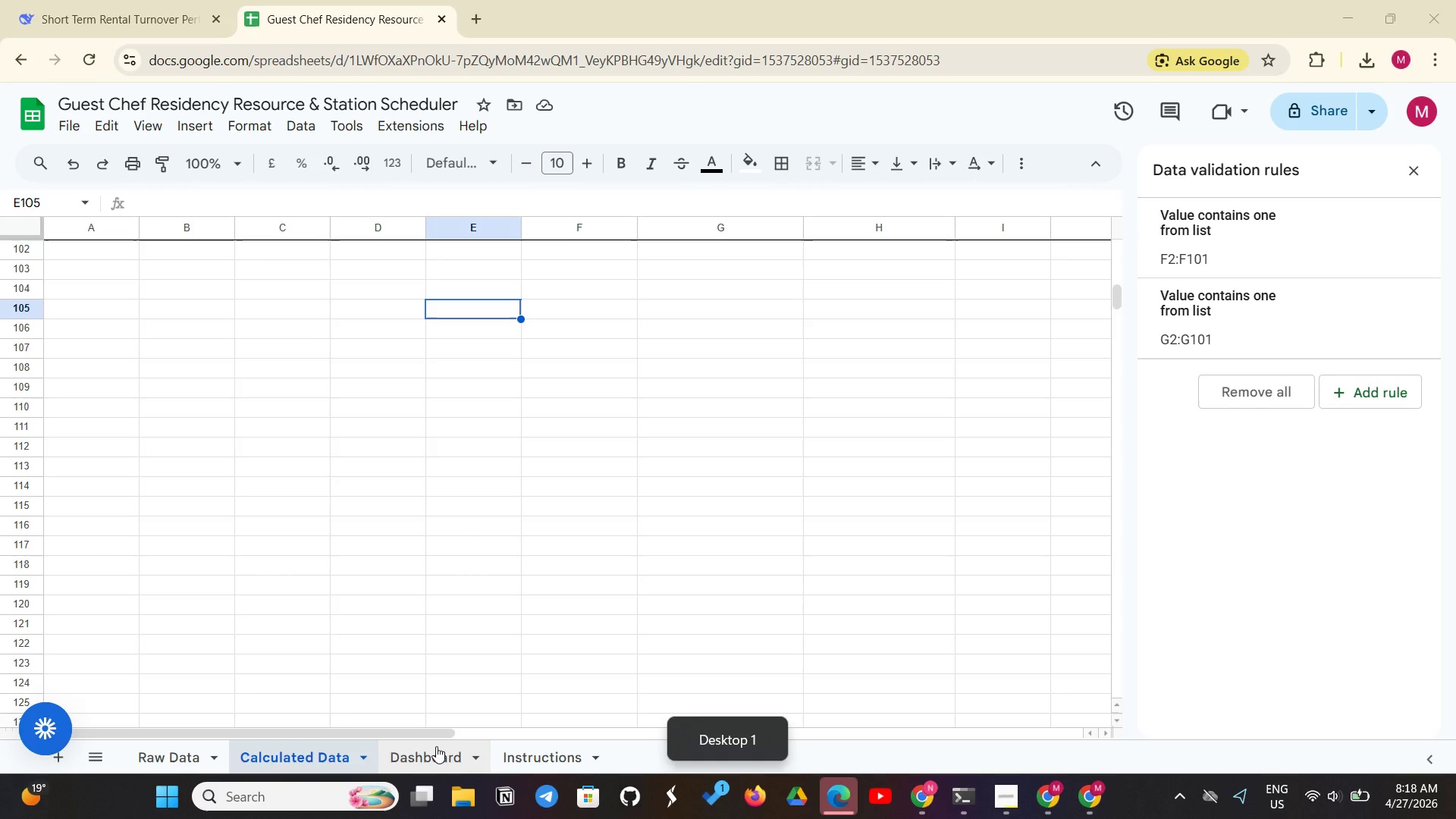 
left_click([436, 746])
 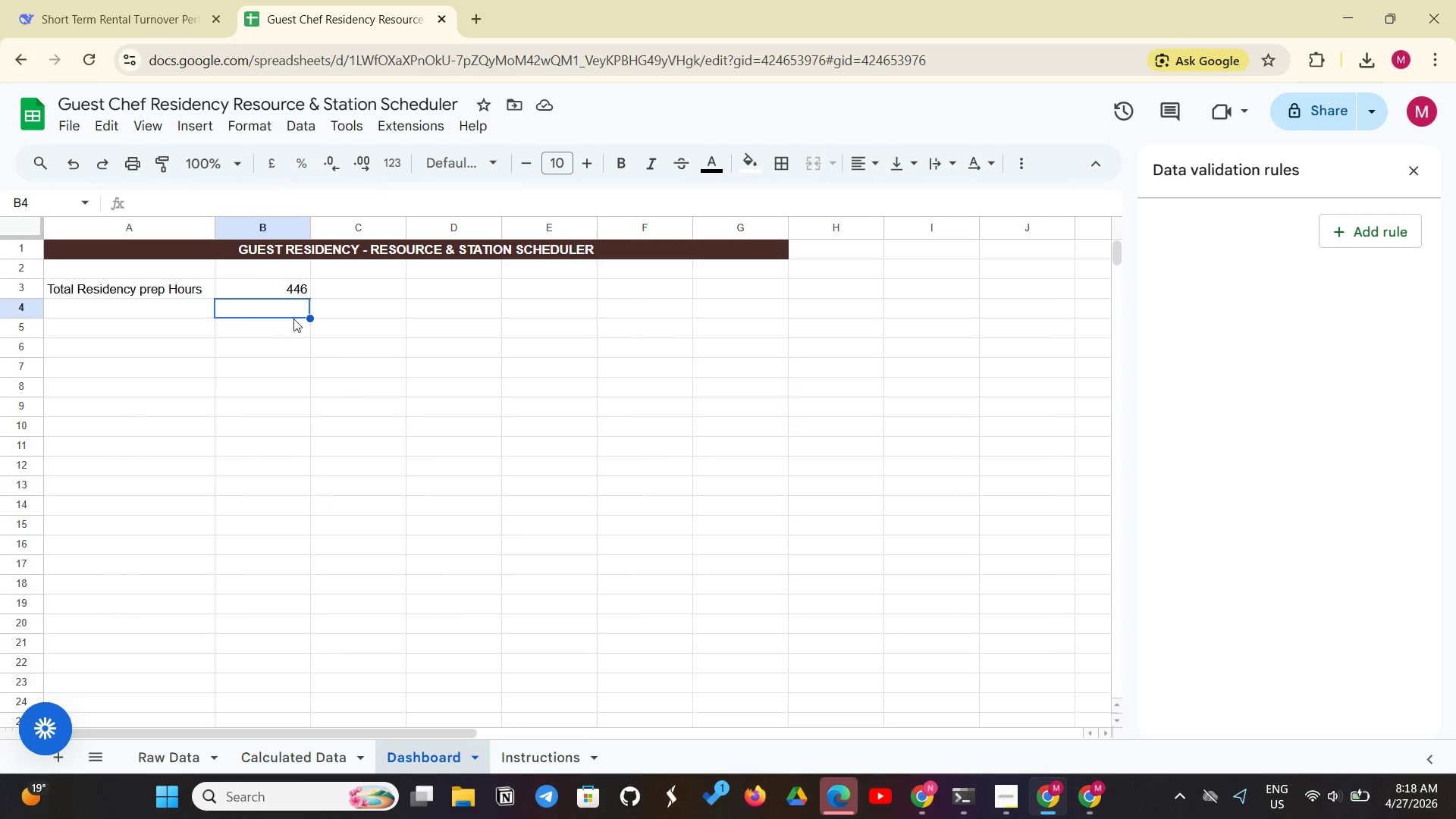 
left_click([297, 293])
 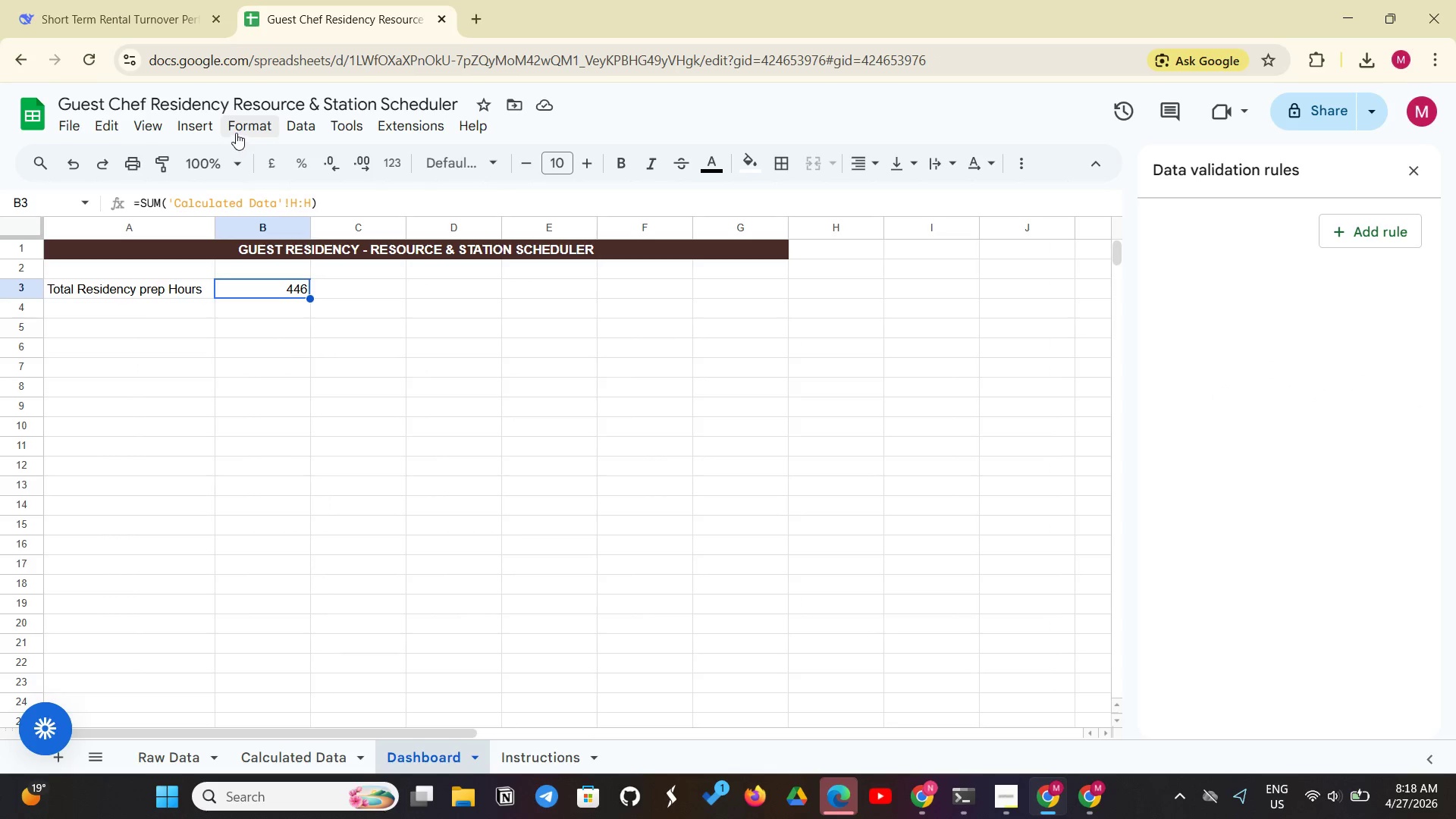 
left_click([243, 129])
 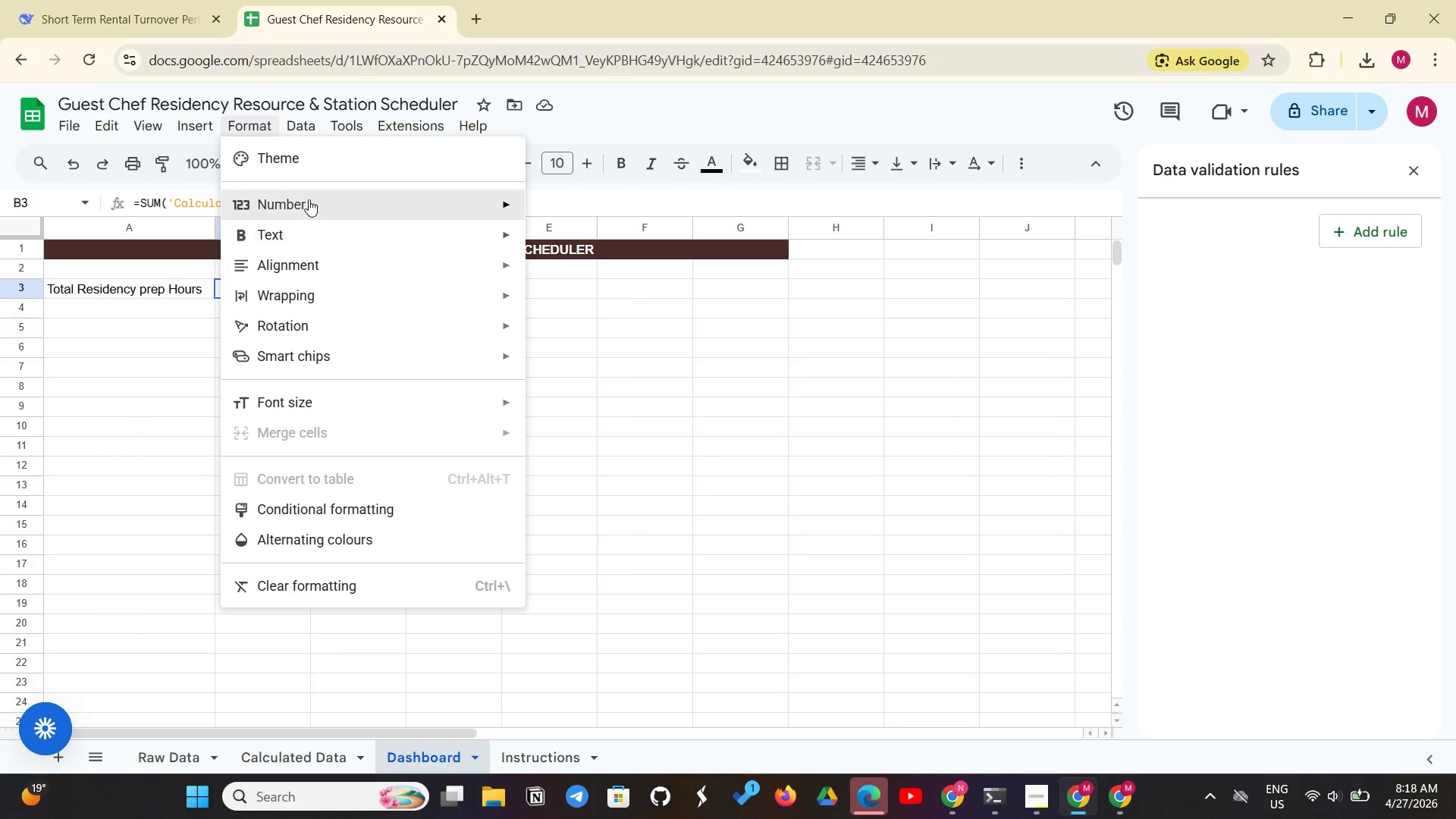 
left_click_drag(start_coordinate=[309, 198], to_coordinate=[312, 203])
 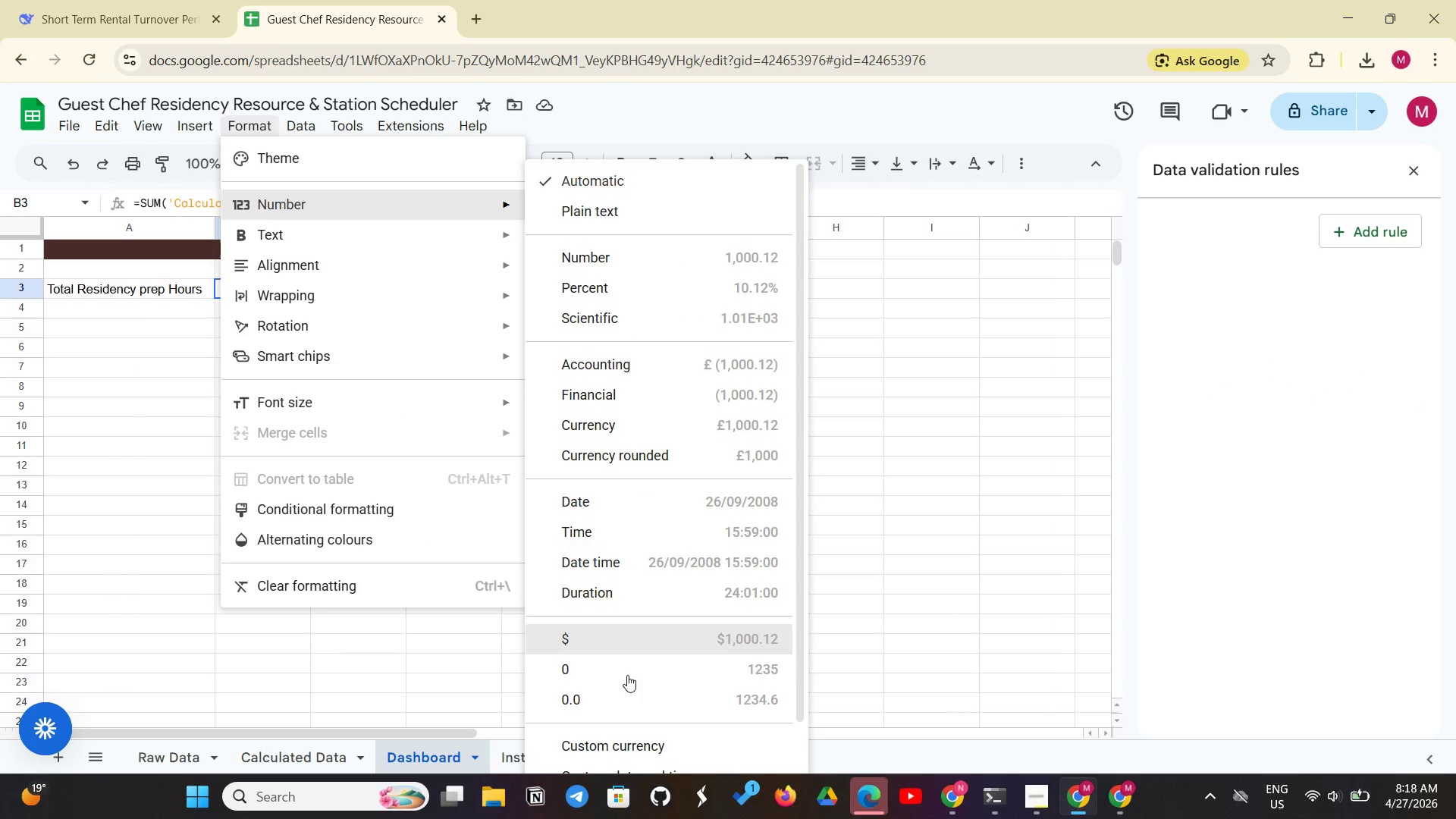 
left_click([613, 696])
 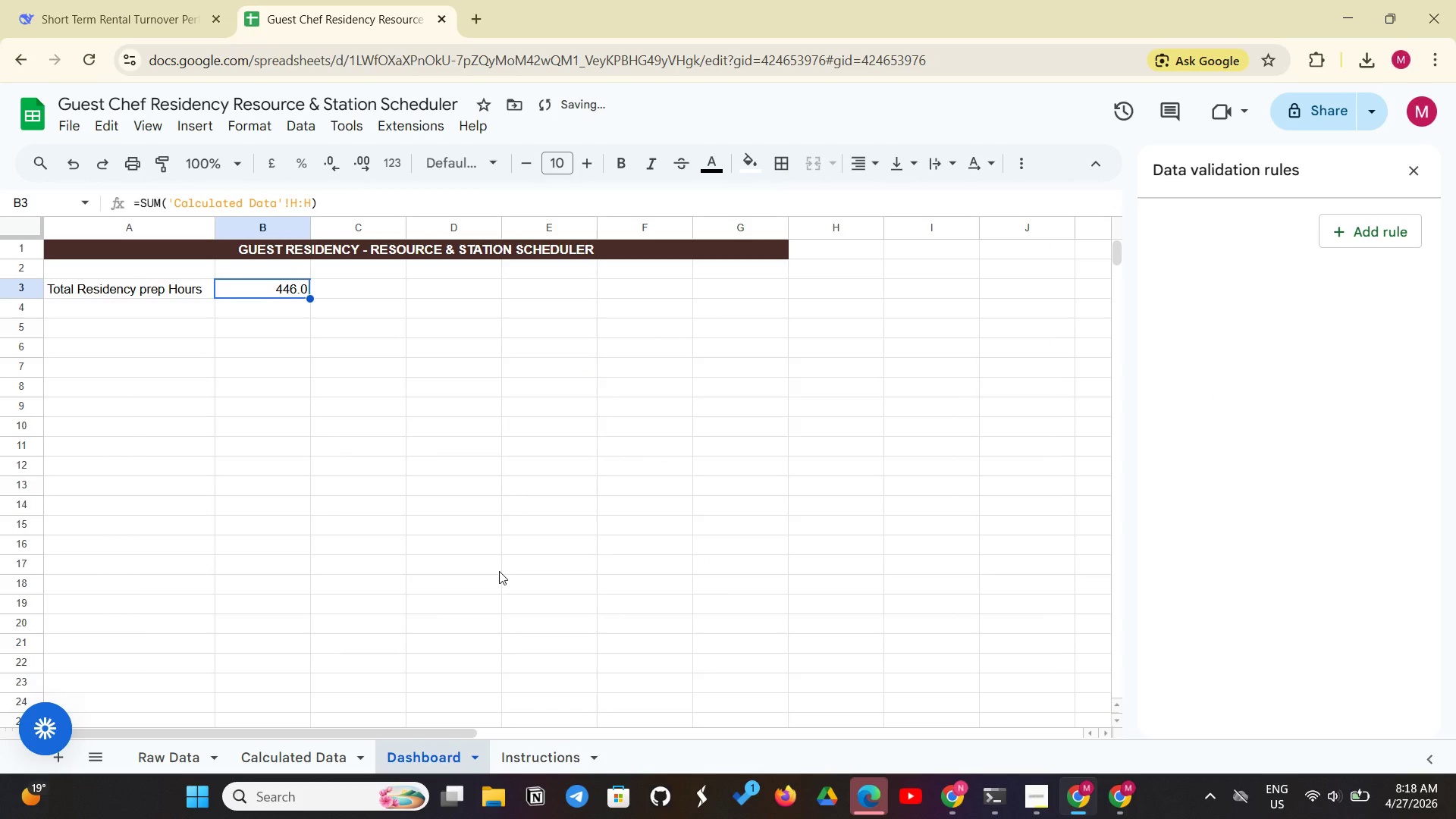 
left_click([499, 571])
 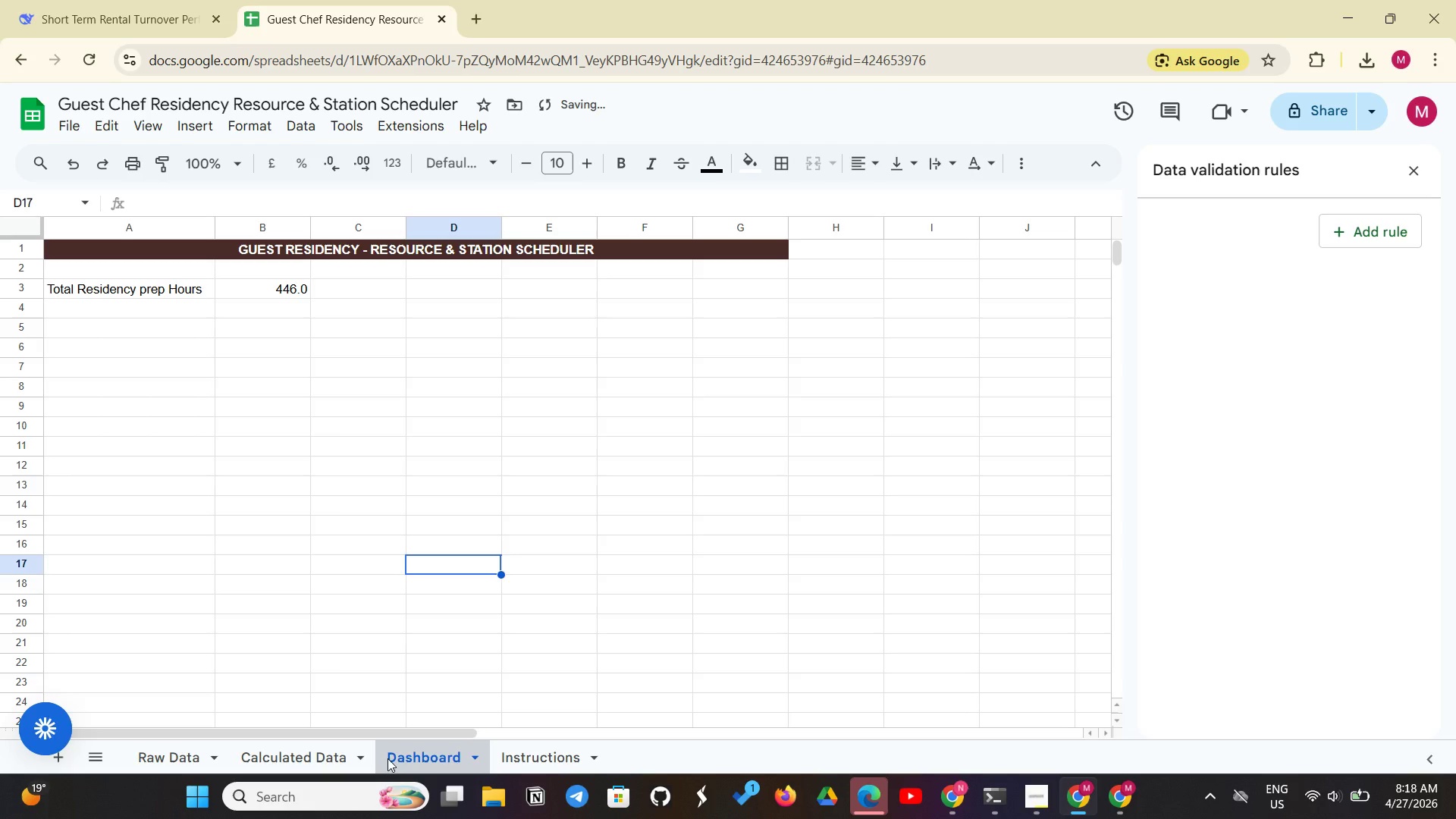 
left_click([289, 755])
 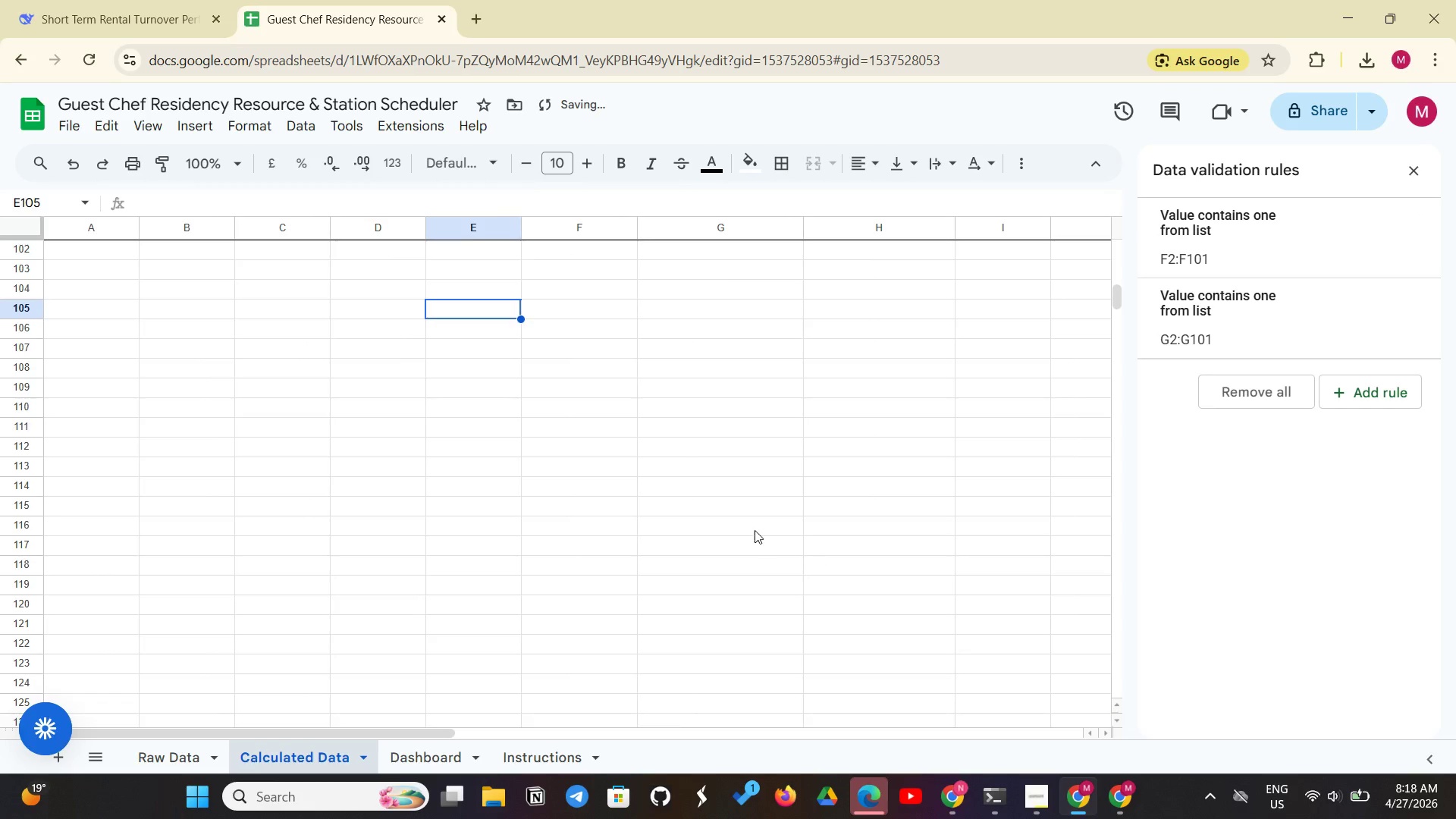 
left_click([755, 530])
 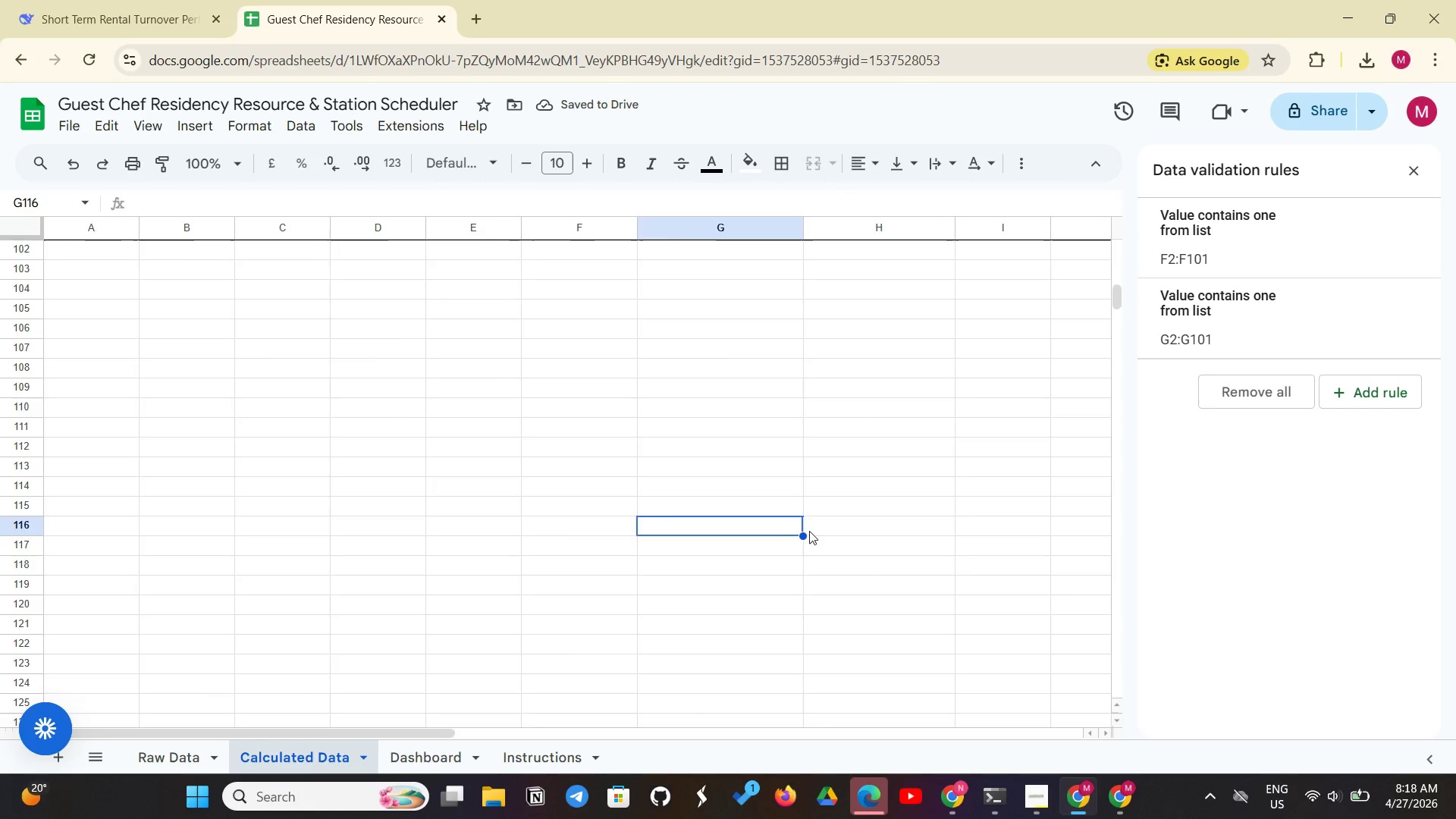 
scroll: coordinate [810, 531], scroll_direction: up, amount: 25.0
 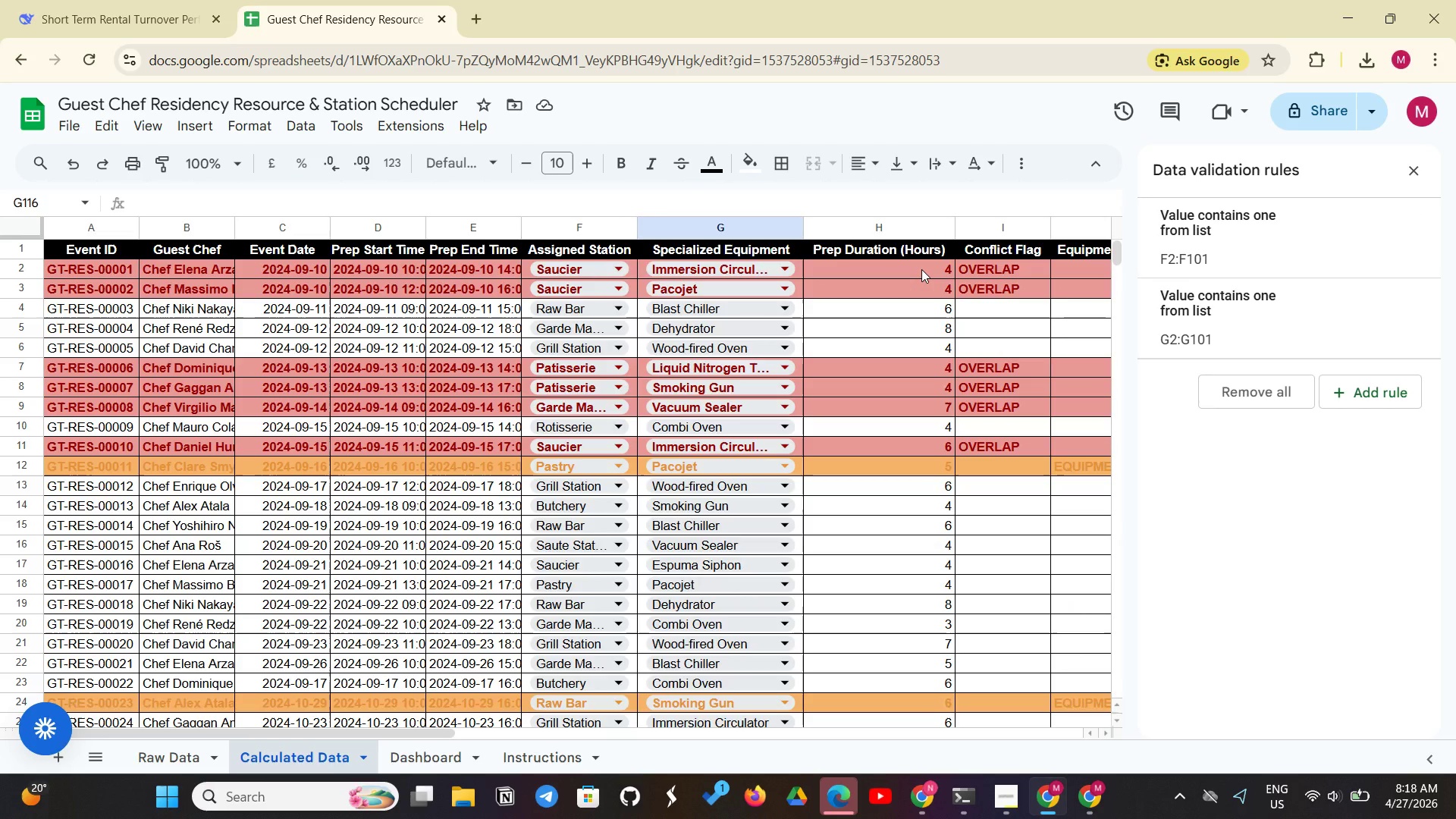 
left_click_drag(start_coordinate=[921, 269], to_coordinate=[895, 487])
 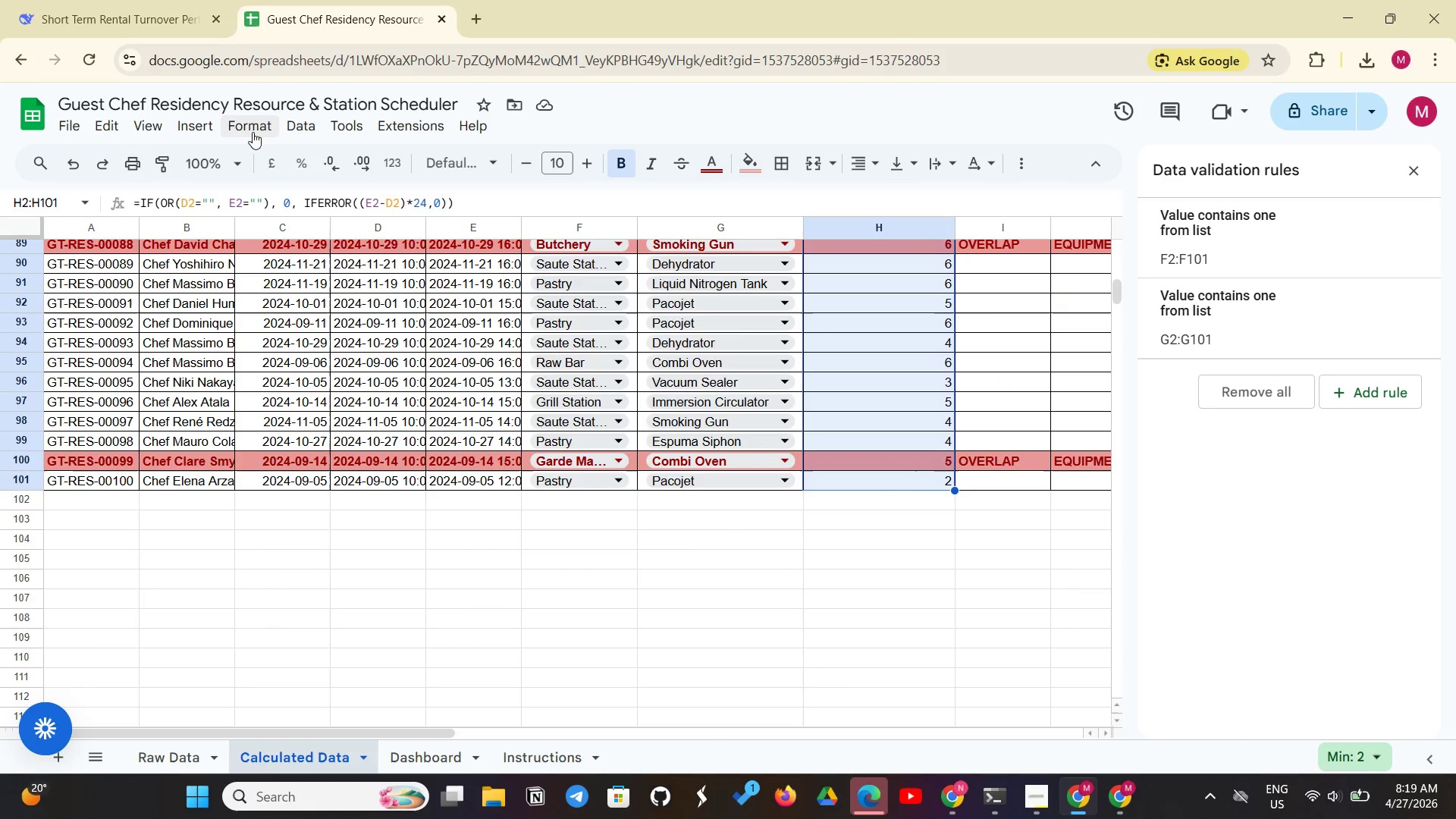 
left_click([257, 121])
 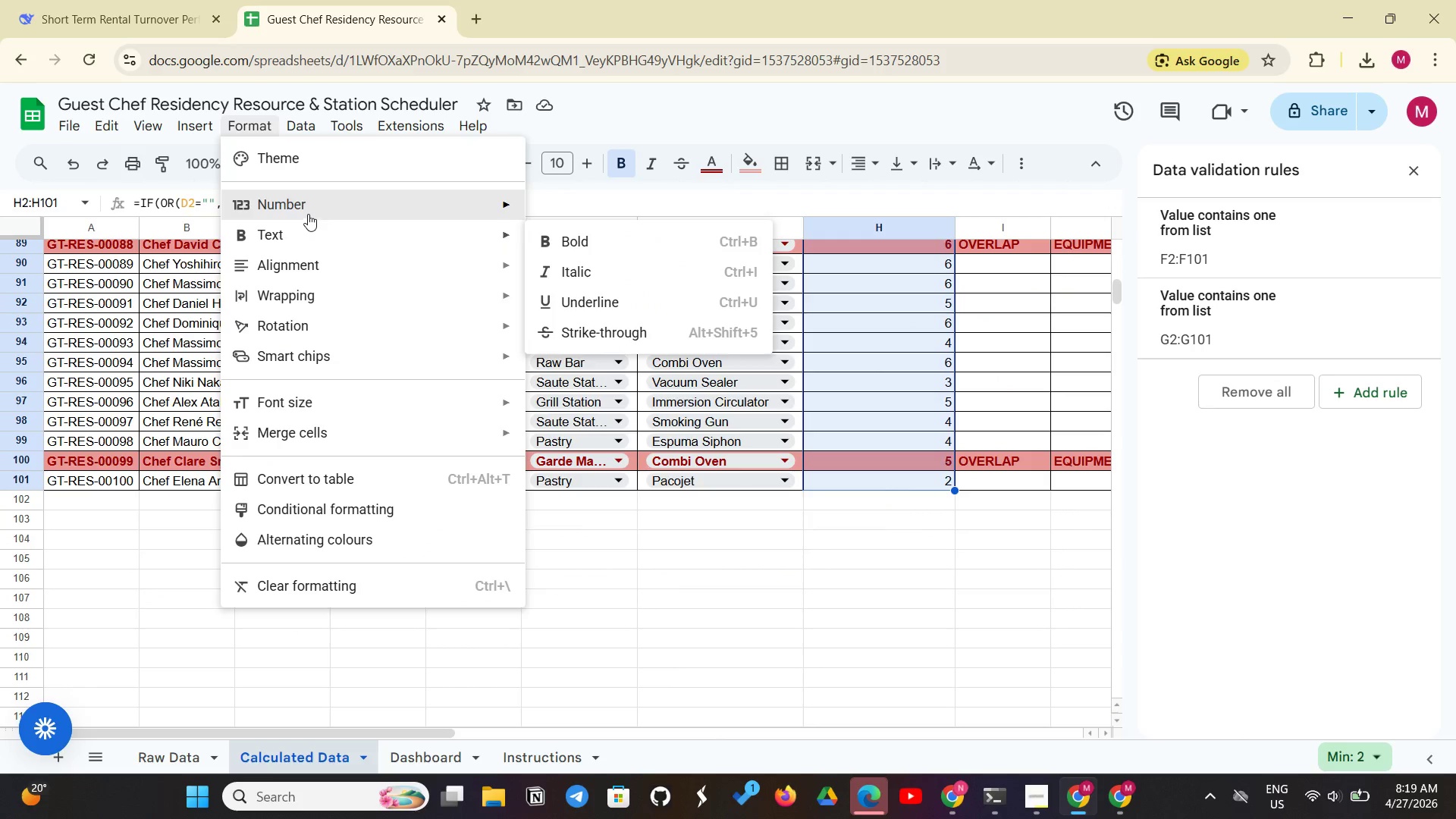 
left_click([314, 211])
 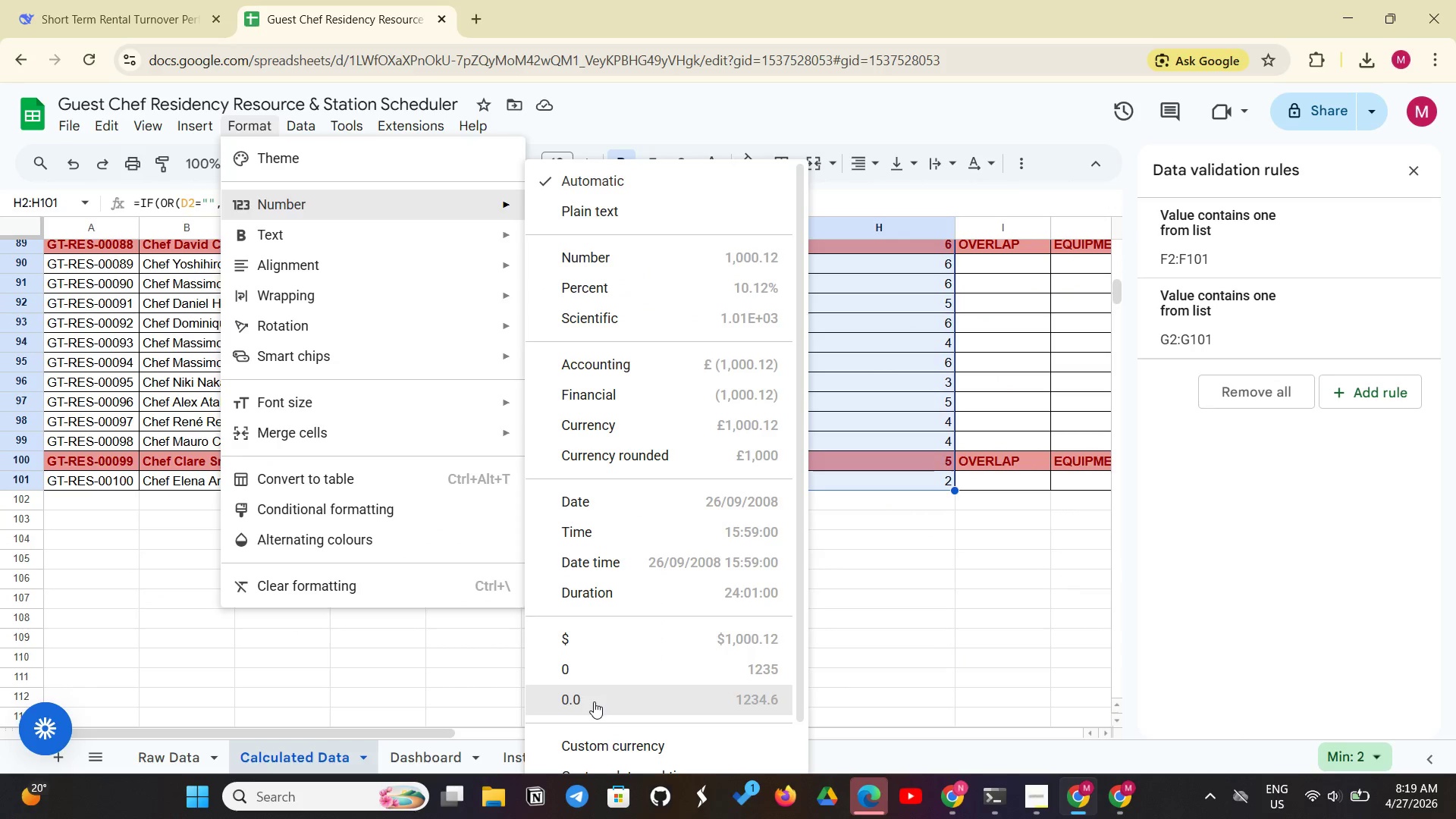 
left_click([594, 701])
 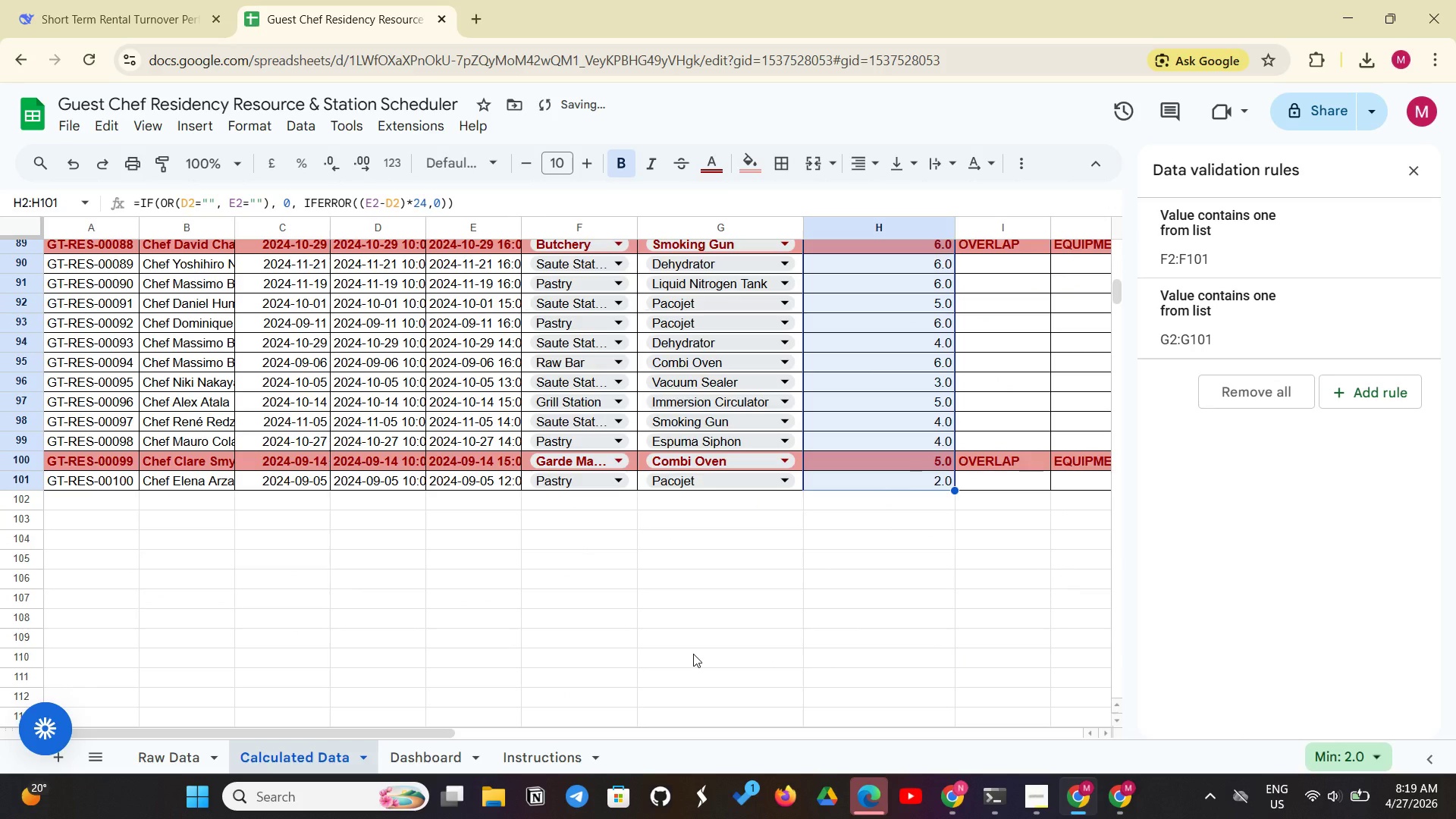 
left_click([693, 654])
 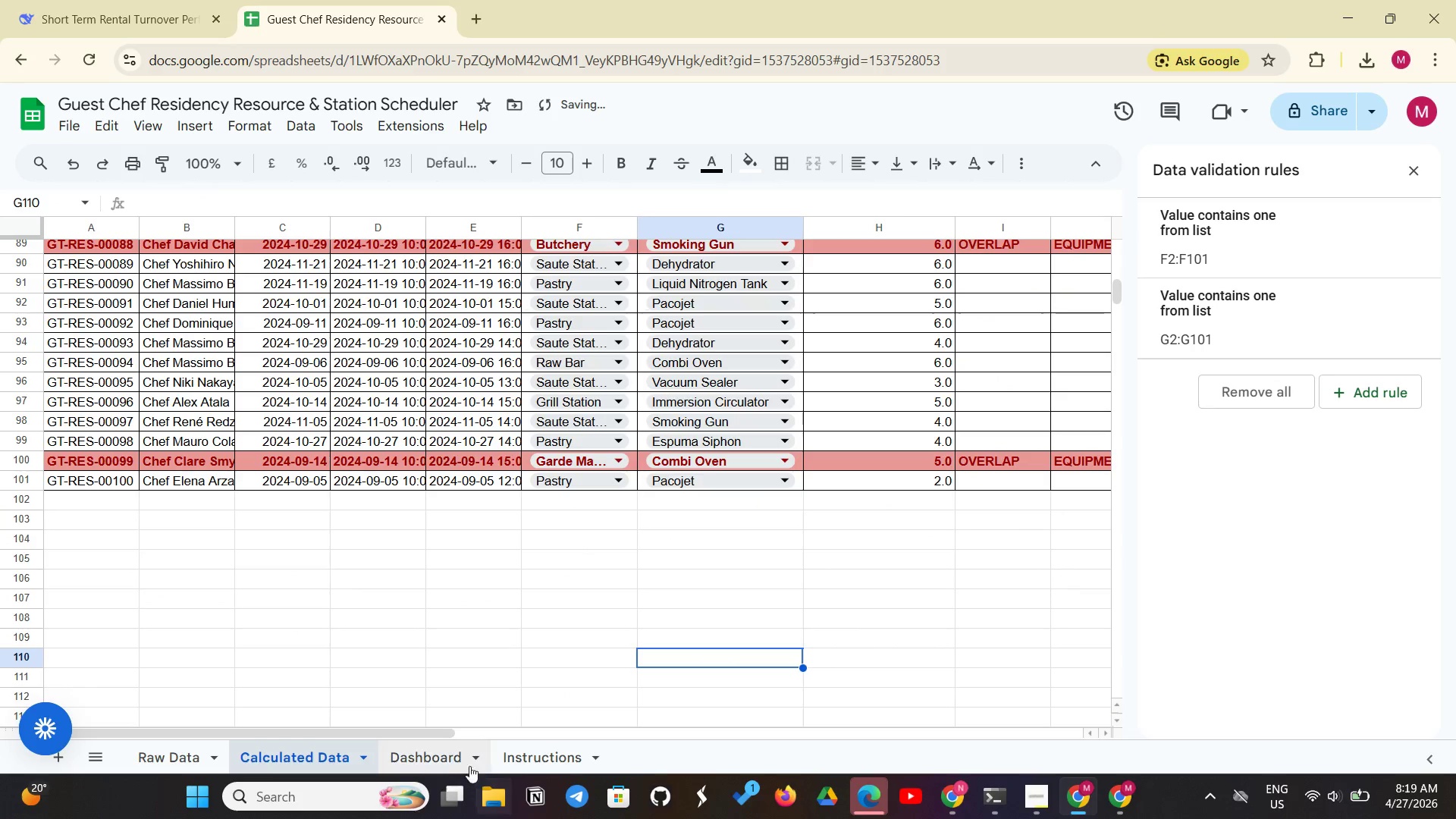 
left_click([426, 756])
 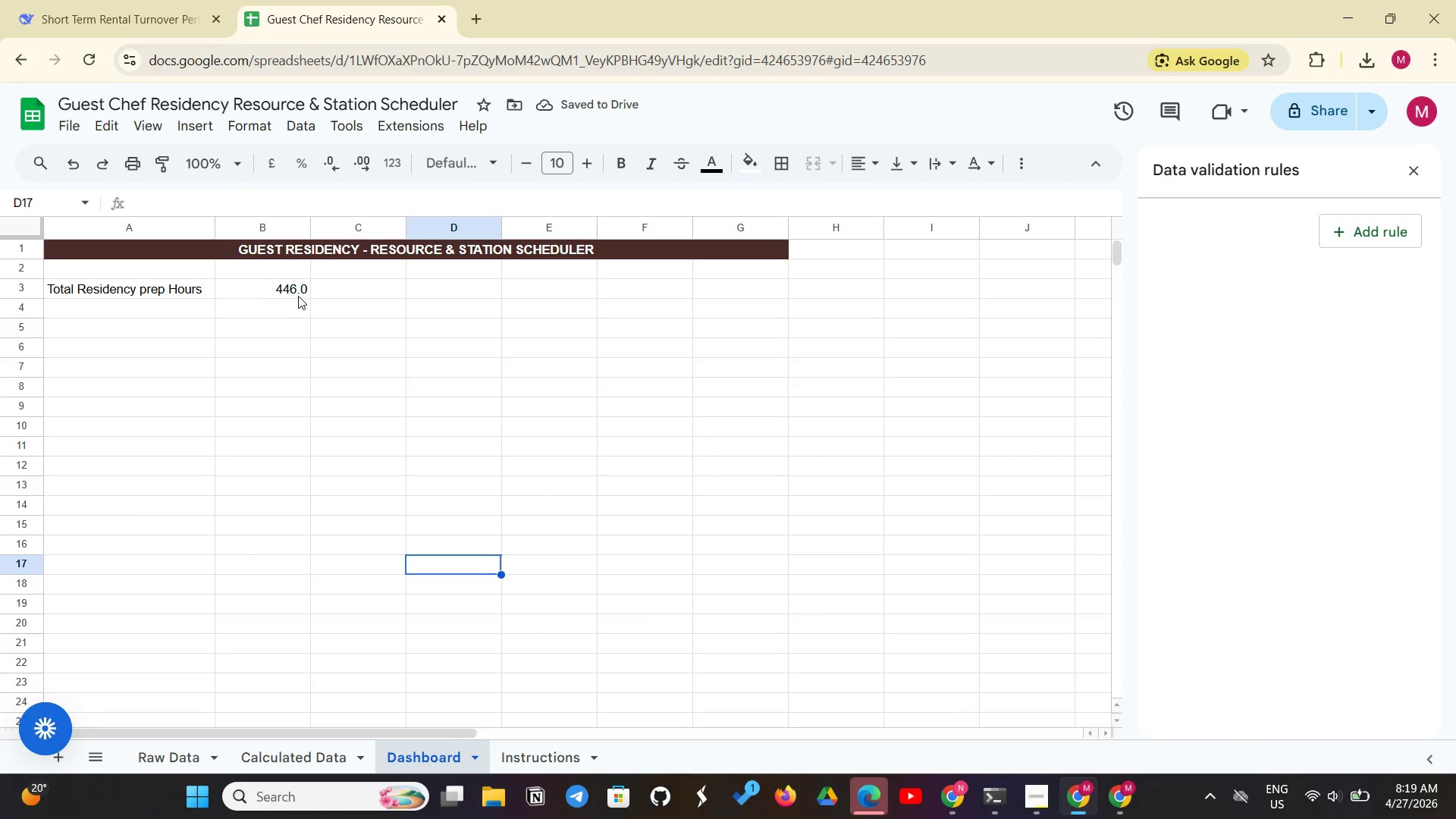 
left_click([305, 290])
 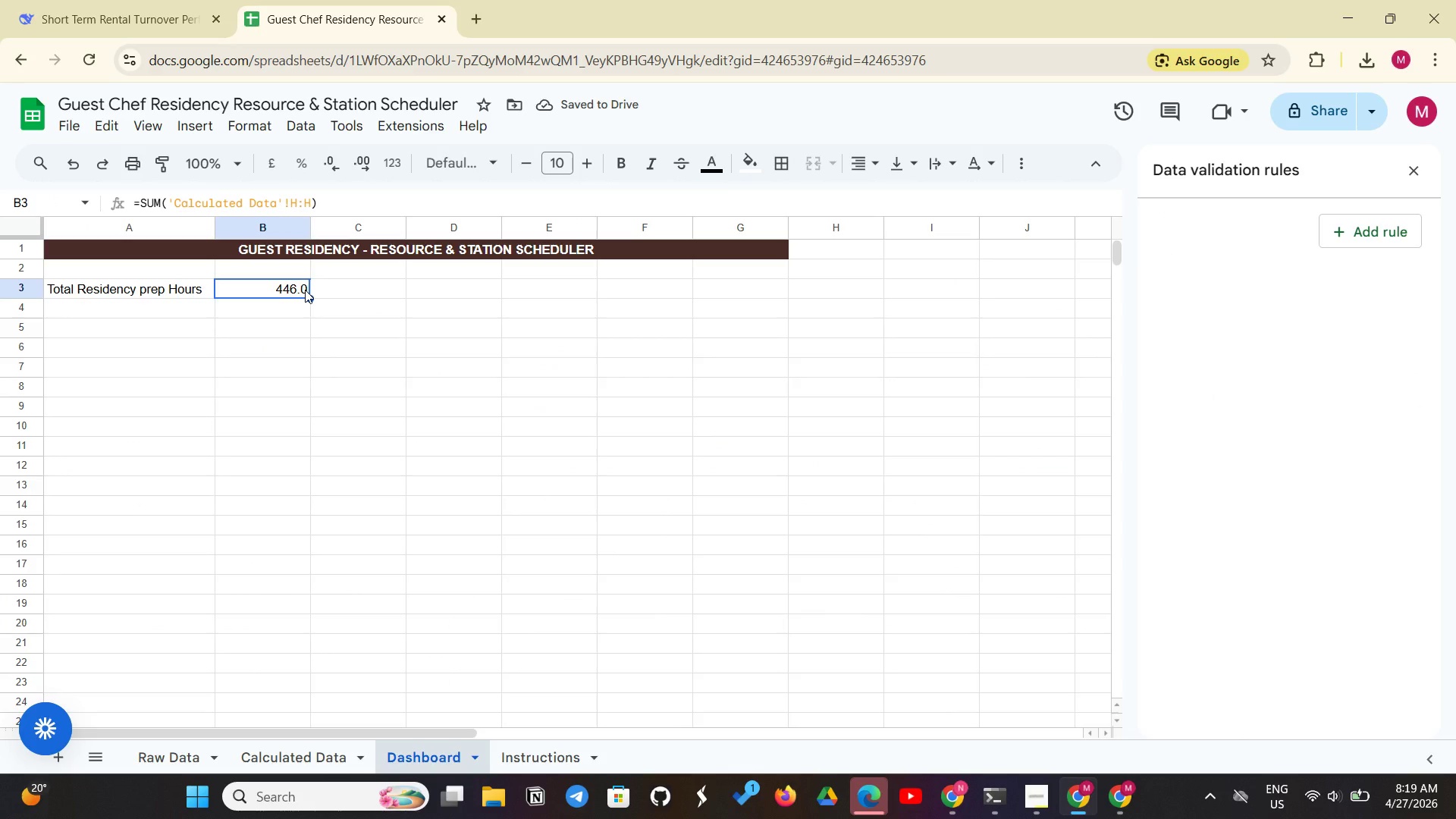 
key(Enter)
 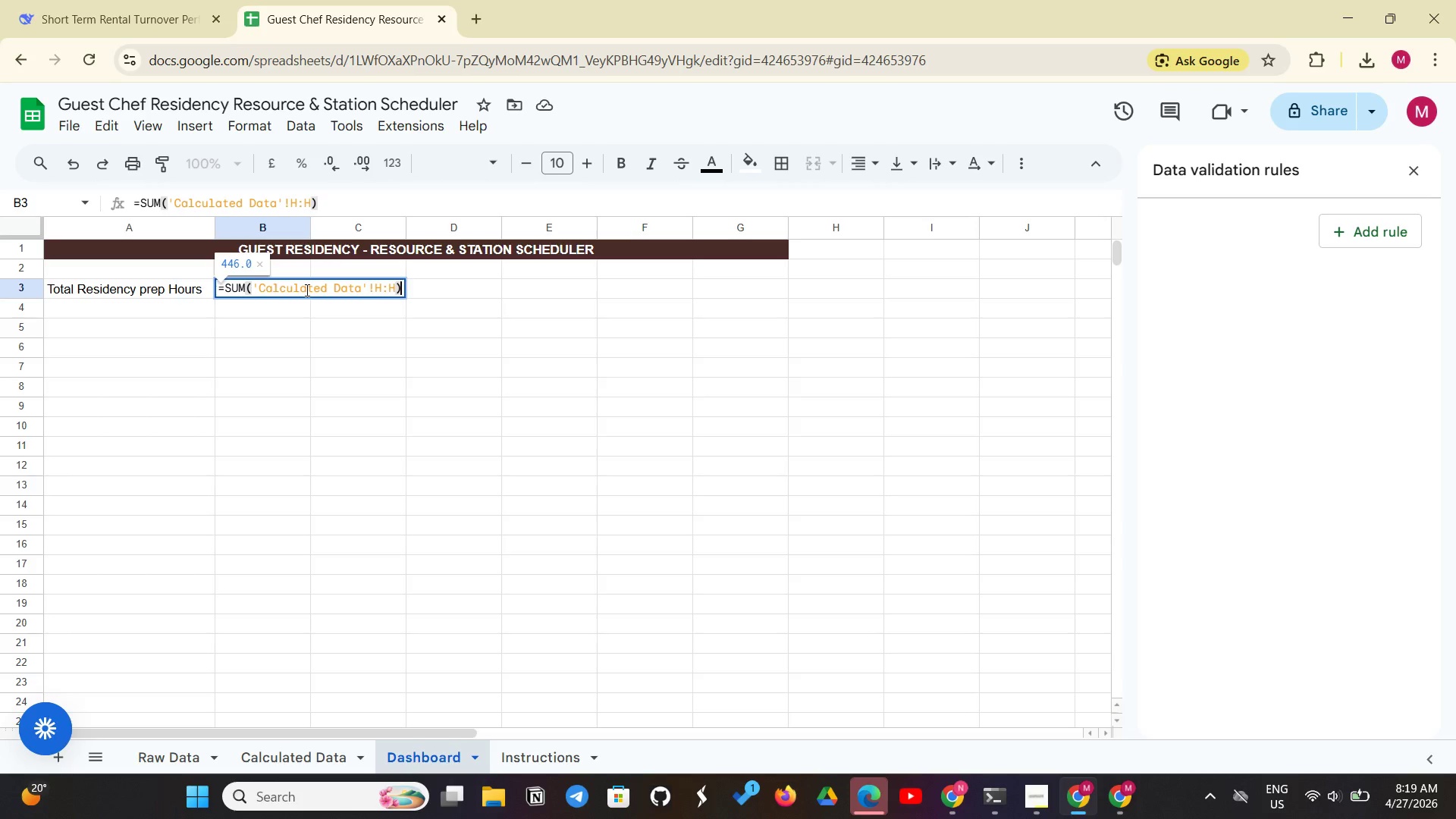 
key(Enter)
 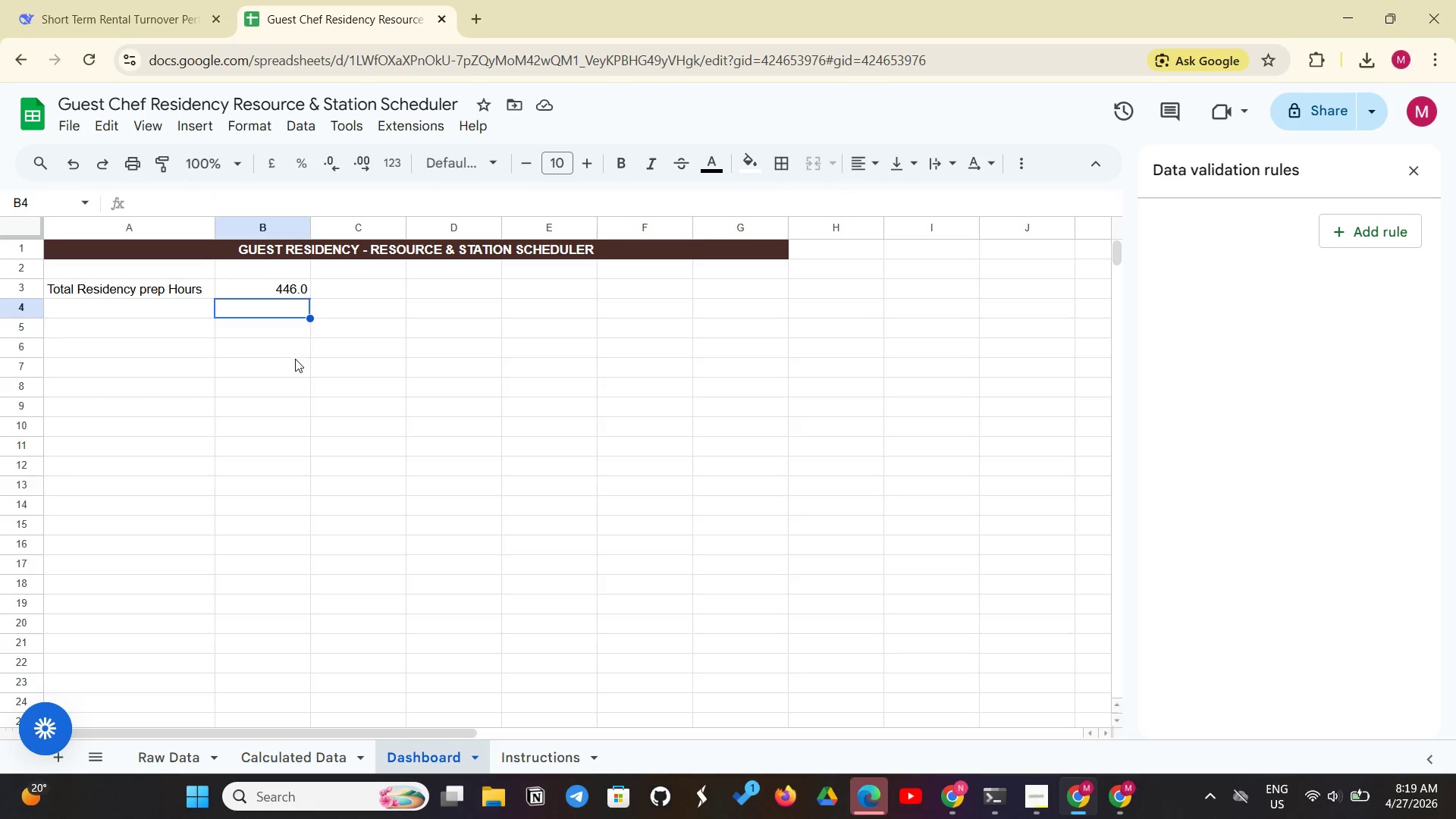 
left_click([294, 359])
 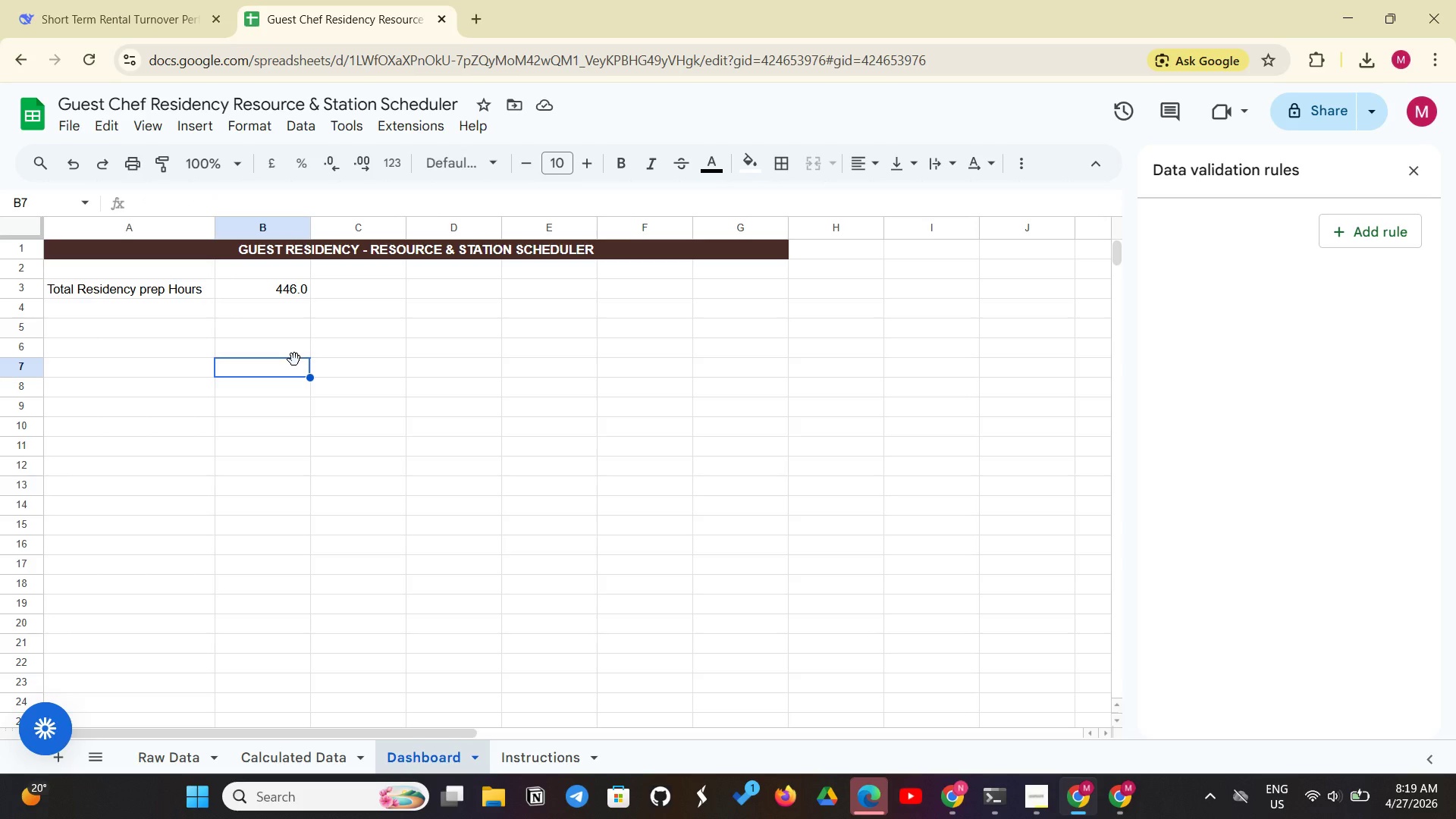 
wait(10.77)
 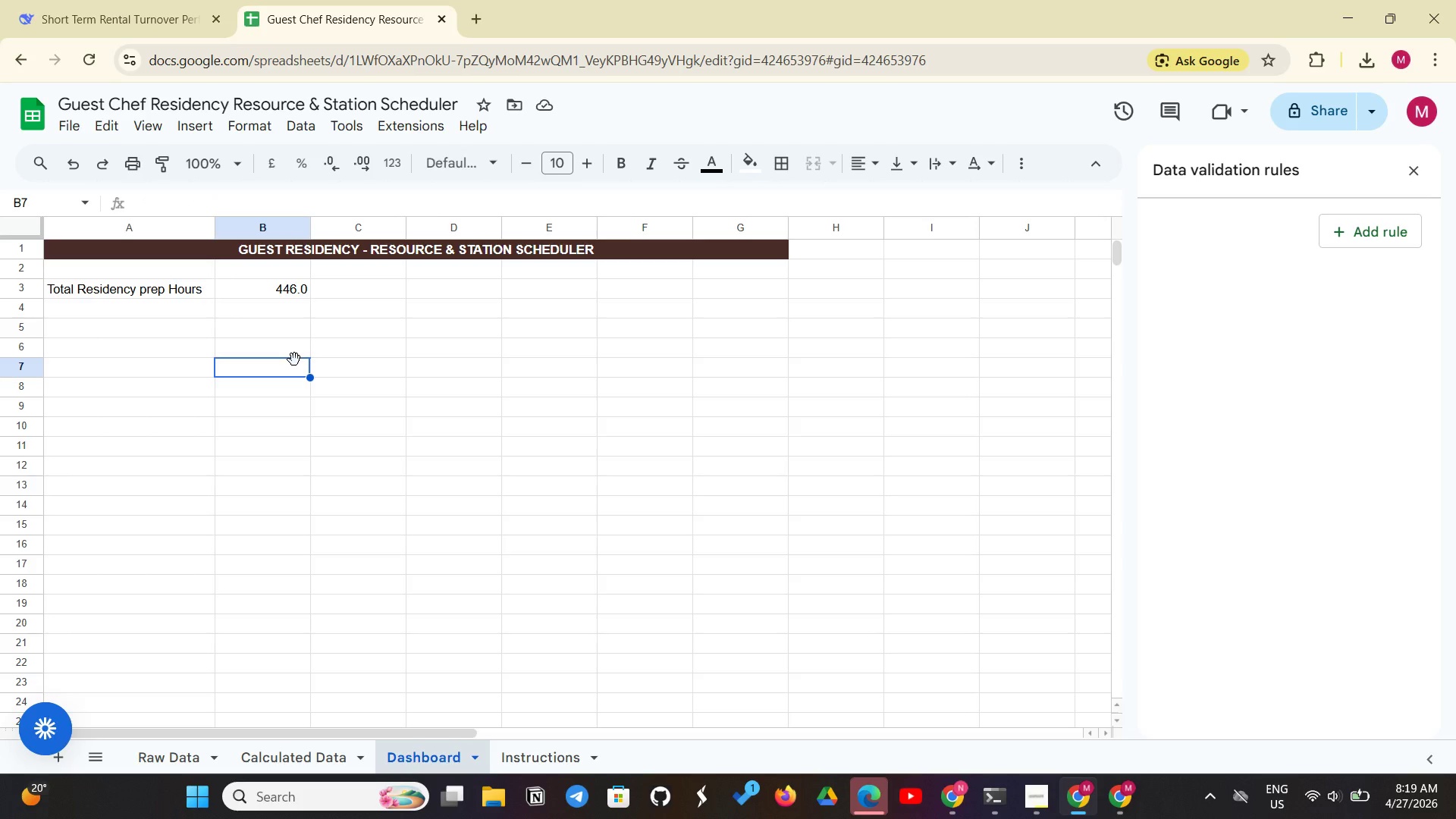 
left_click([293, 767])
 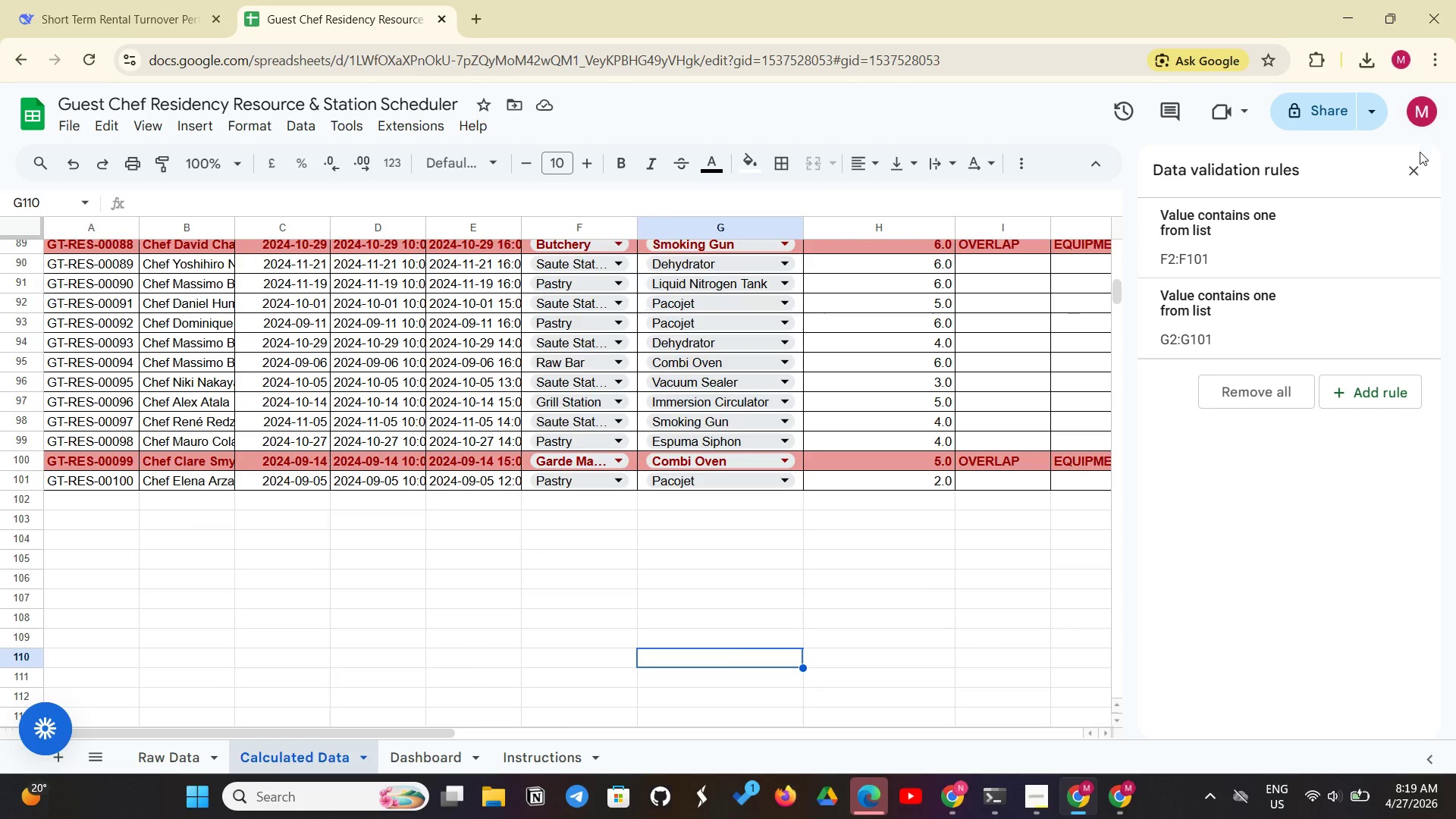 
left_click([1420, 162])
 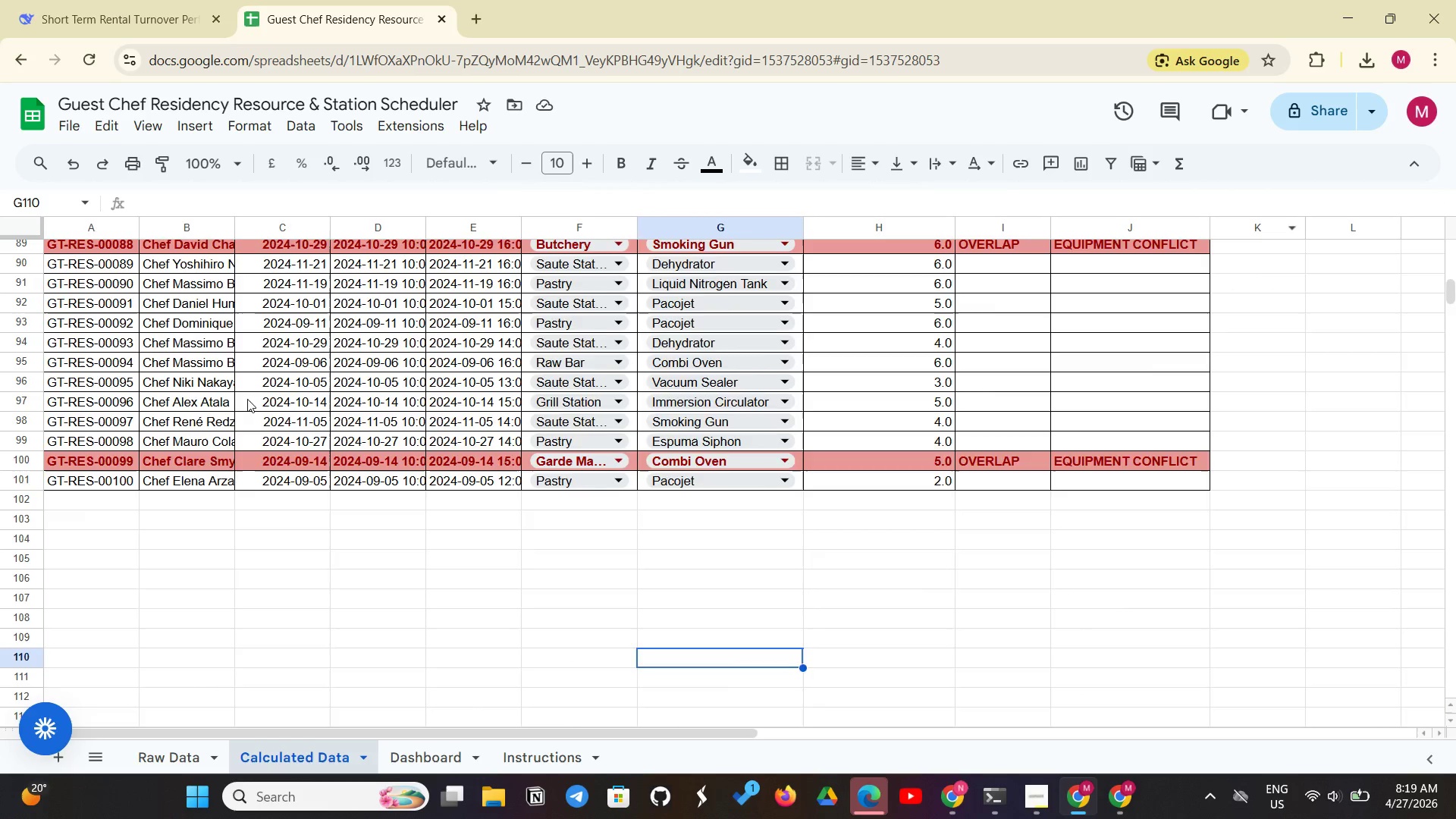 
scroll: coordinate [246, 409], scroll_direction: up, amount: 25.0
 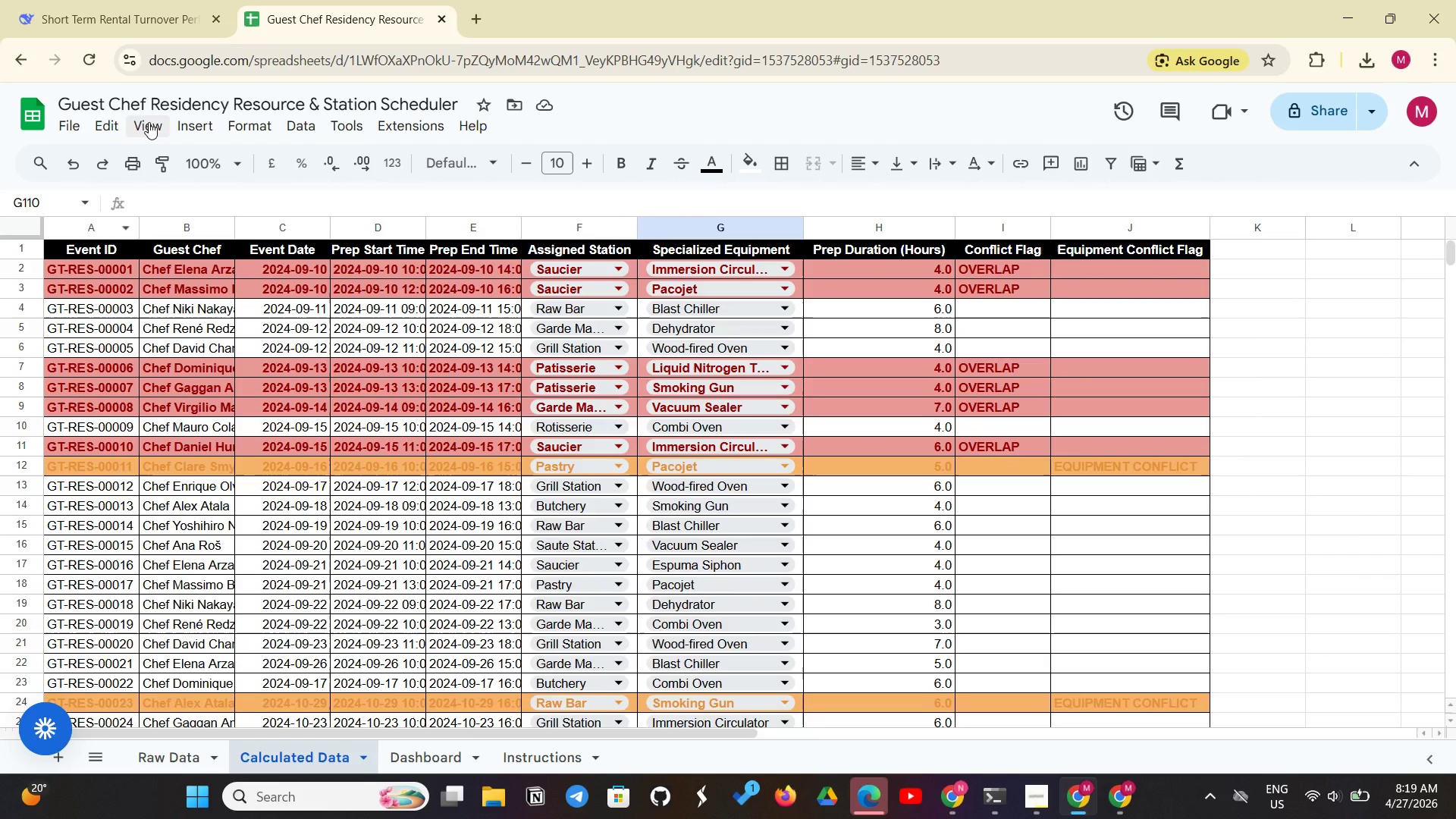 
left_click([149, 122])
 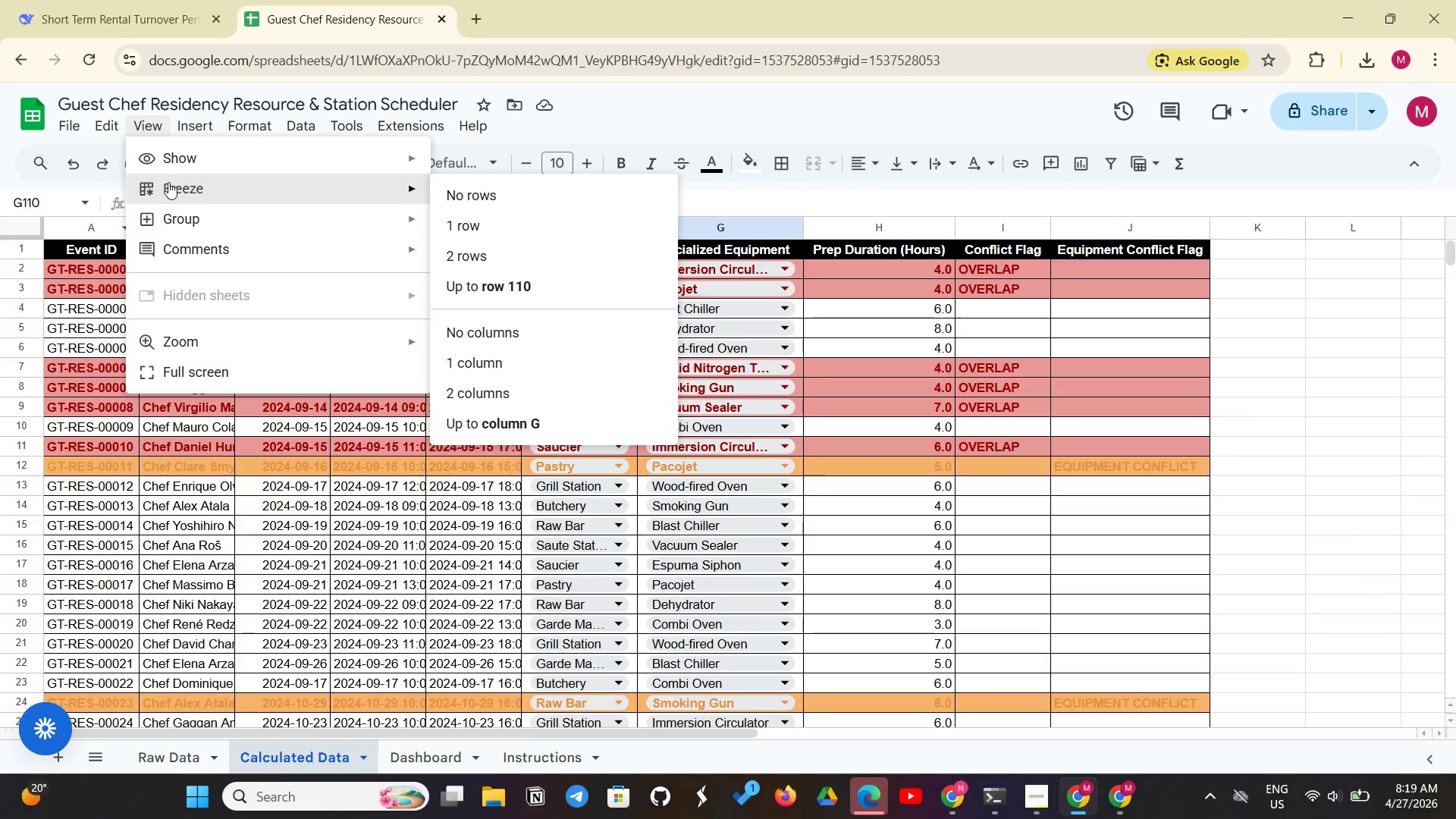 
left_click([168, 182])
 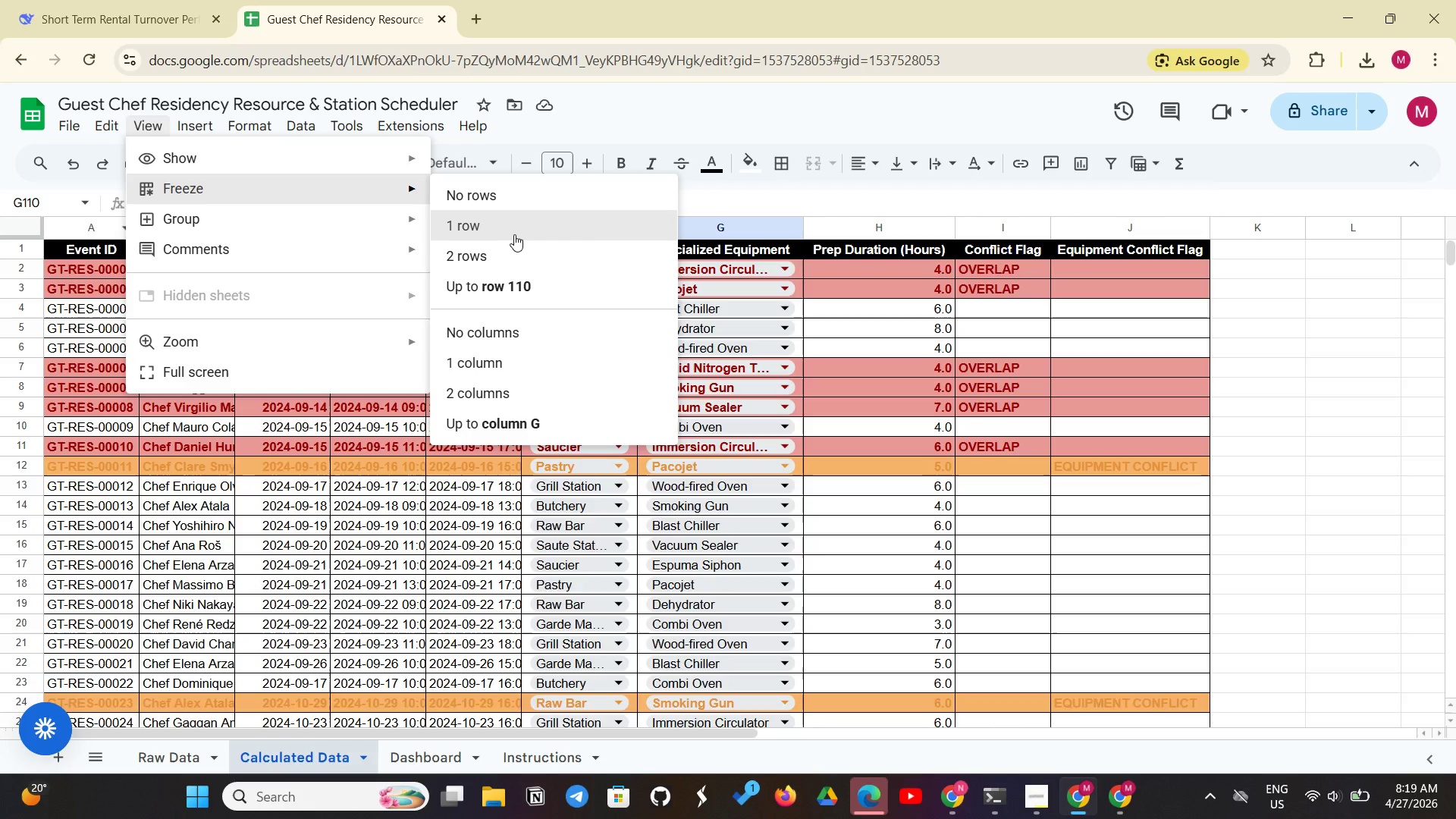 
left_click([514, 234])
 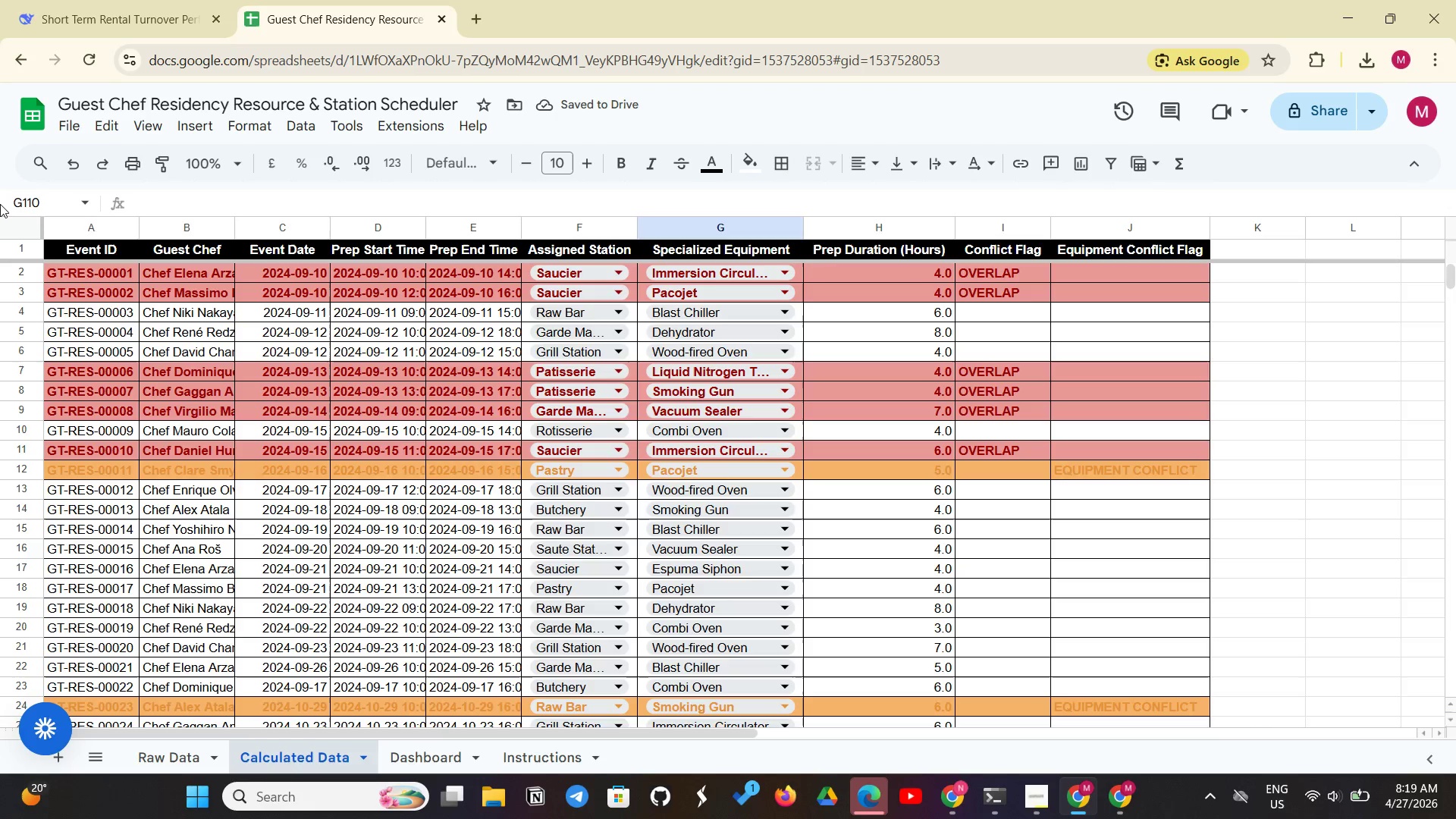 
wait(6.84)
 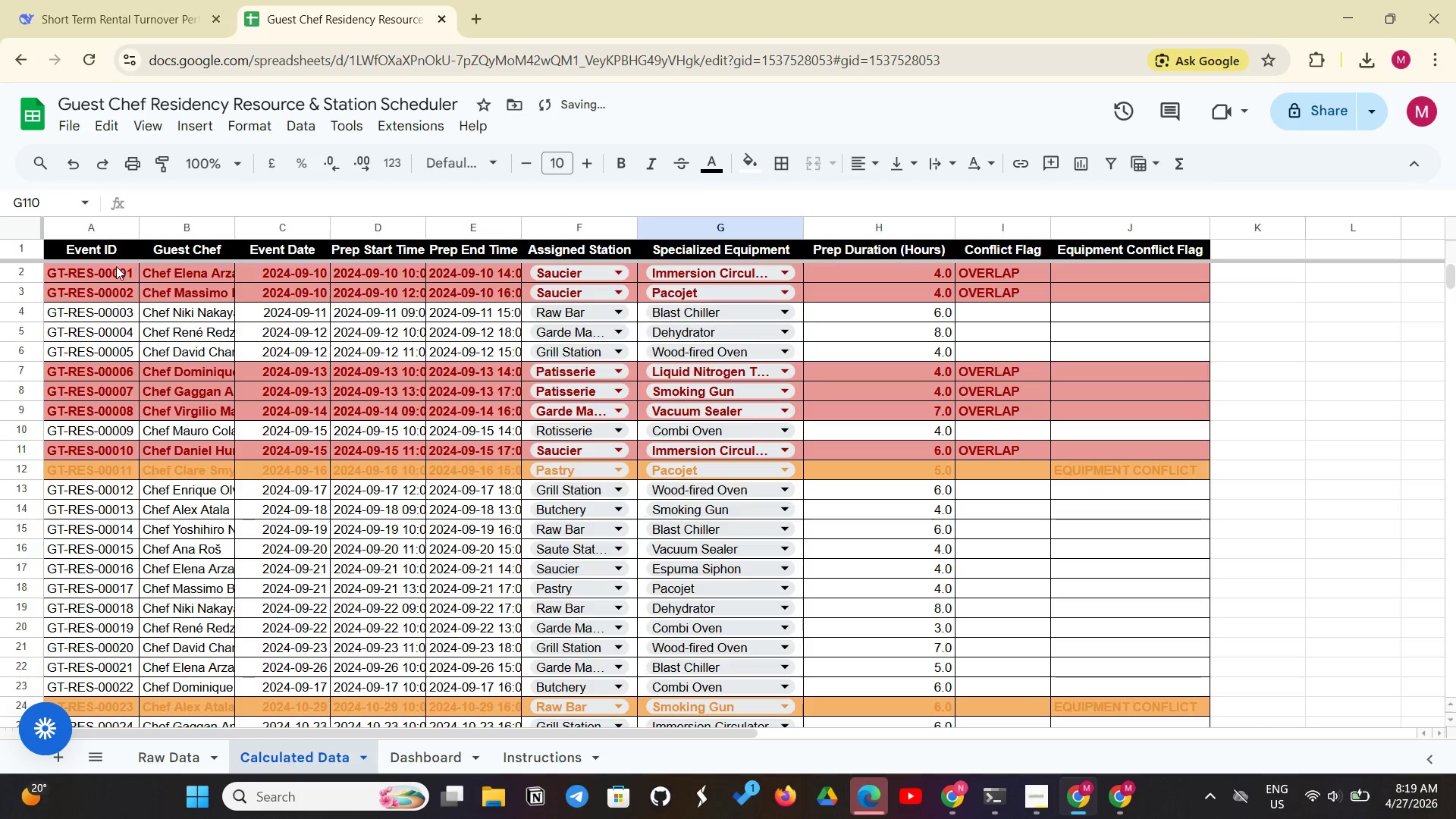 
left_click_drag(start_coordinate=[73, 241], to_coordinate=[1134, 532])
 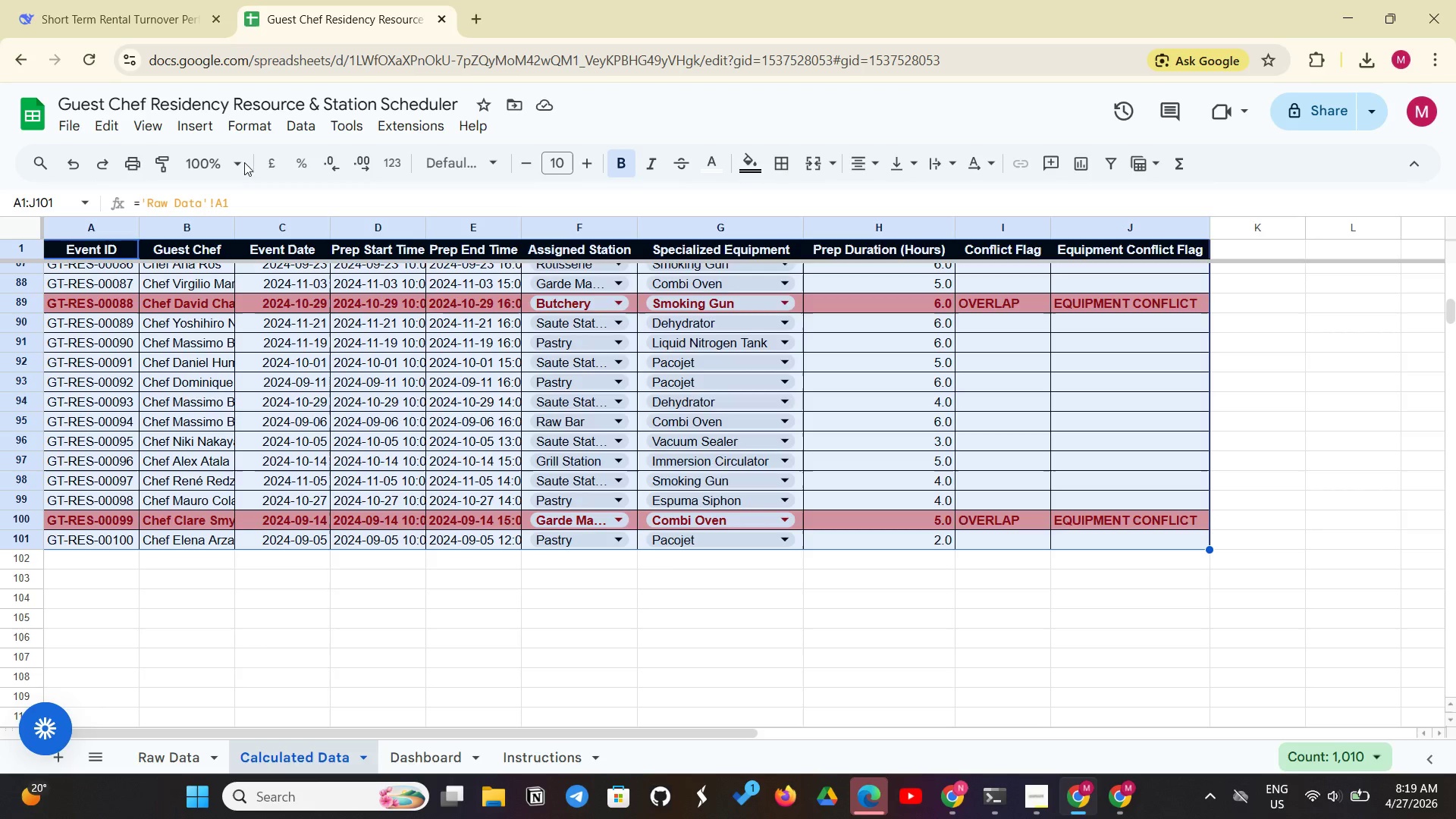 
left_click_drag(start_coordinate=[201, 132], to_coordinate=[198, 138])
 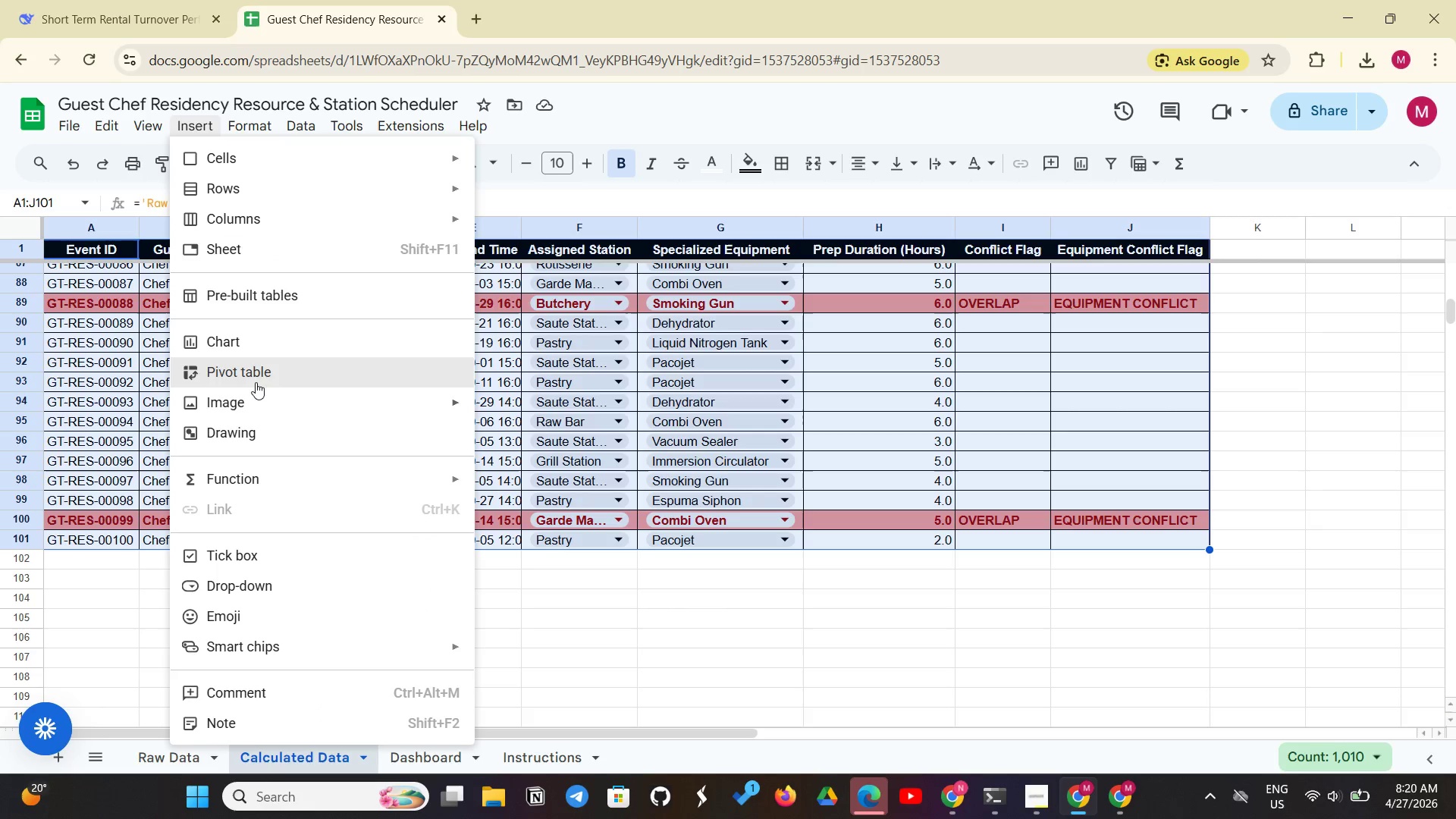 
left_click([259, 378])
 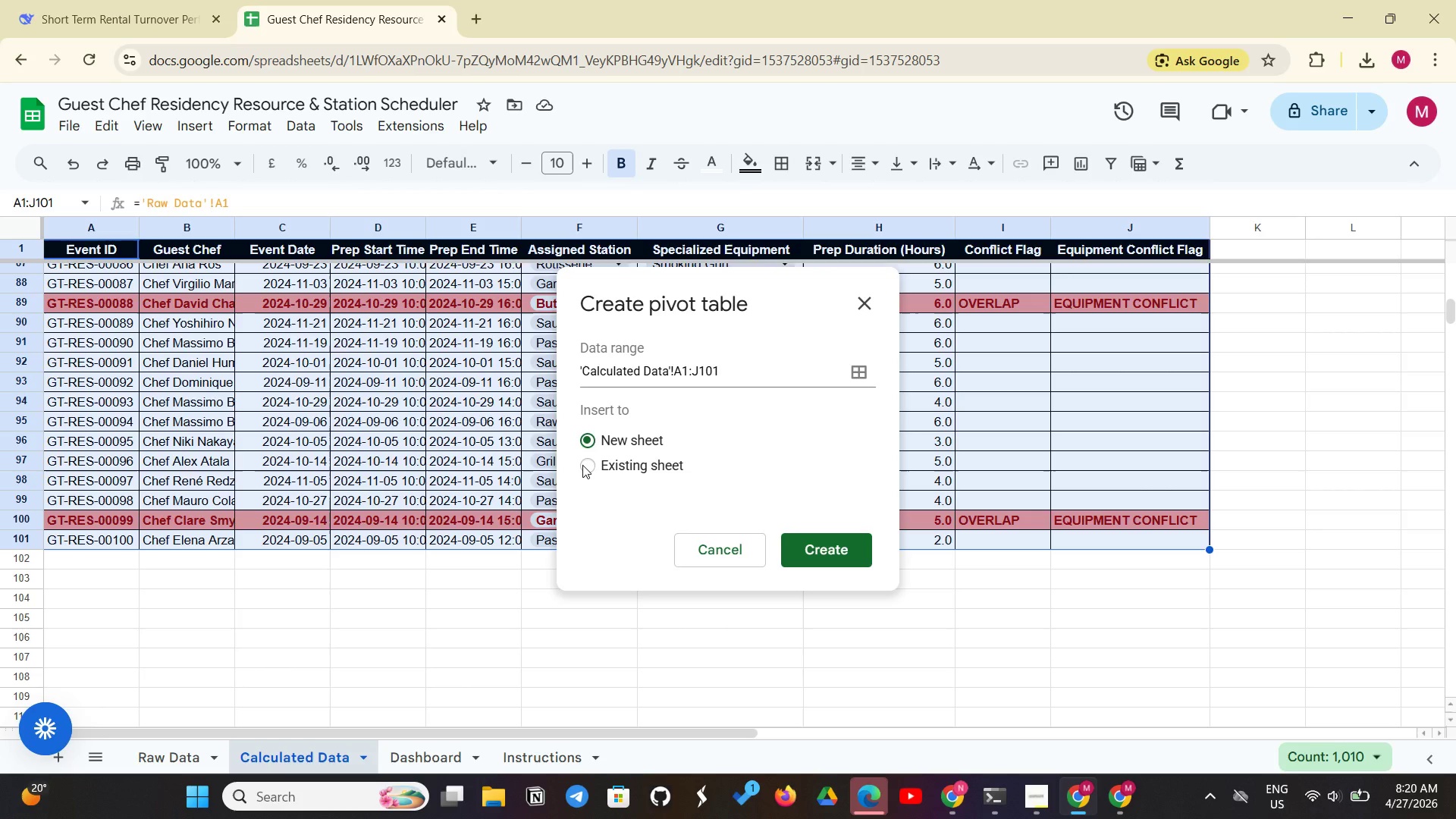 
left_click([583, 465])
 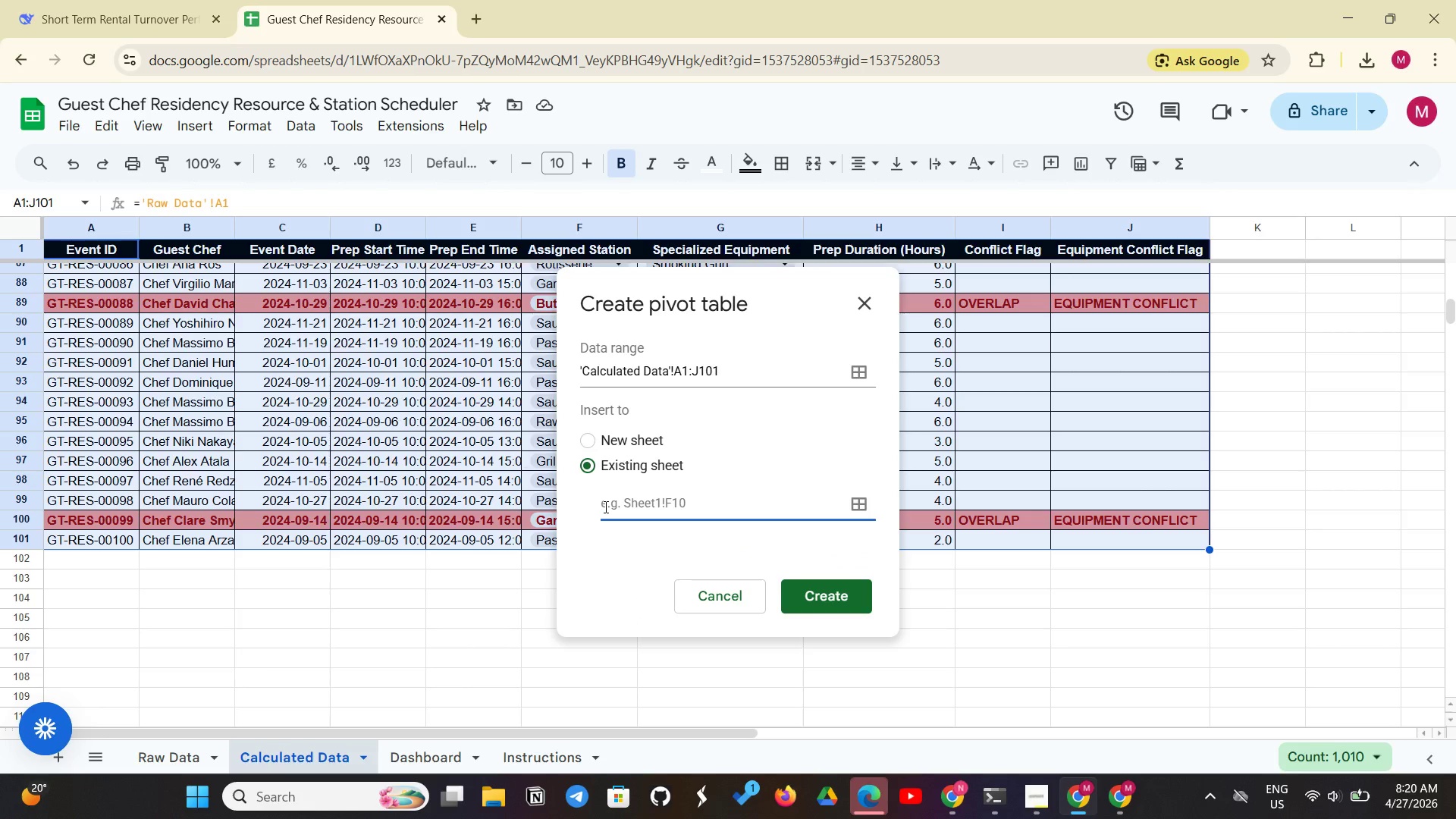 
type(Dashboard!)
 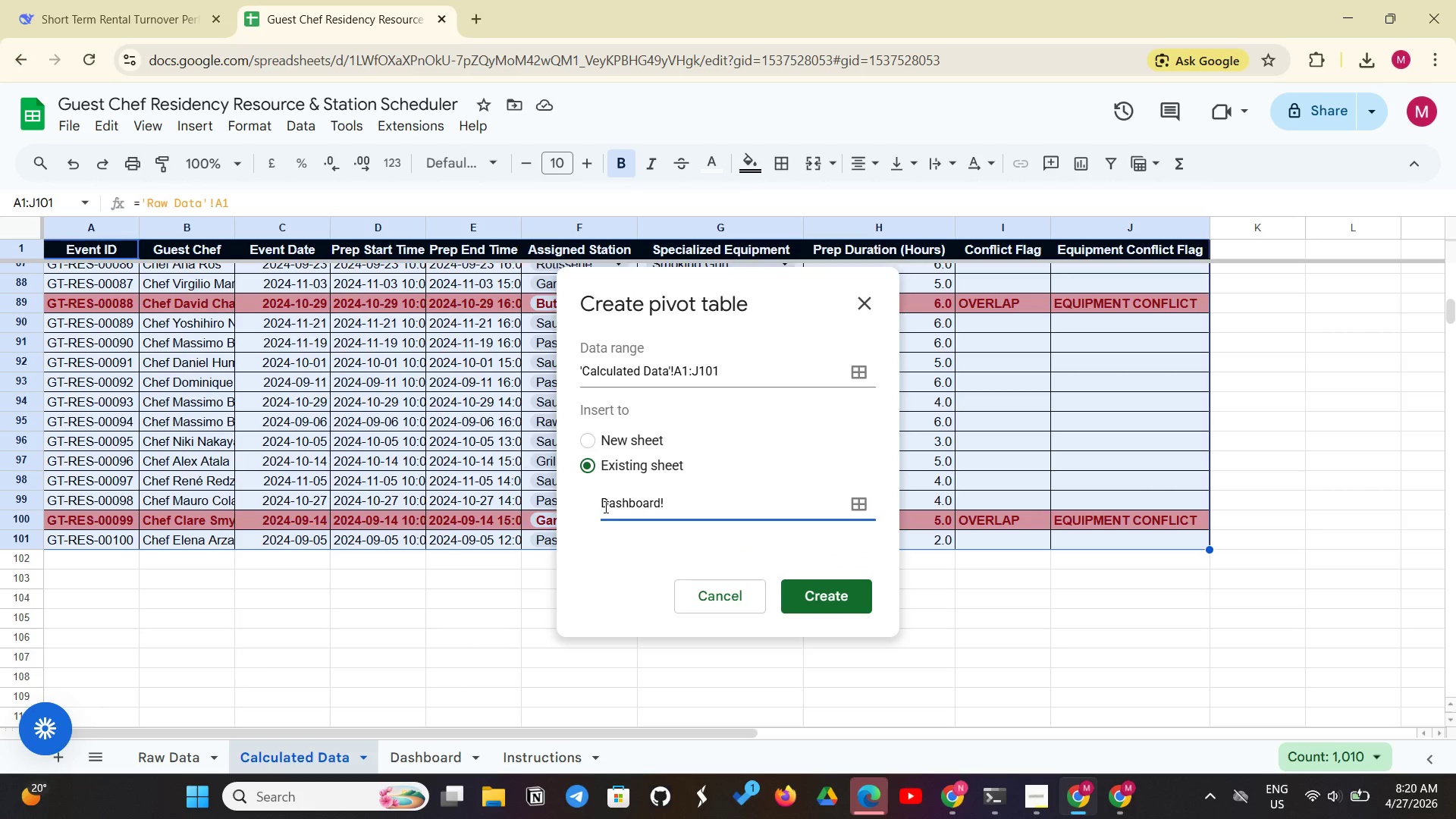 
wait(12.84)
 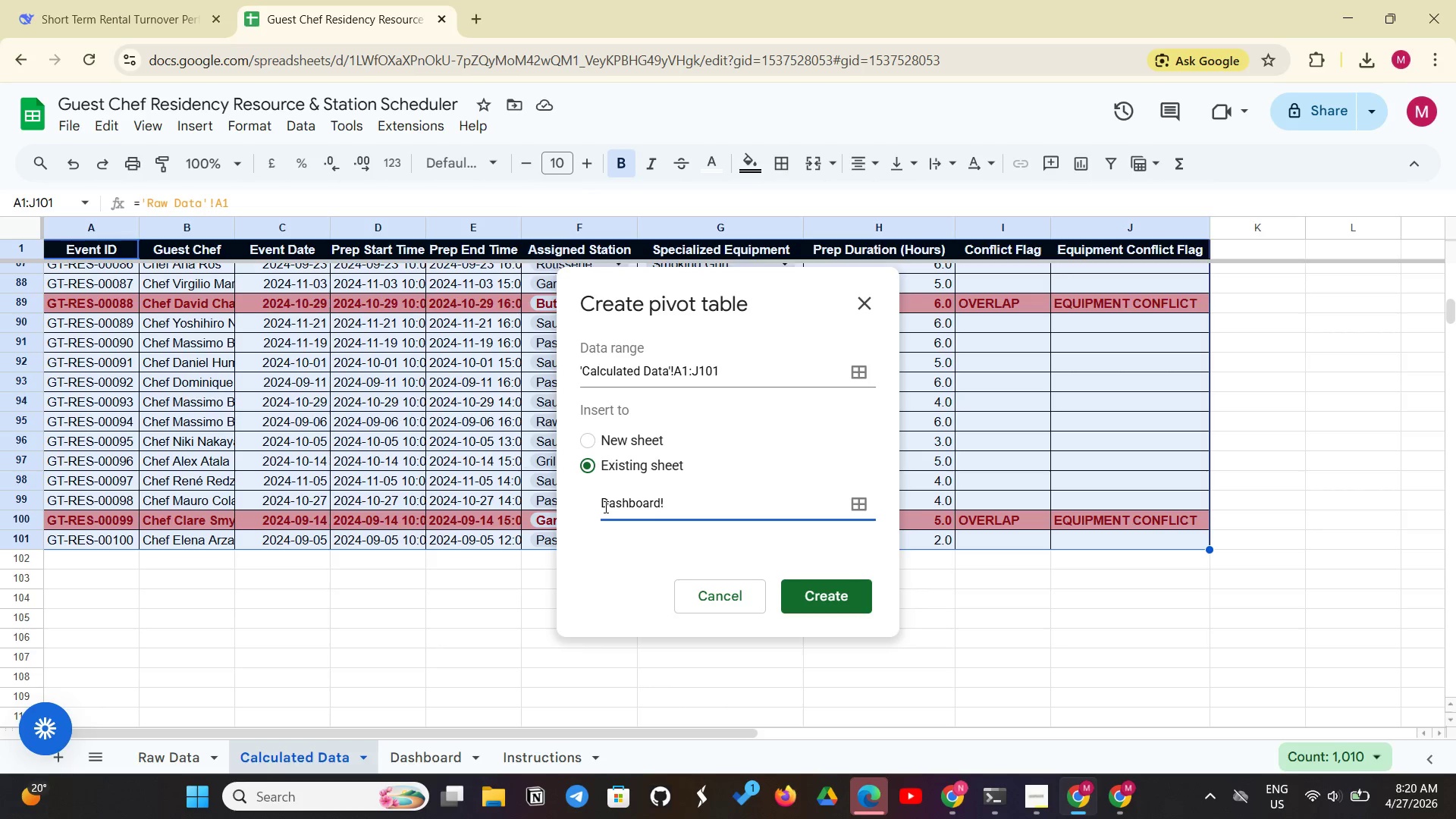 
type(A5)
key(Backspace)
type(6)
 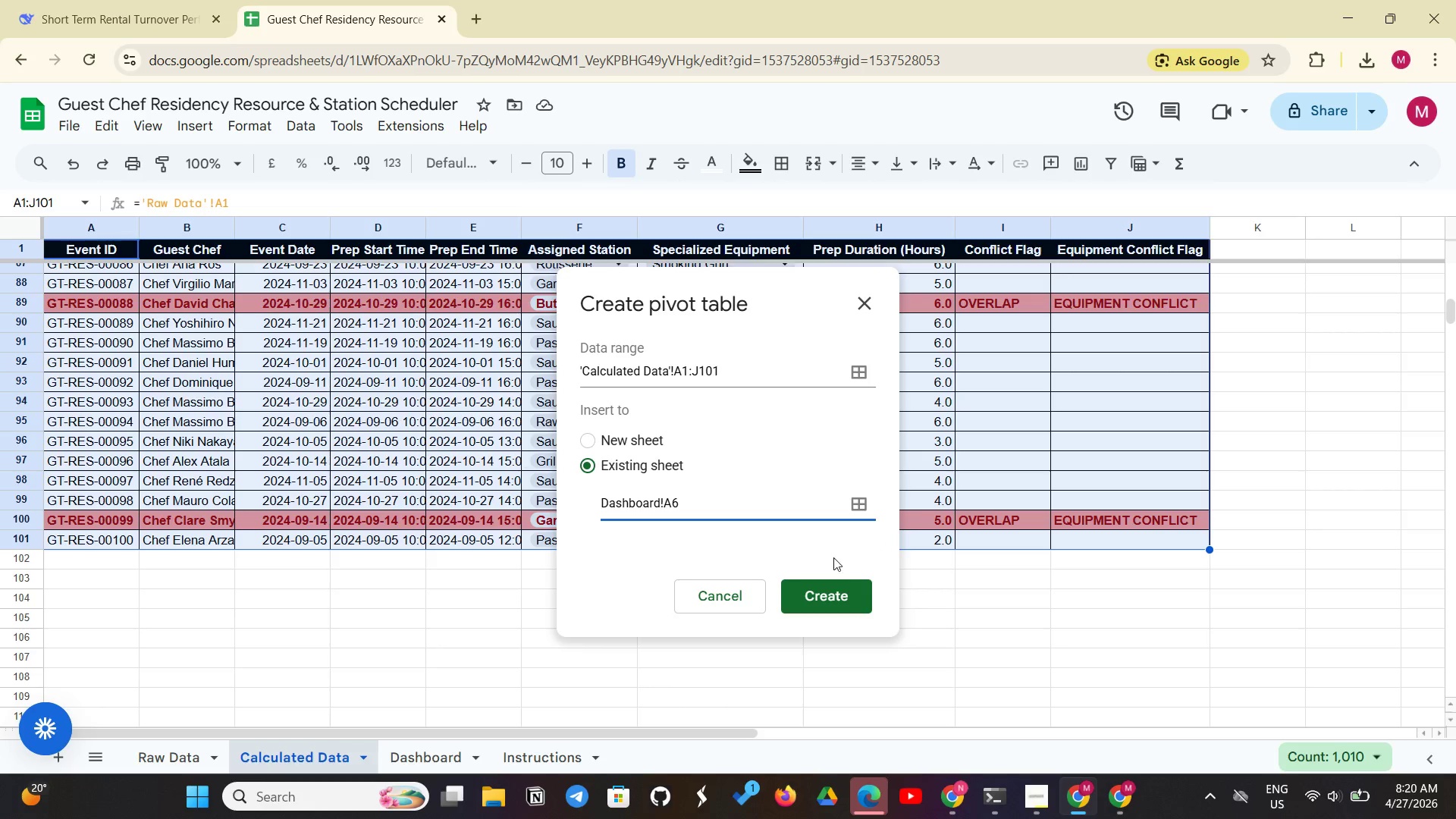 
left_click([813, 599])
 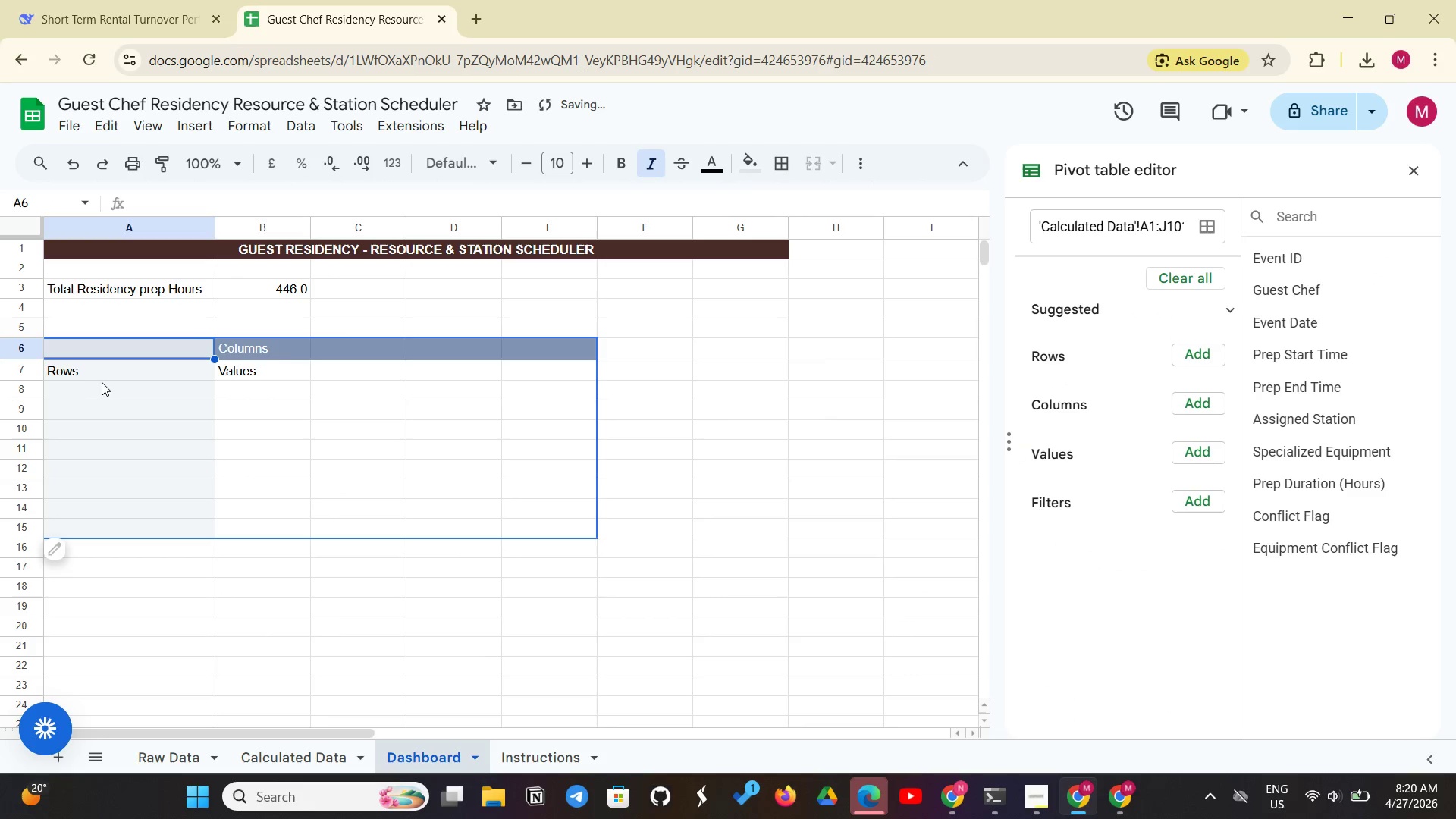 
left_click([95, 368])
 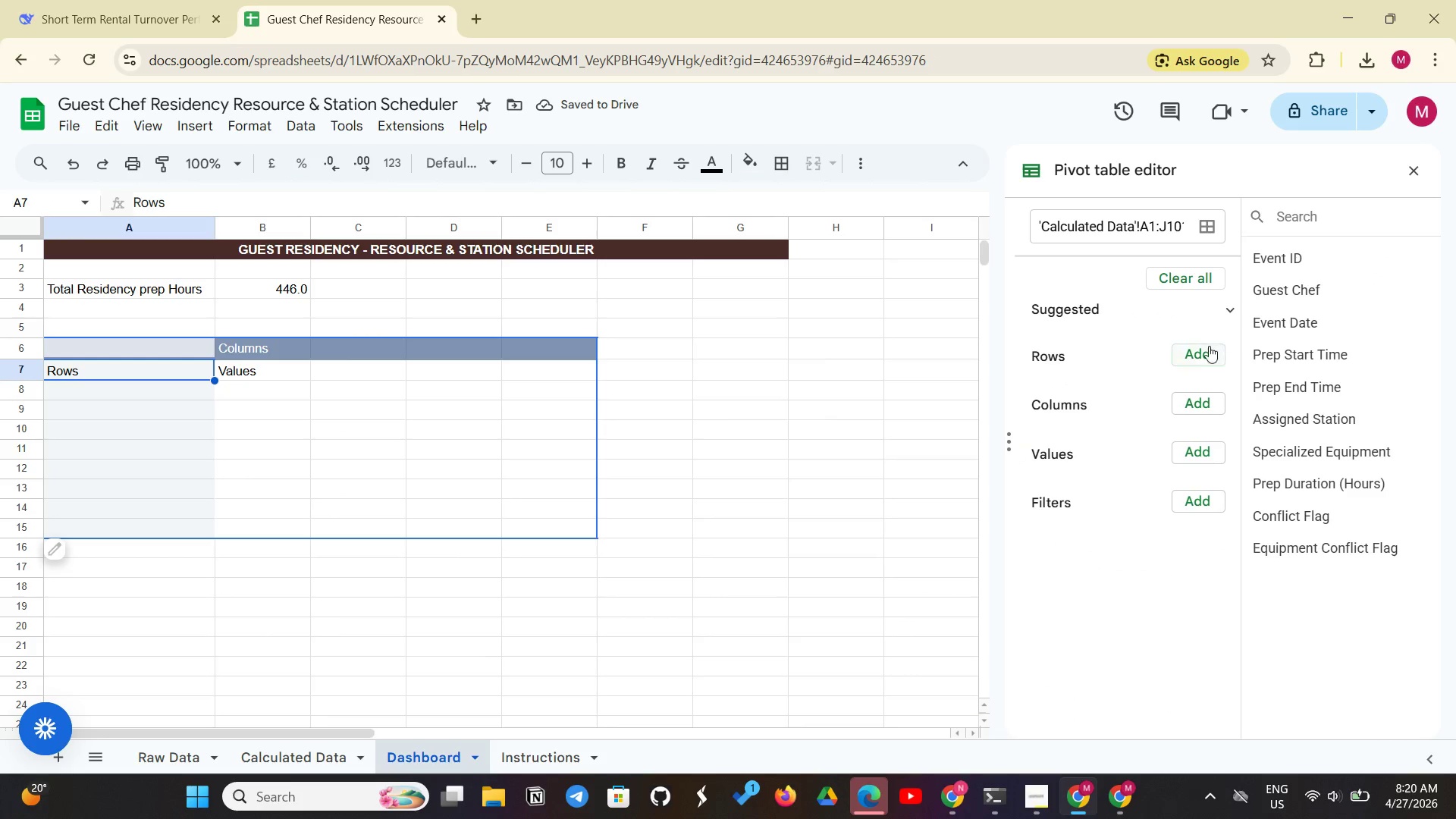 
left_click([1207, 349])
 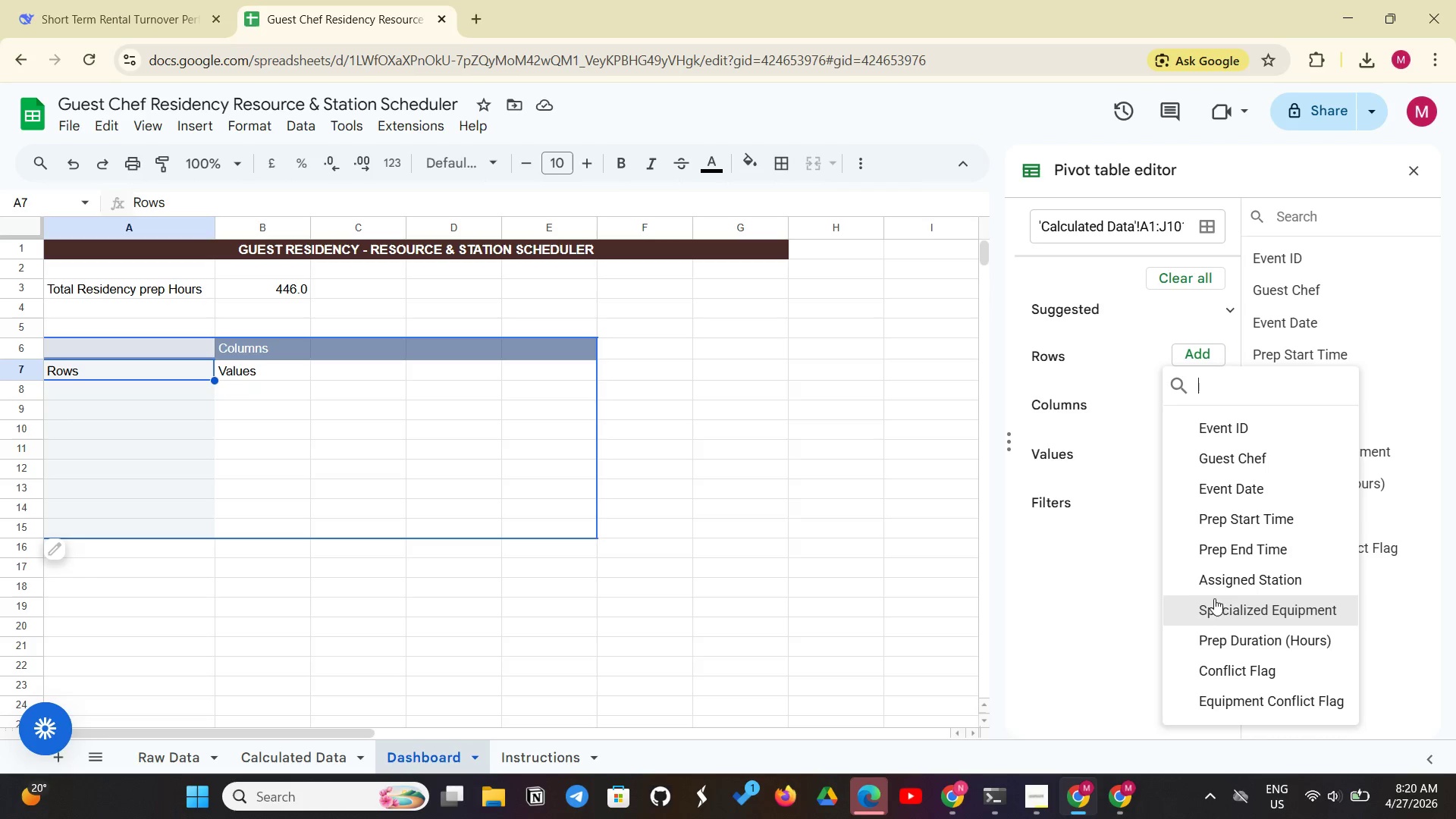 
left_click([1232, 582])
 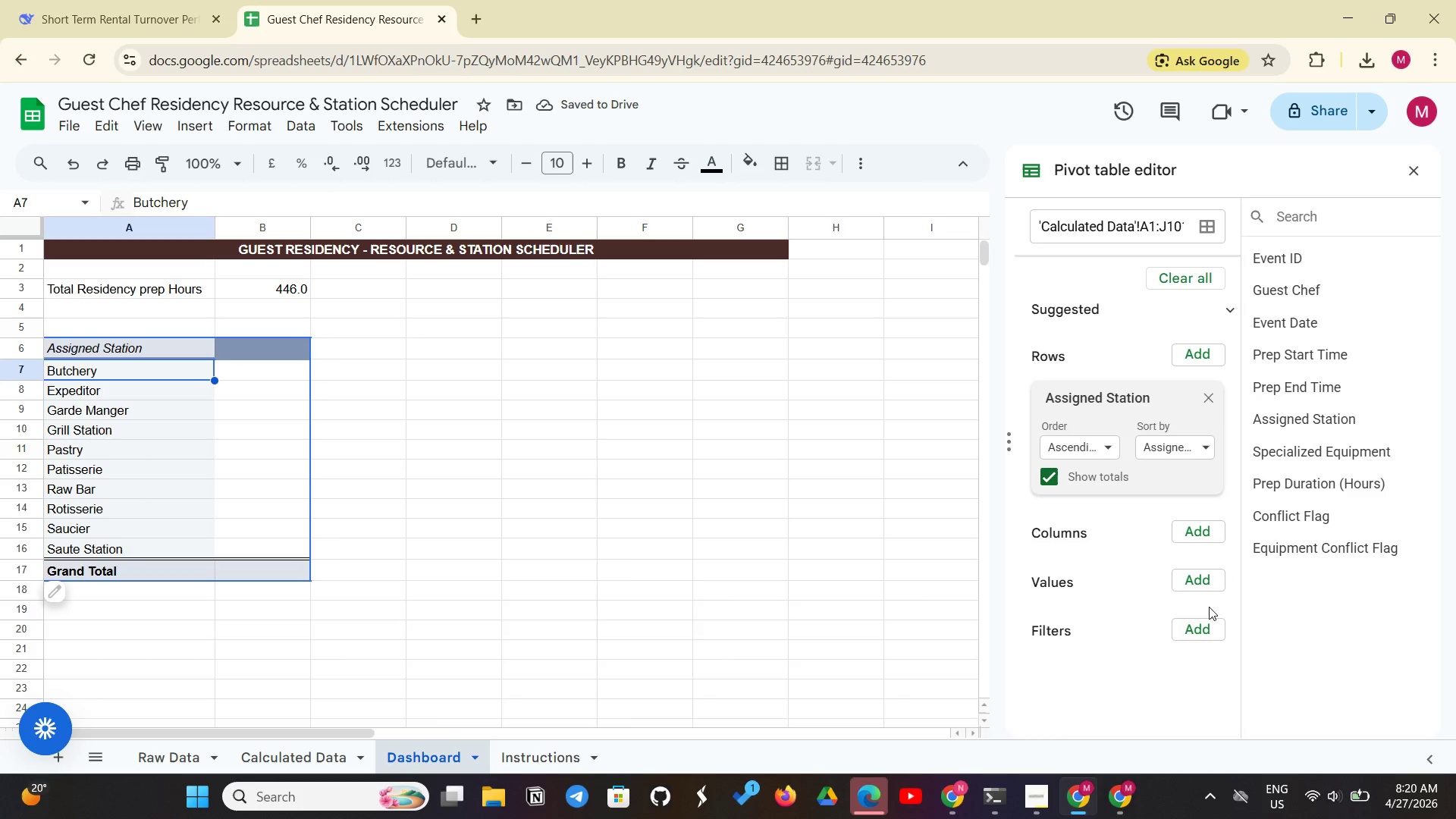 
mouse_move([1200, 559])
 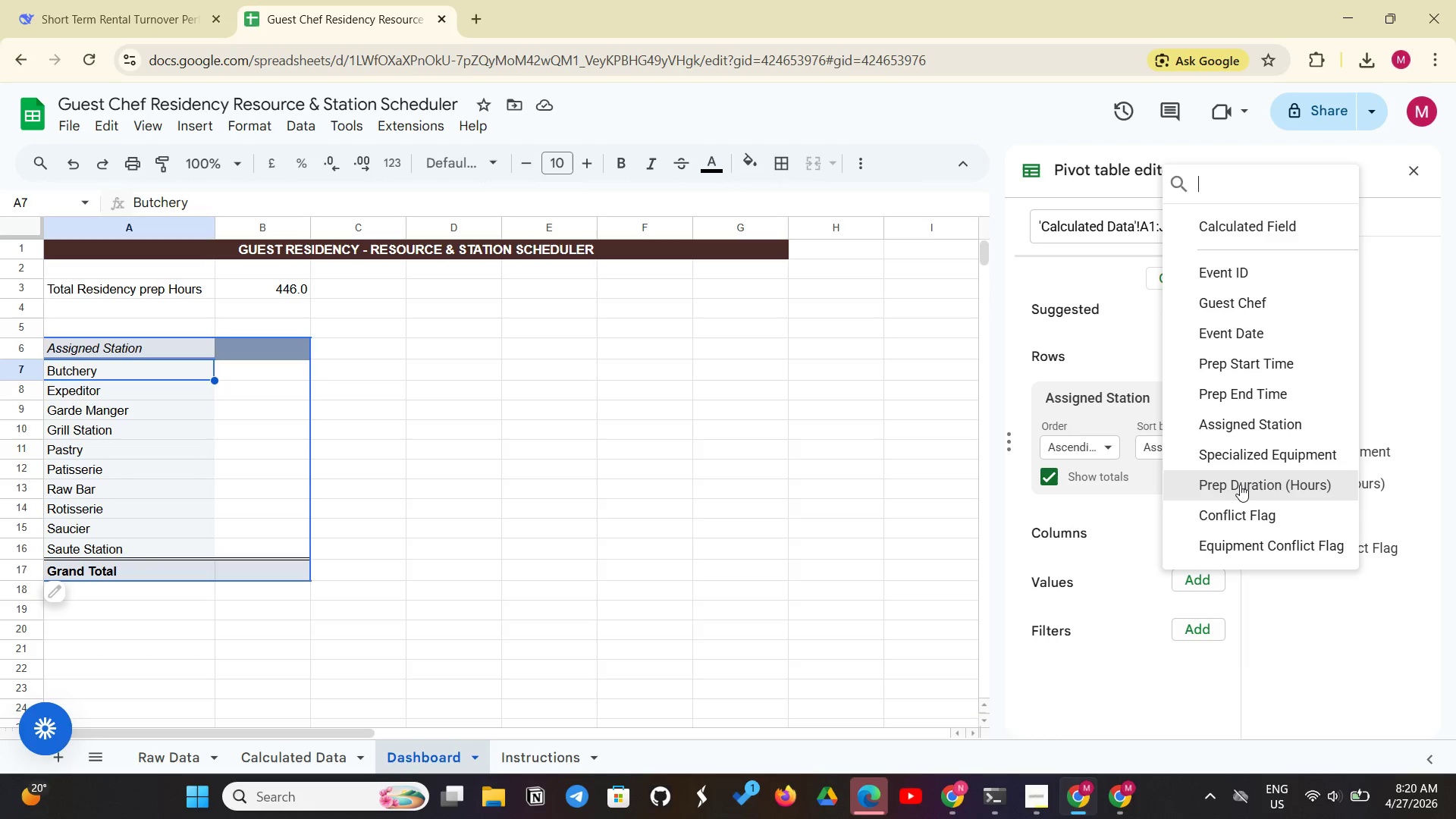 
wait(7.4)
 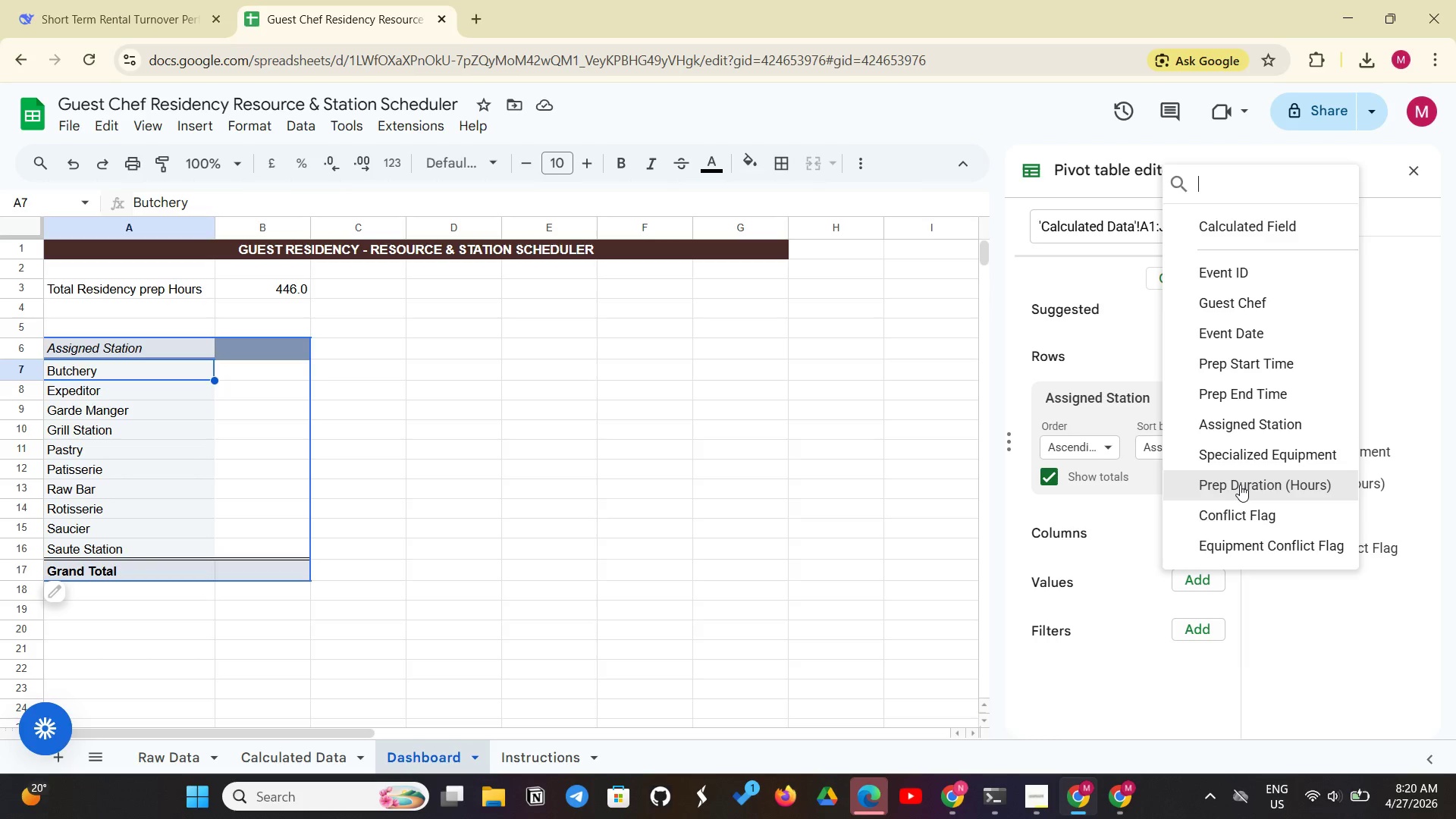 
left_click([1240, 485])
 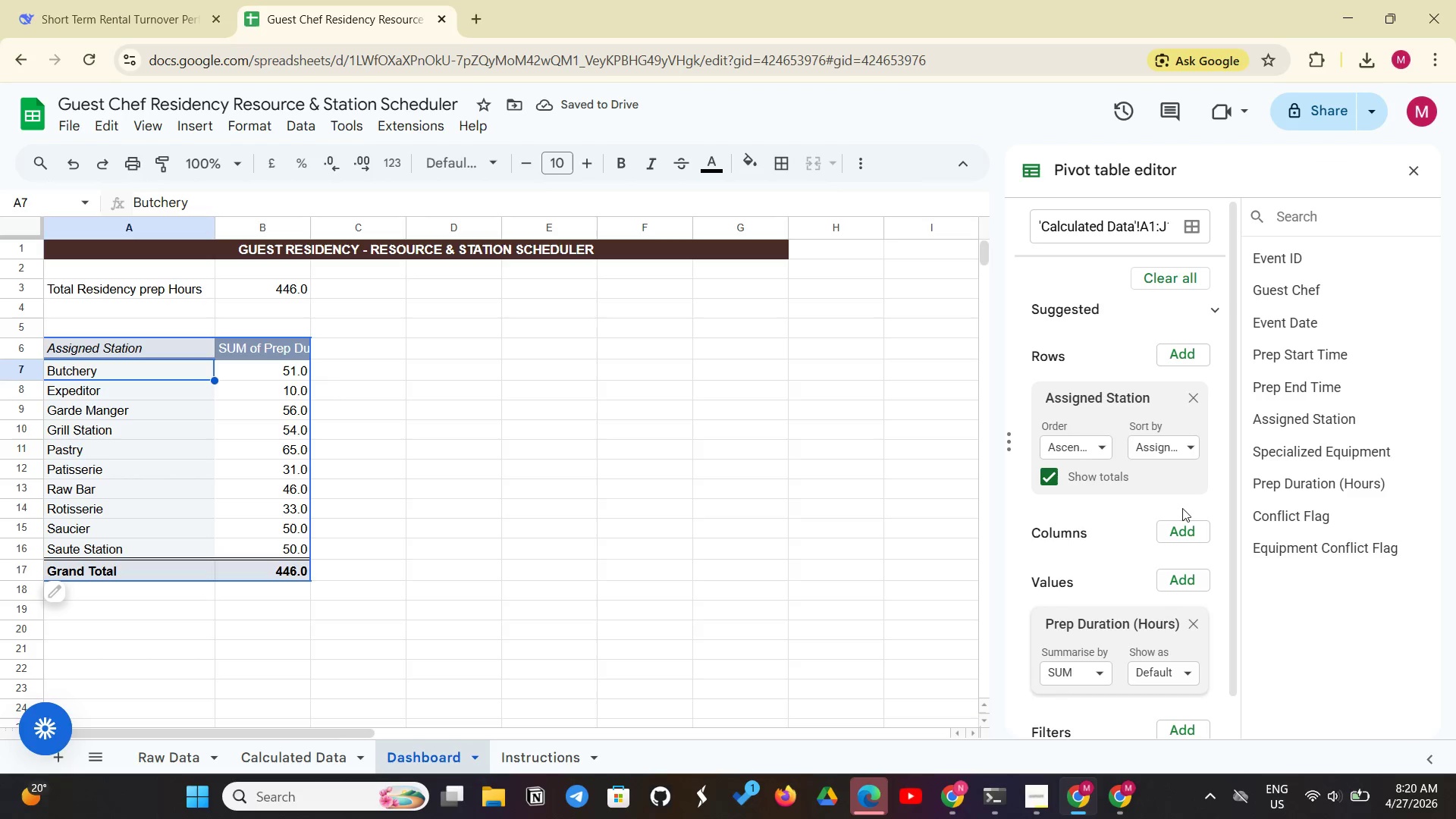 
left_click([840, 522])
 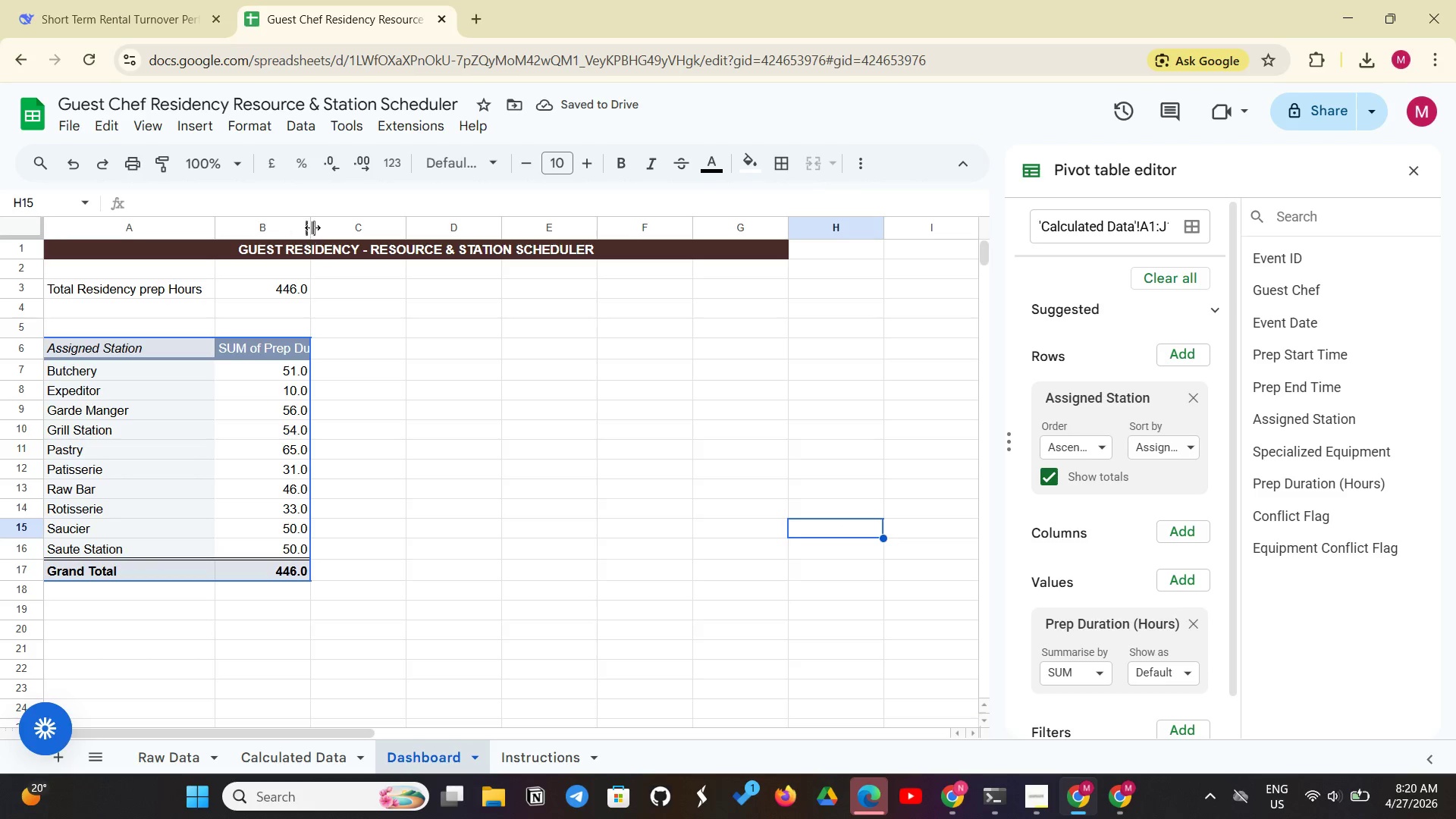 
left_click_drag(start_coordinate=[312, 228], to_coordinate=[338, 224])
 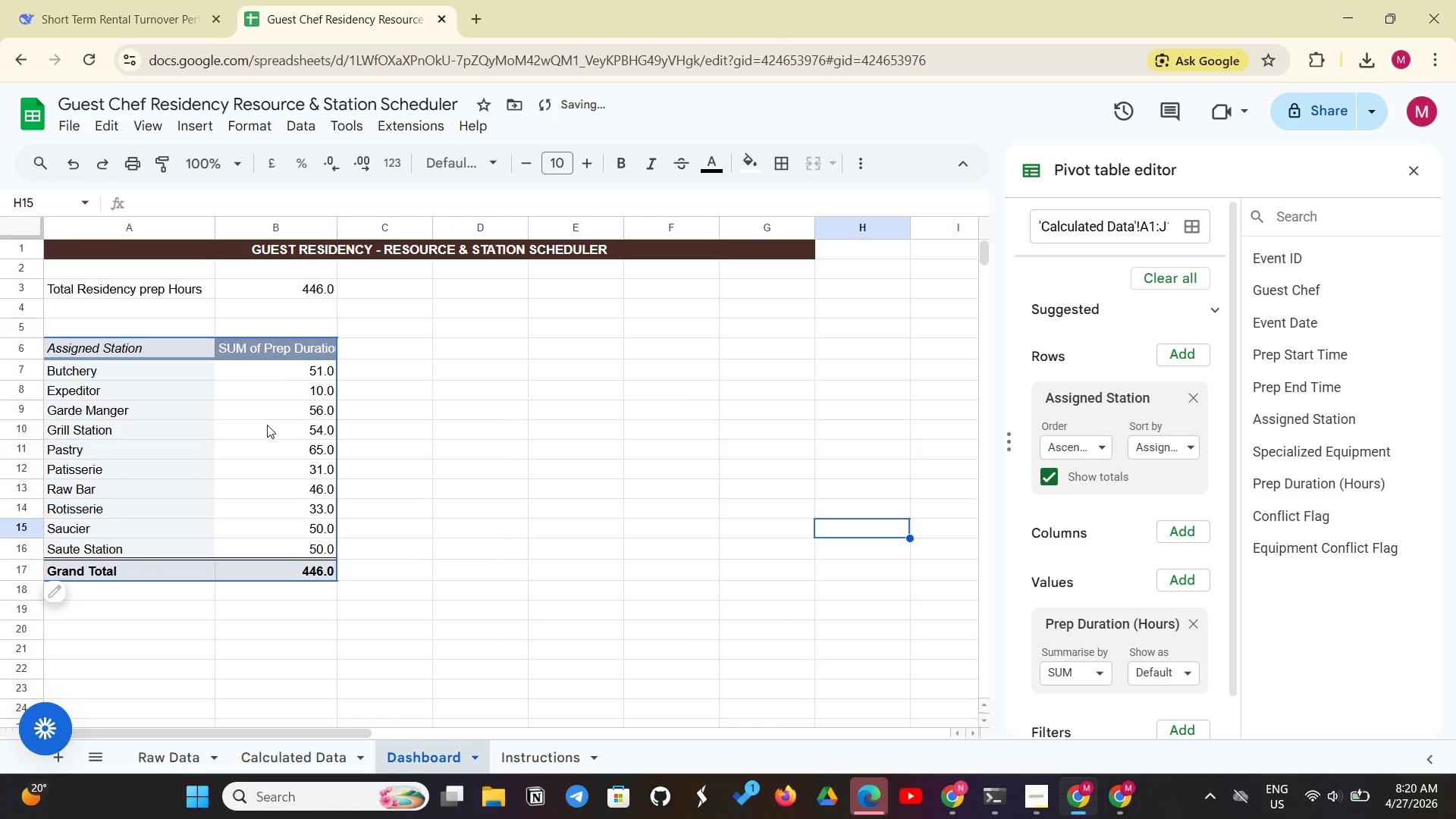 
left_click([267, 425])
 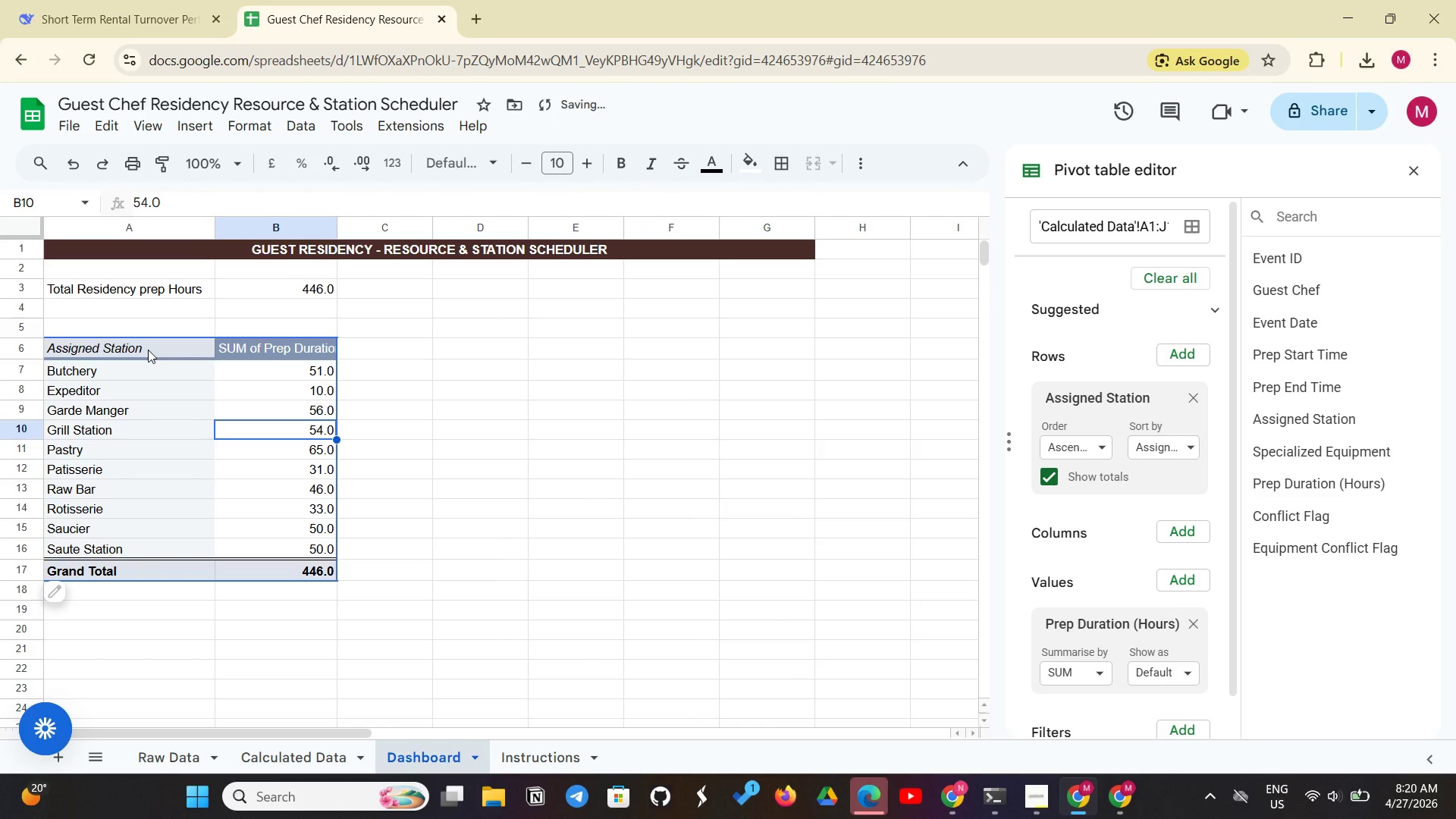 
left_click([148, 350])
 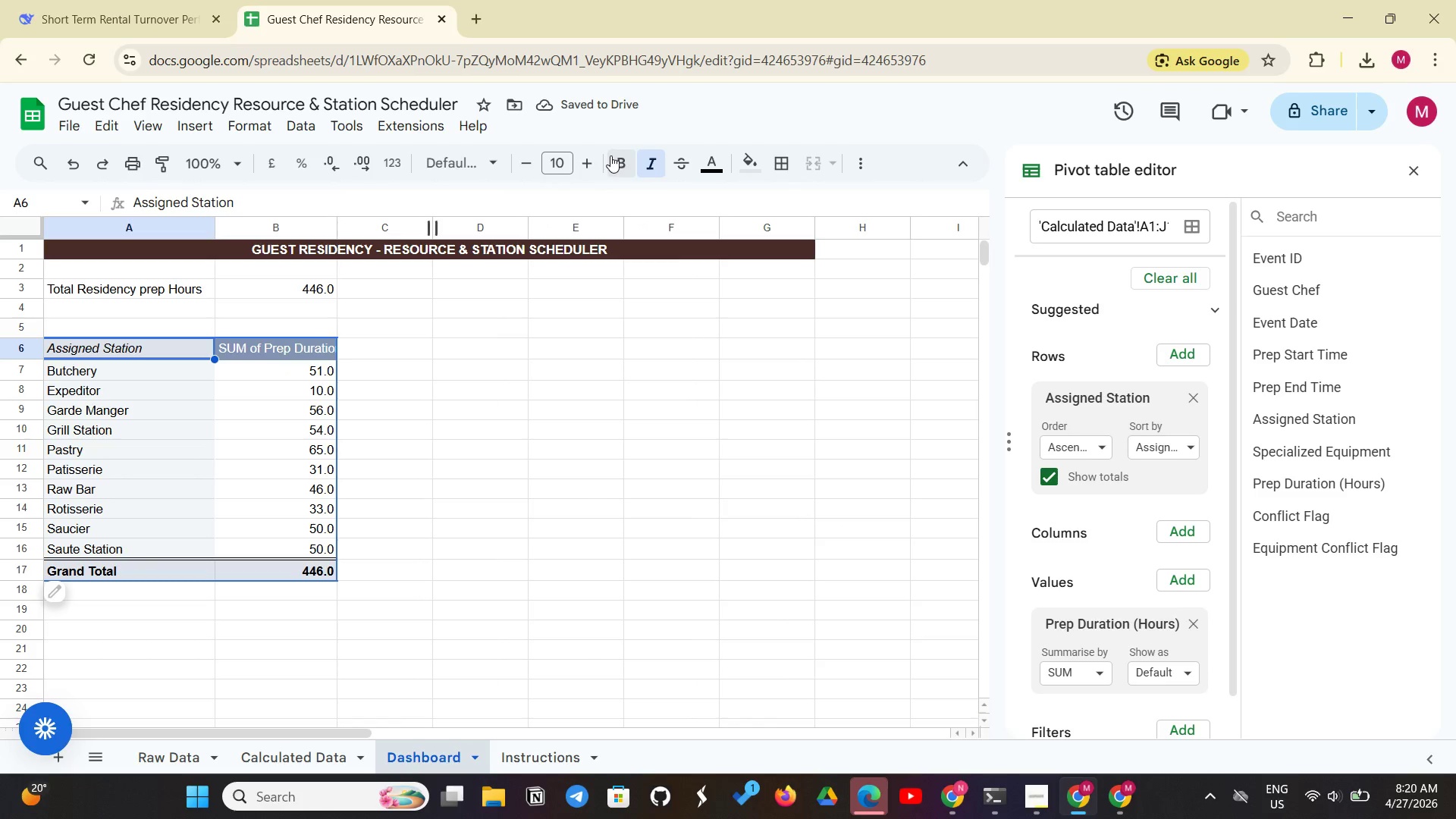 
left_click([622, 155])
 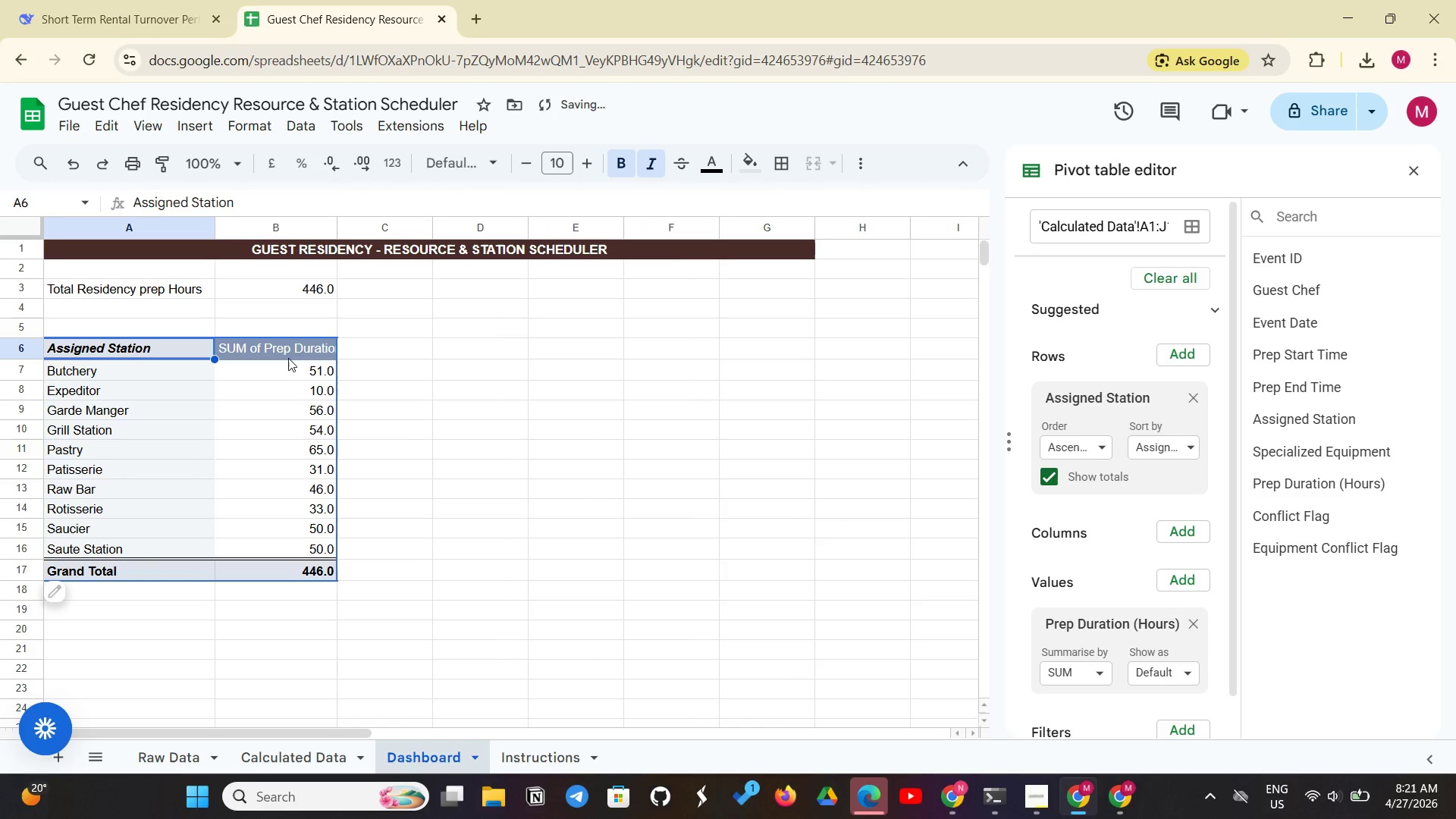 
left_click([293, 351])
 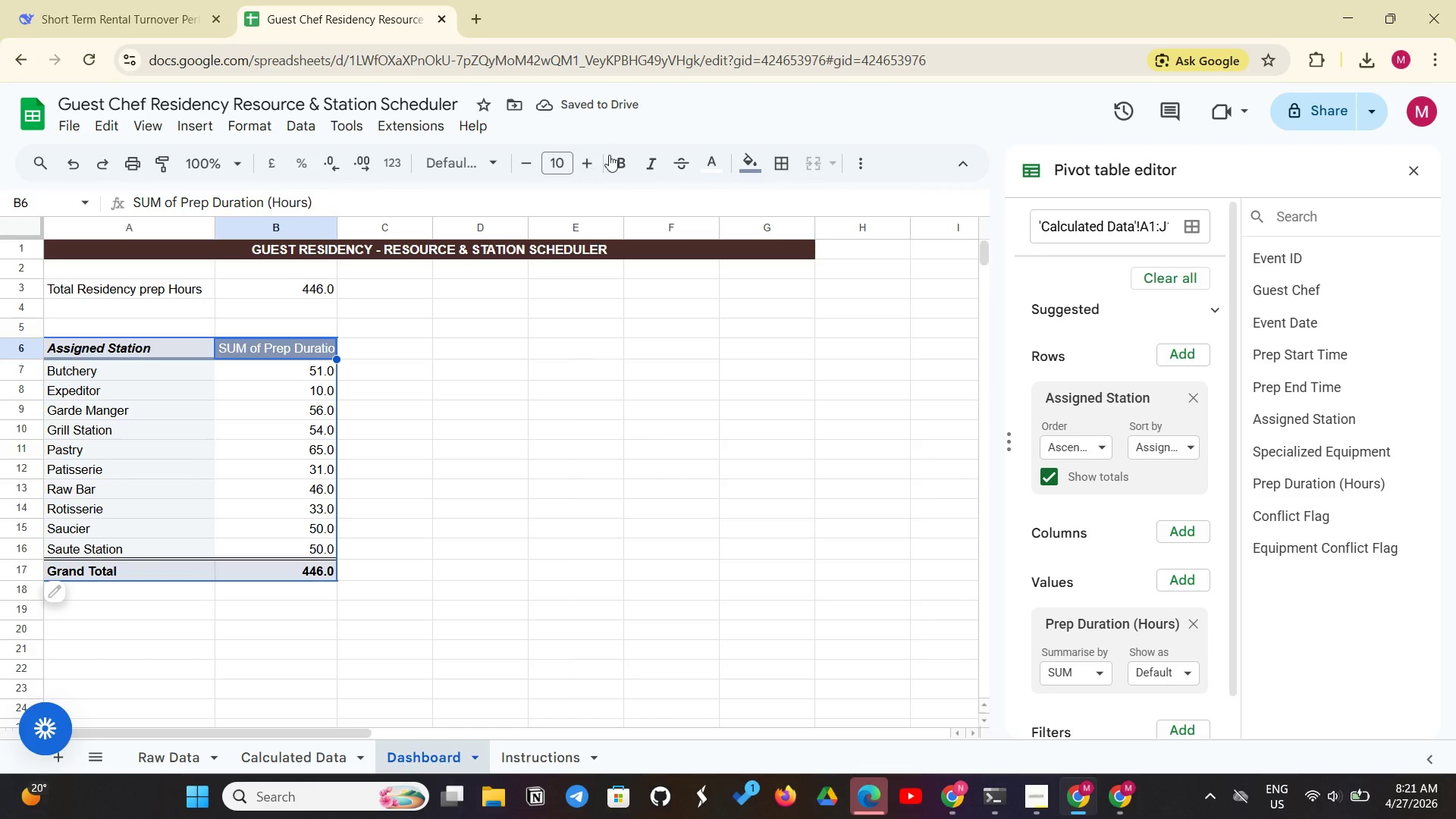 
left_click([611, 153])
 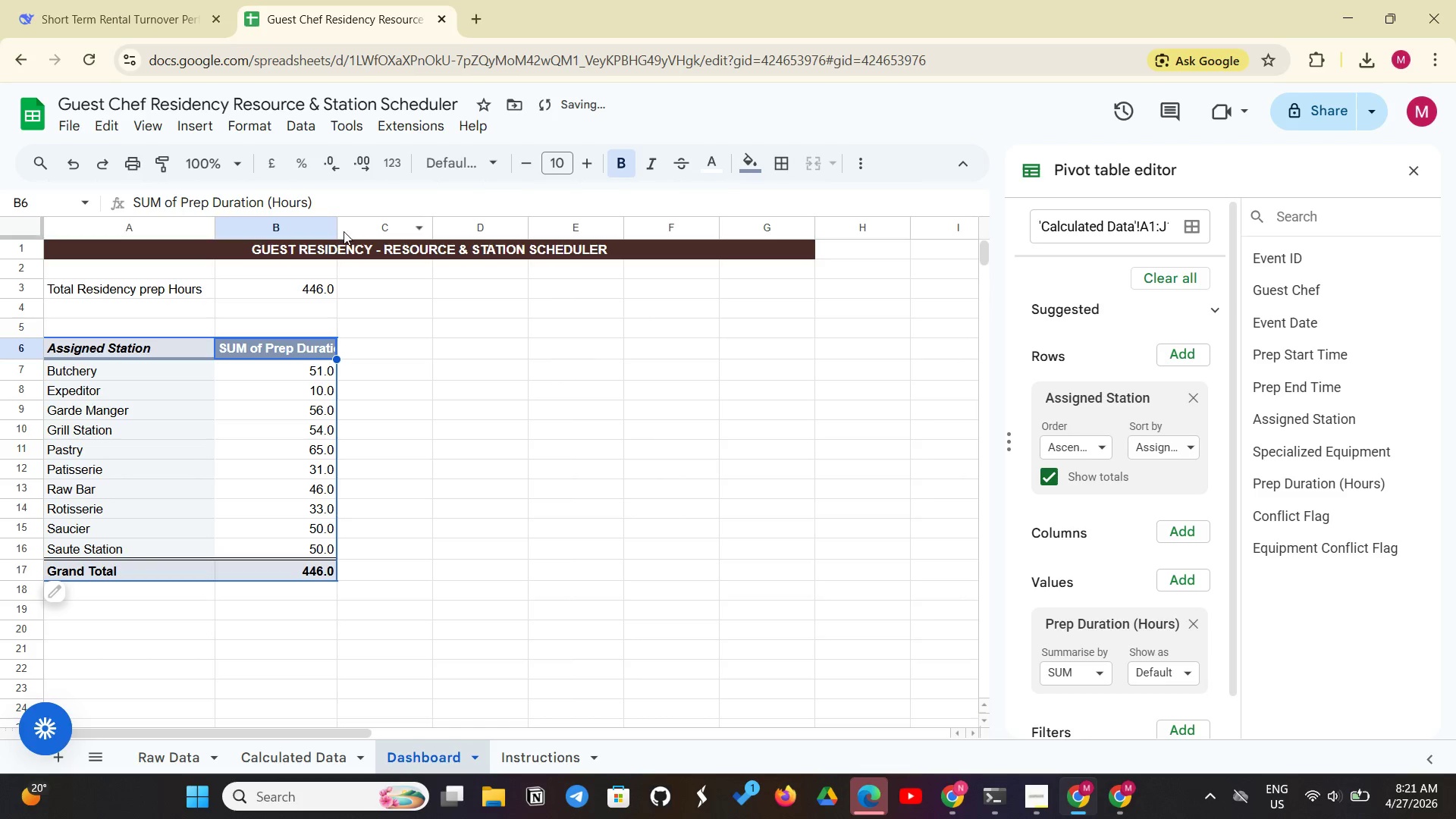 
left_click_drag(start_coordinate=[340, 231], to_coordinate=[344, 228])
 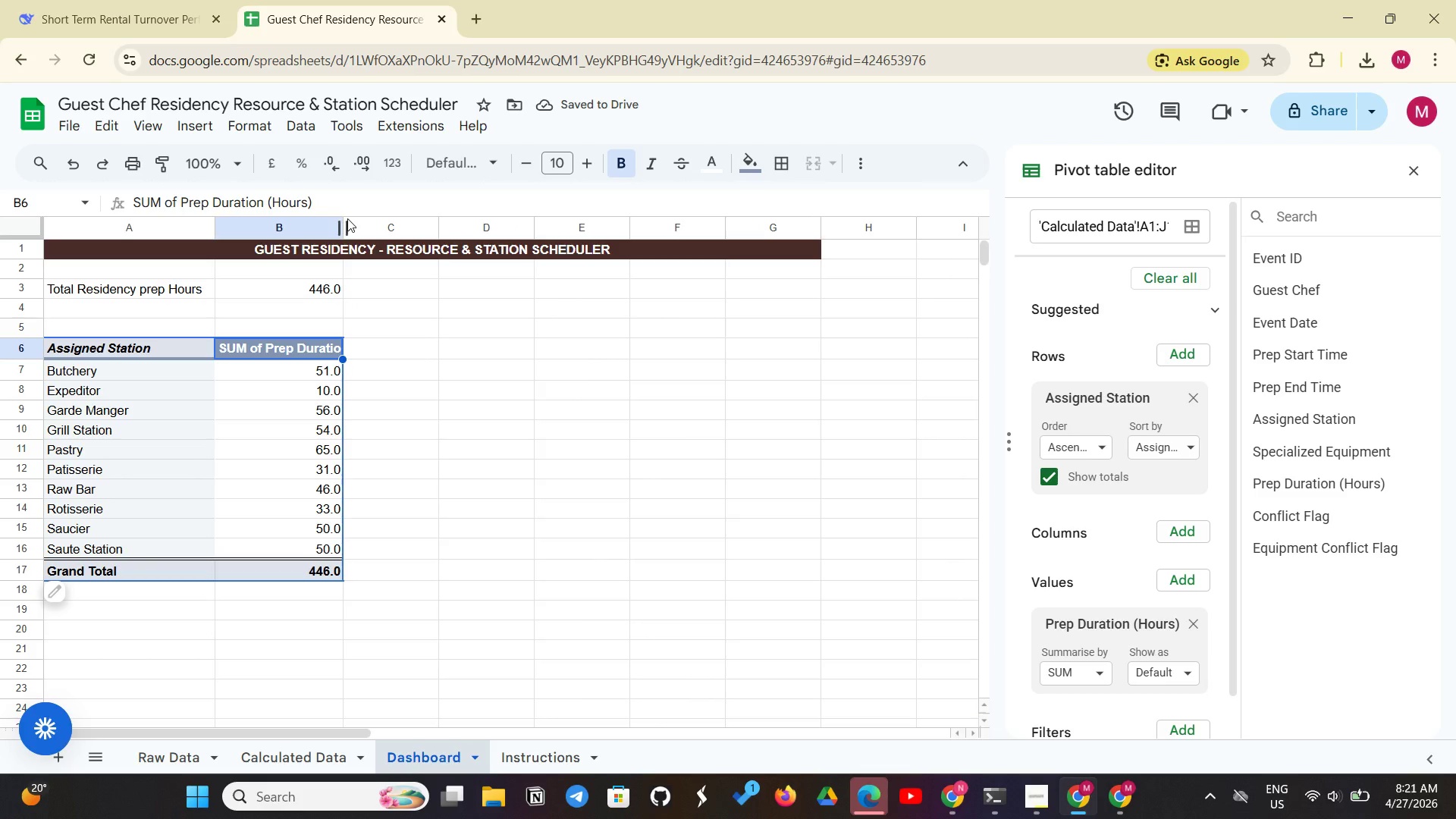 
left_click_drag(start_coordinate=[343, 221], to_coordinate=[357, 212])
 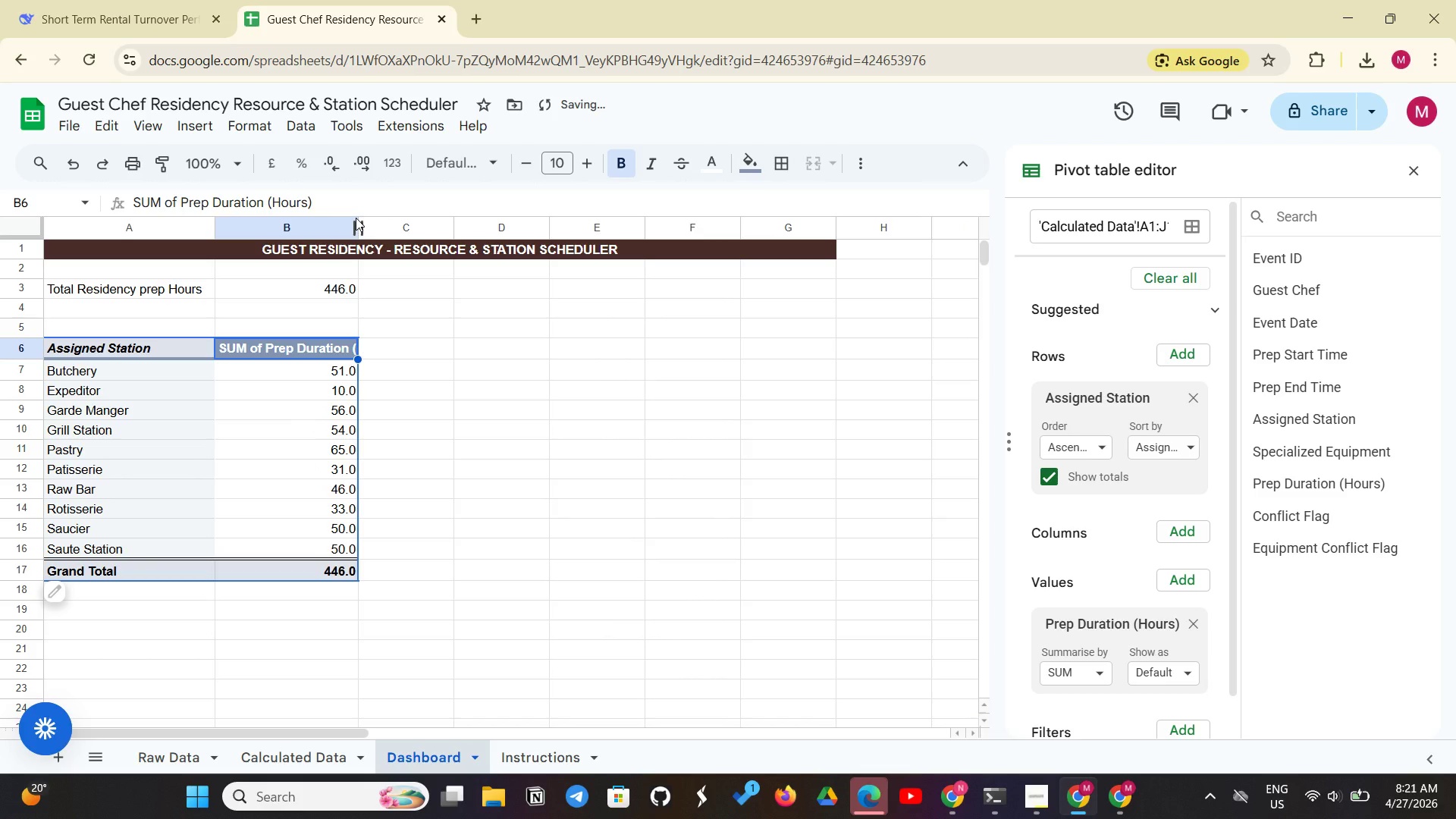 
left_click([356, 218])
 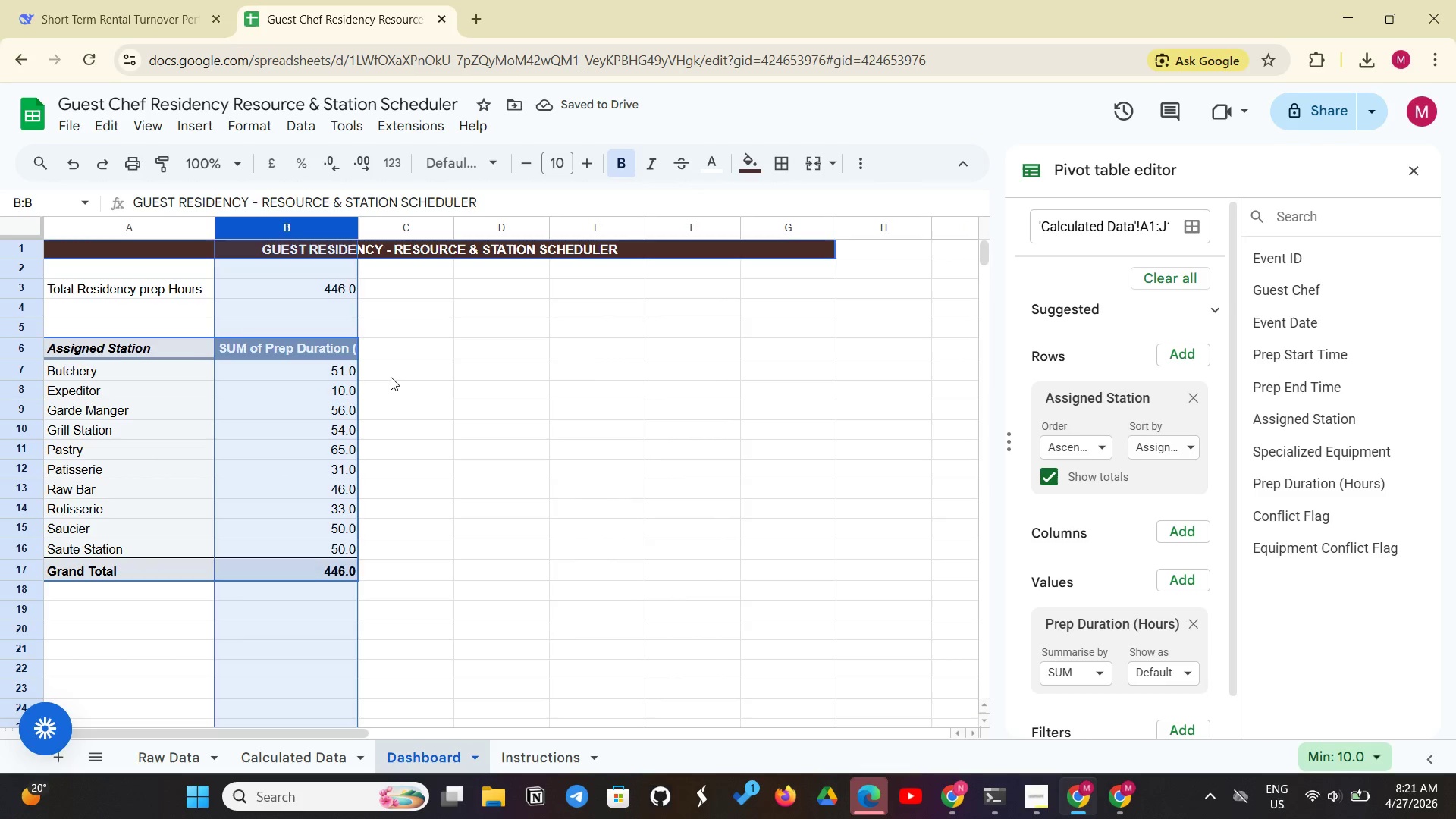 
left_click([391, 377])
 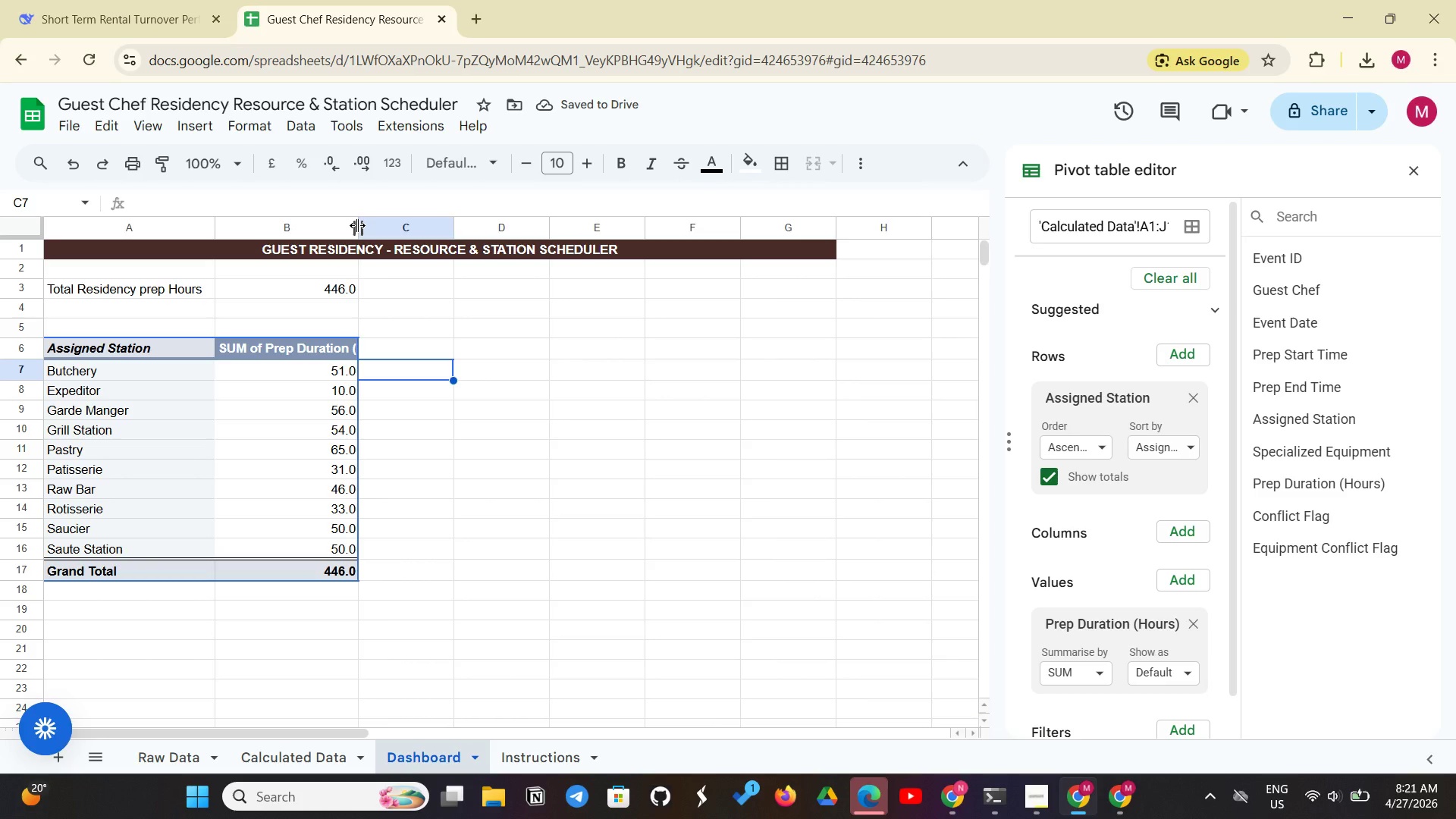 
left_click_drag(start_coordinate=[357, 225], to_coordinate=[376, 218])
 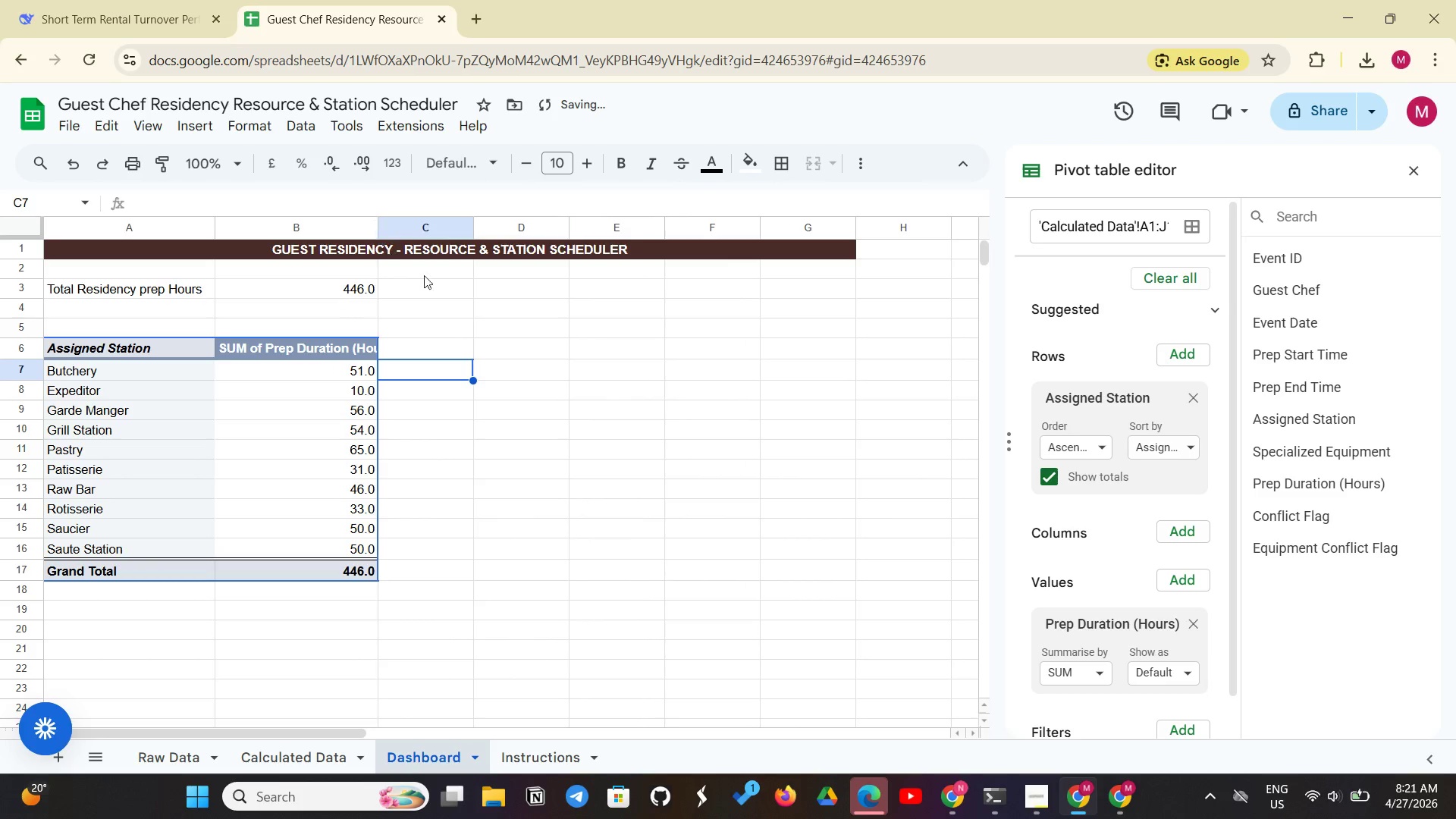 
left_click([459, 380])
 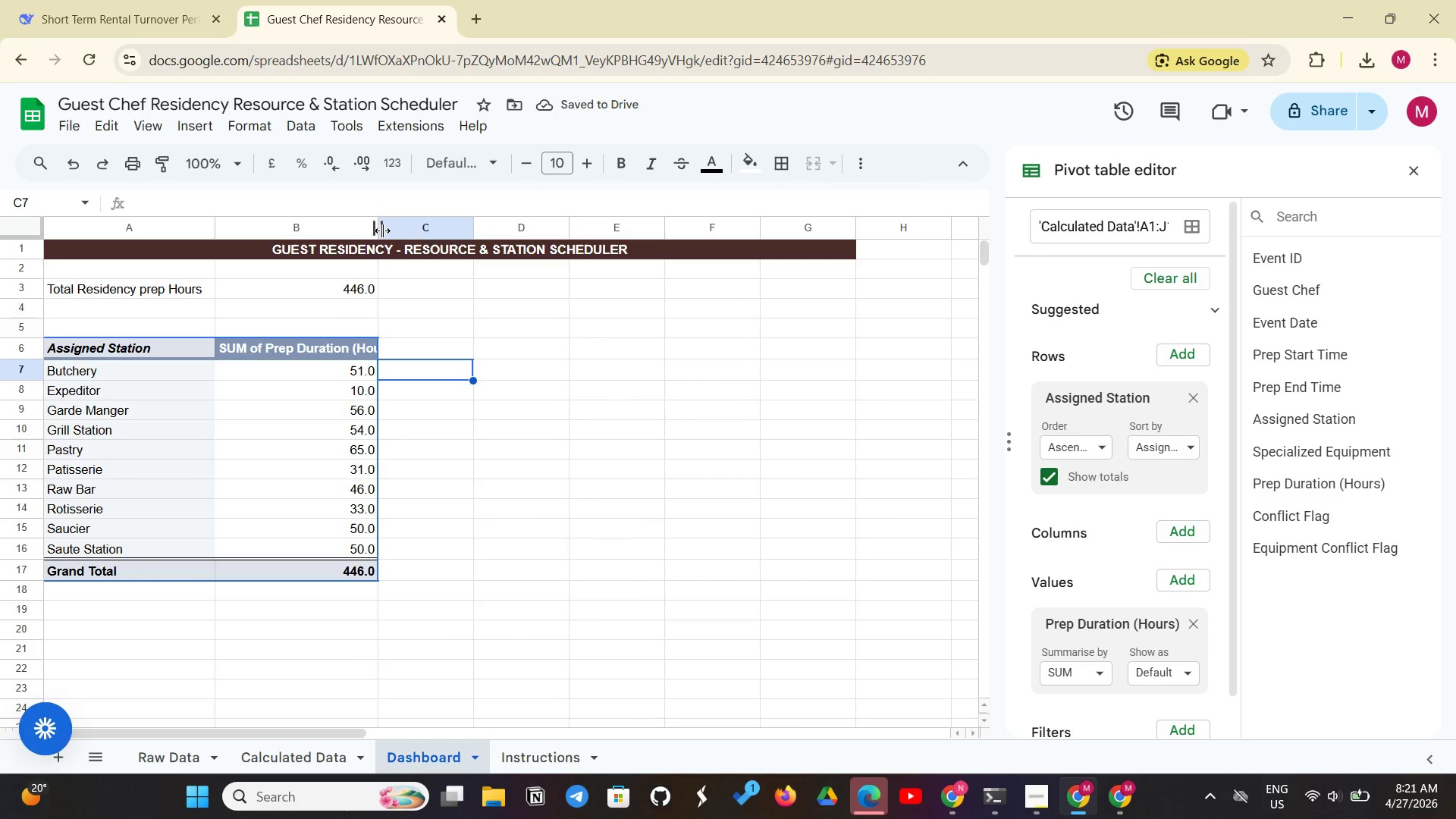 
left_click_drag(start_coordinate=[383, 231], to_coordinate=[395, 226])
 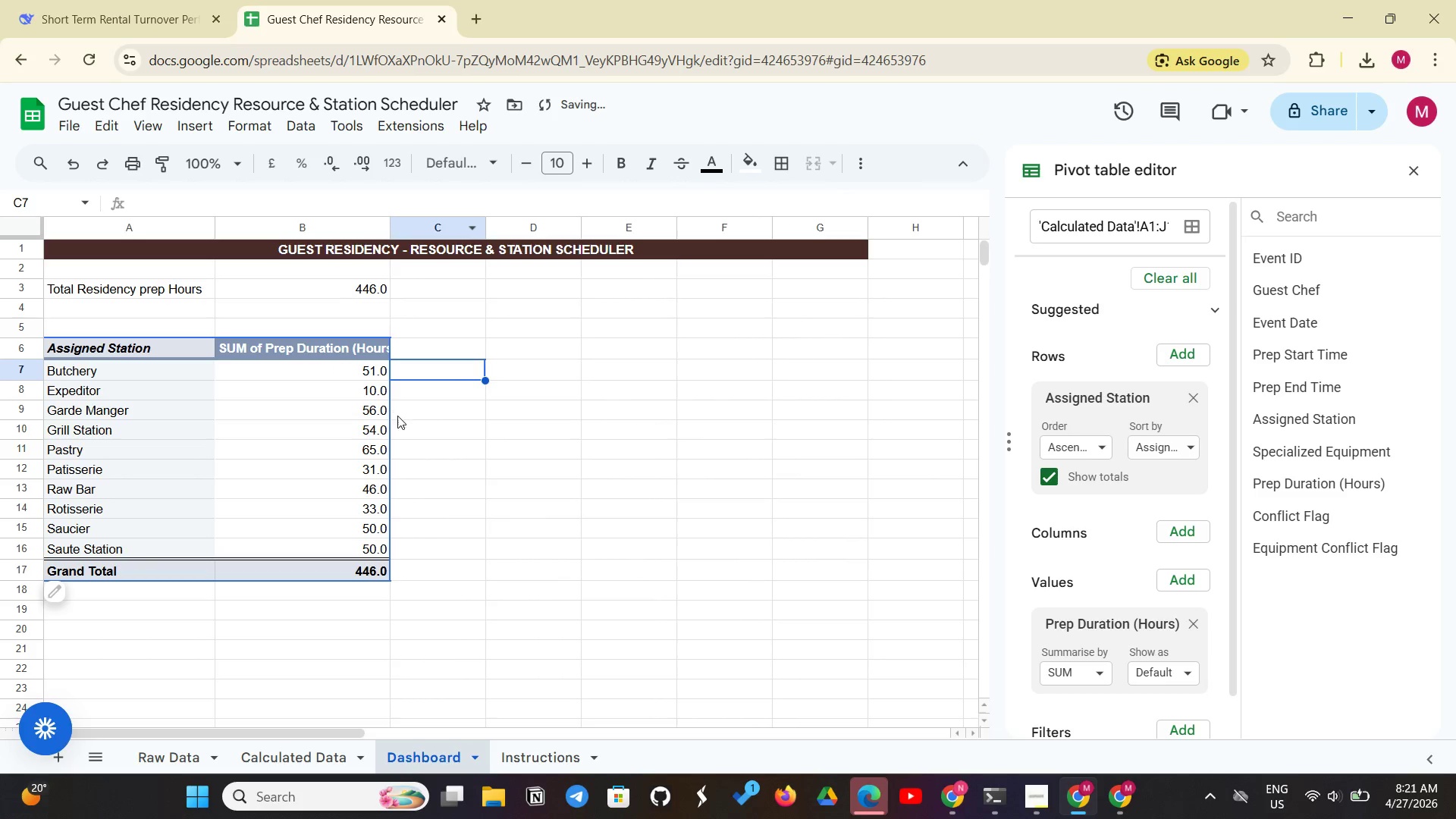 
left_click([404, 425])
 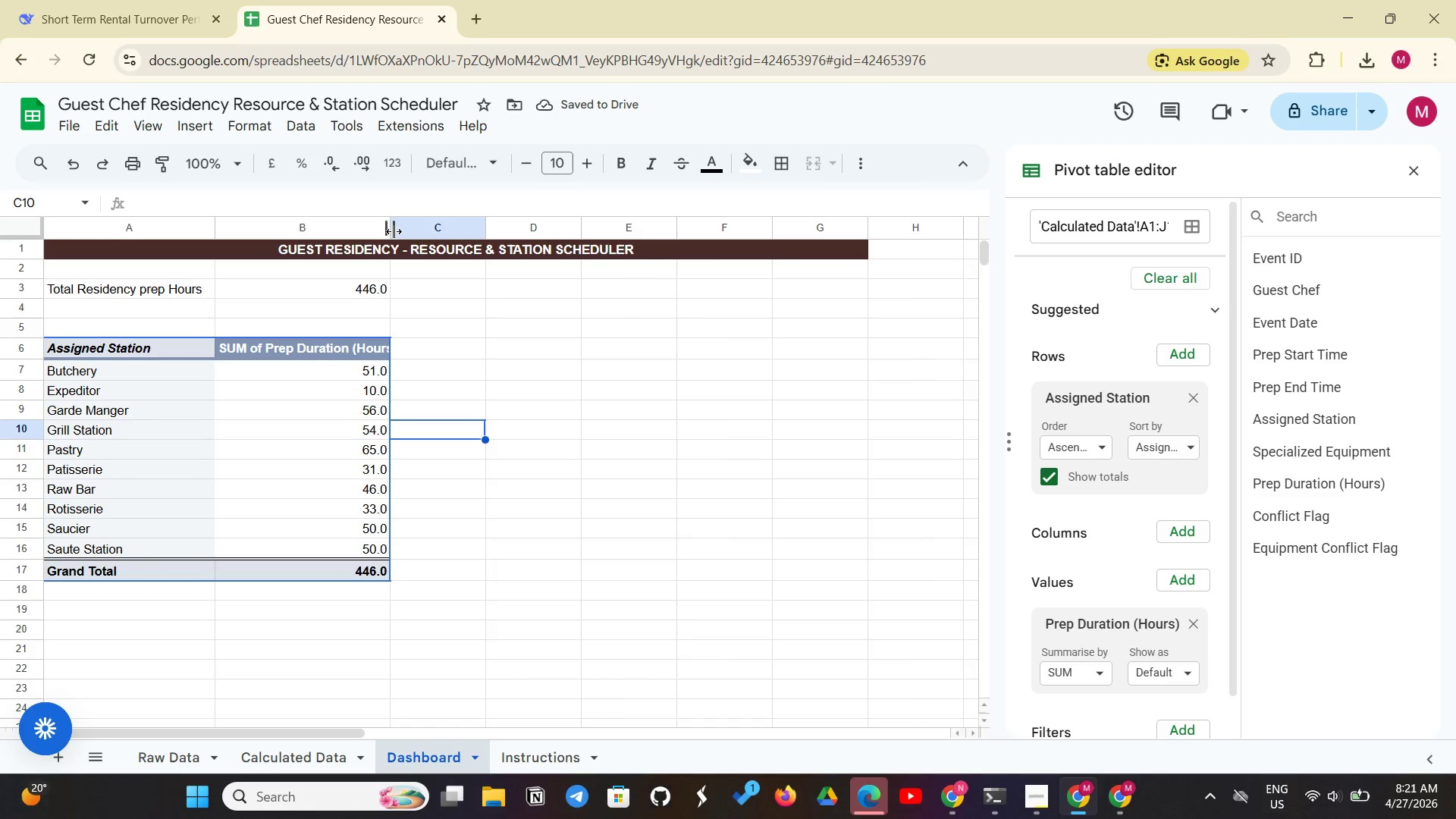 
left_click_drag(start_coordinate=[394, 231], to_coordinate=[438, 228])
 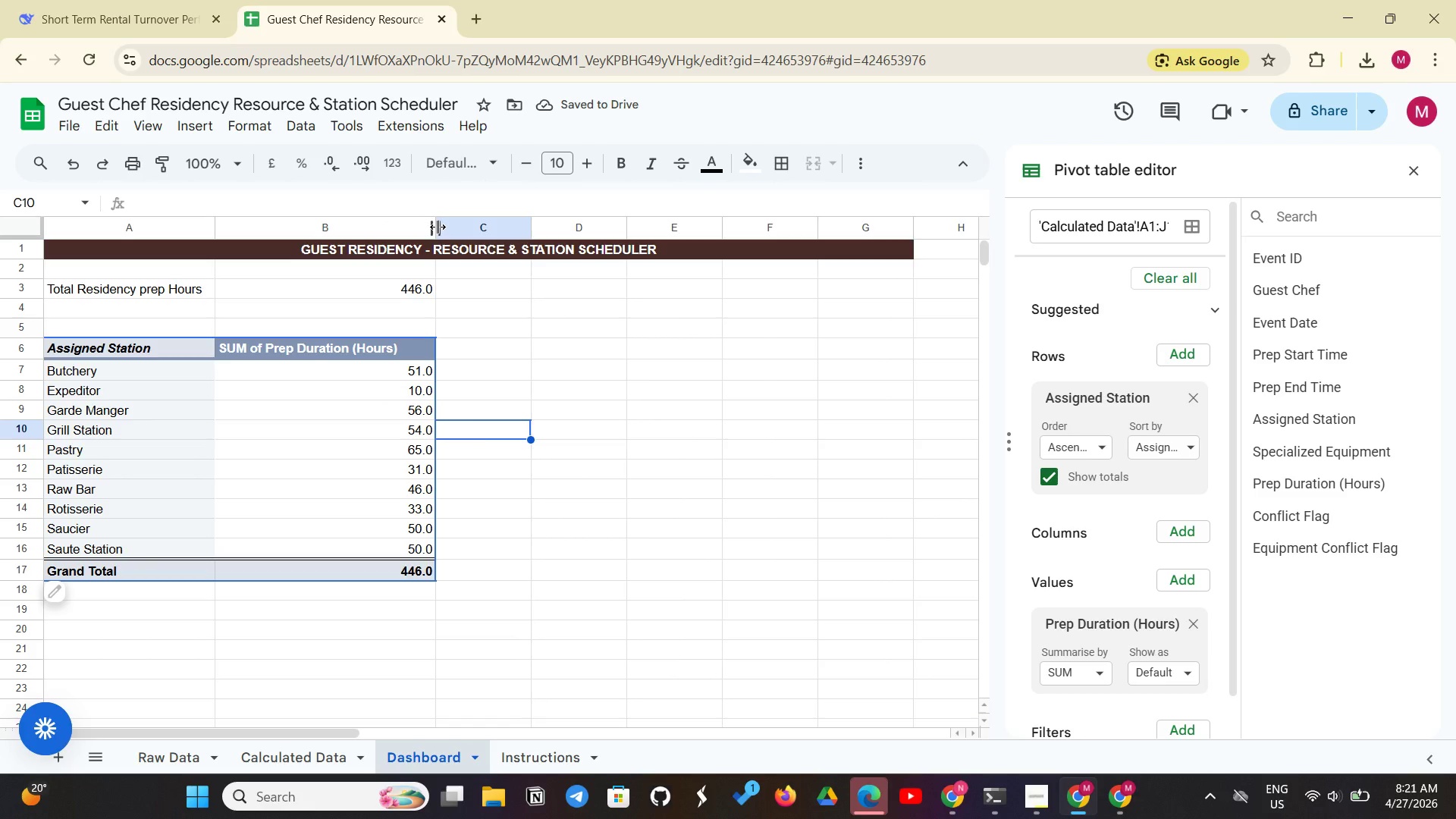 
left_click([588, 528])
 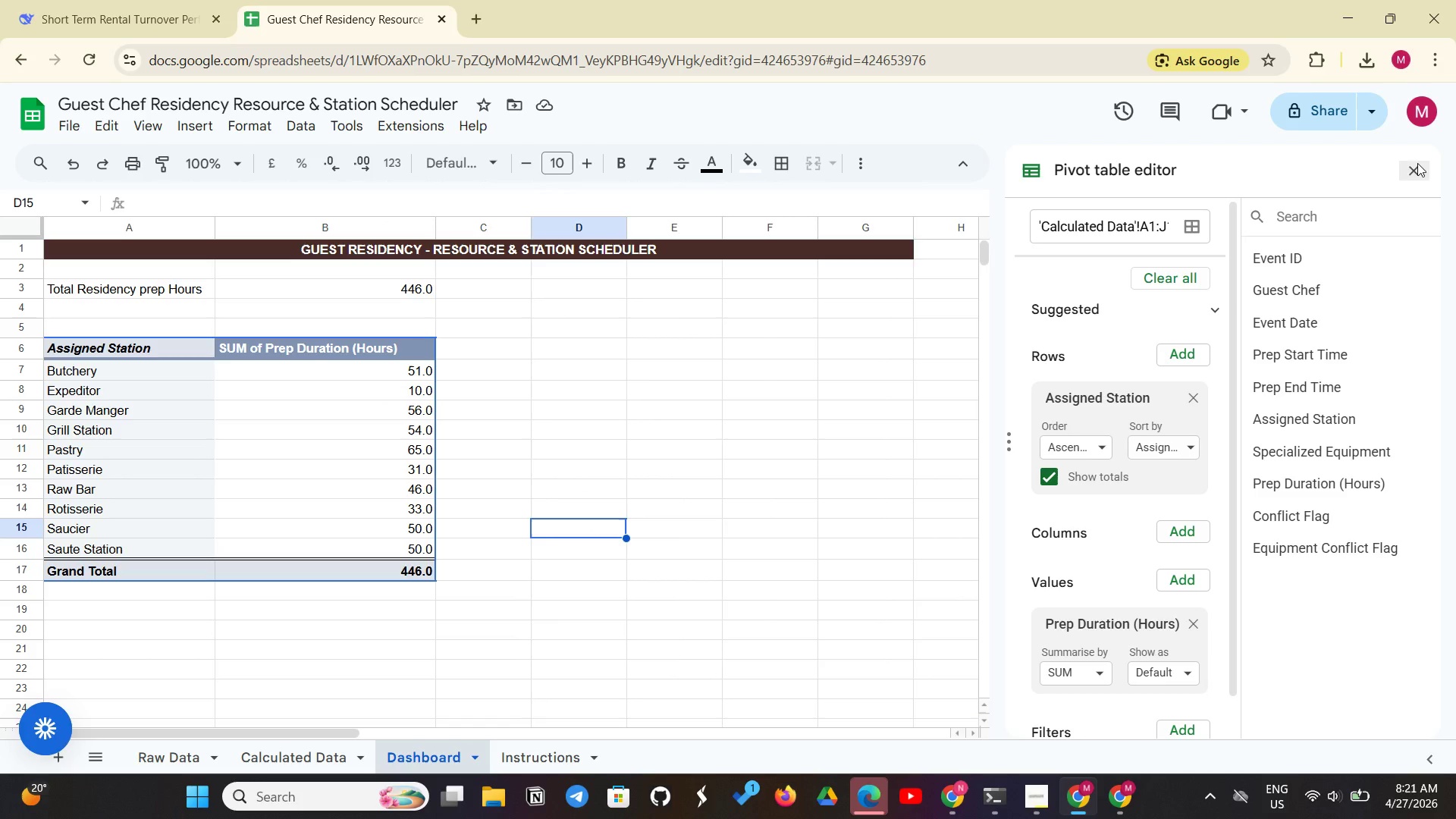 
left_click([1412, 167])
 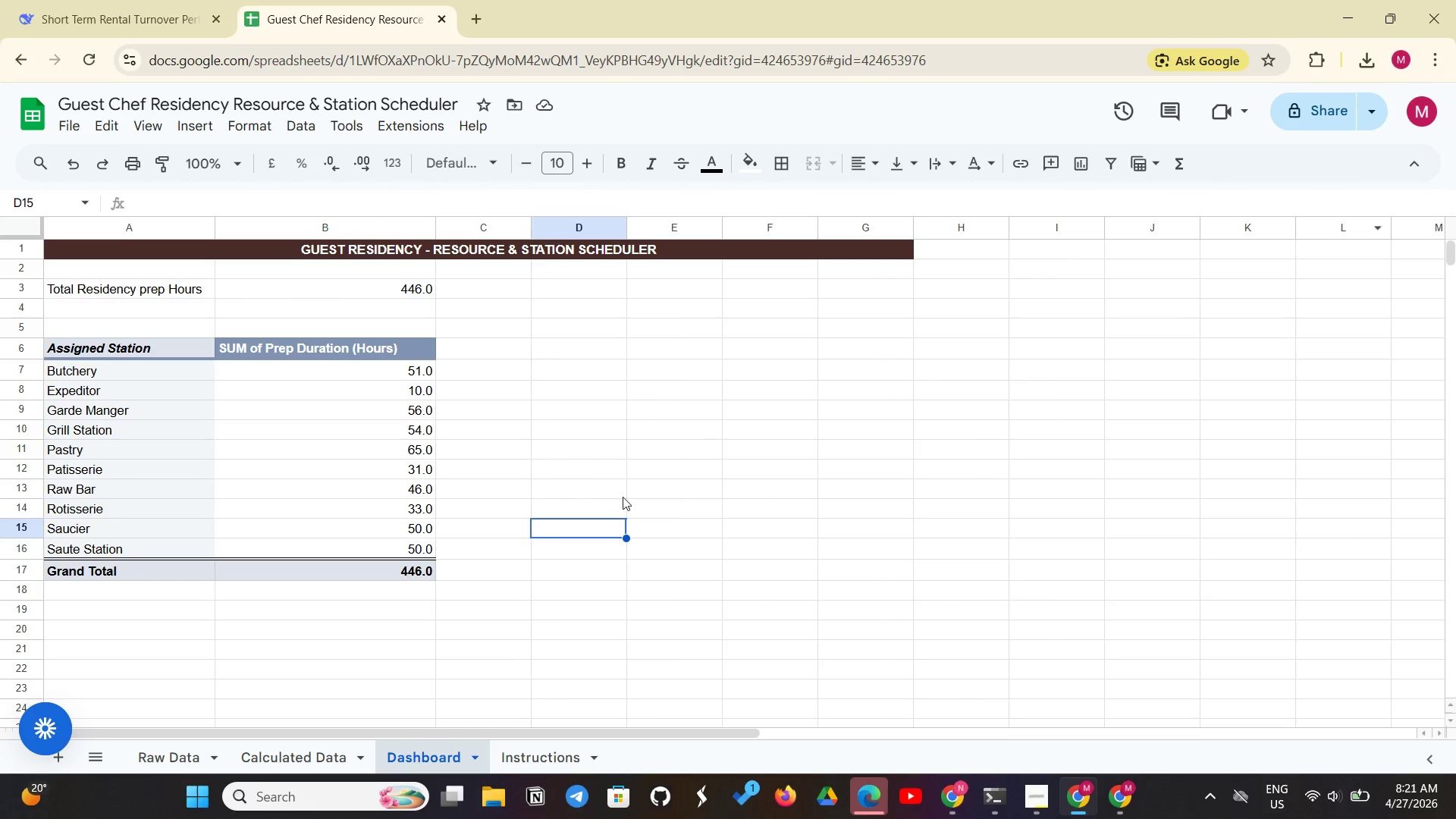 
left_click([622, 498])
 